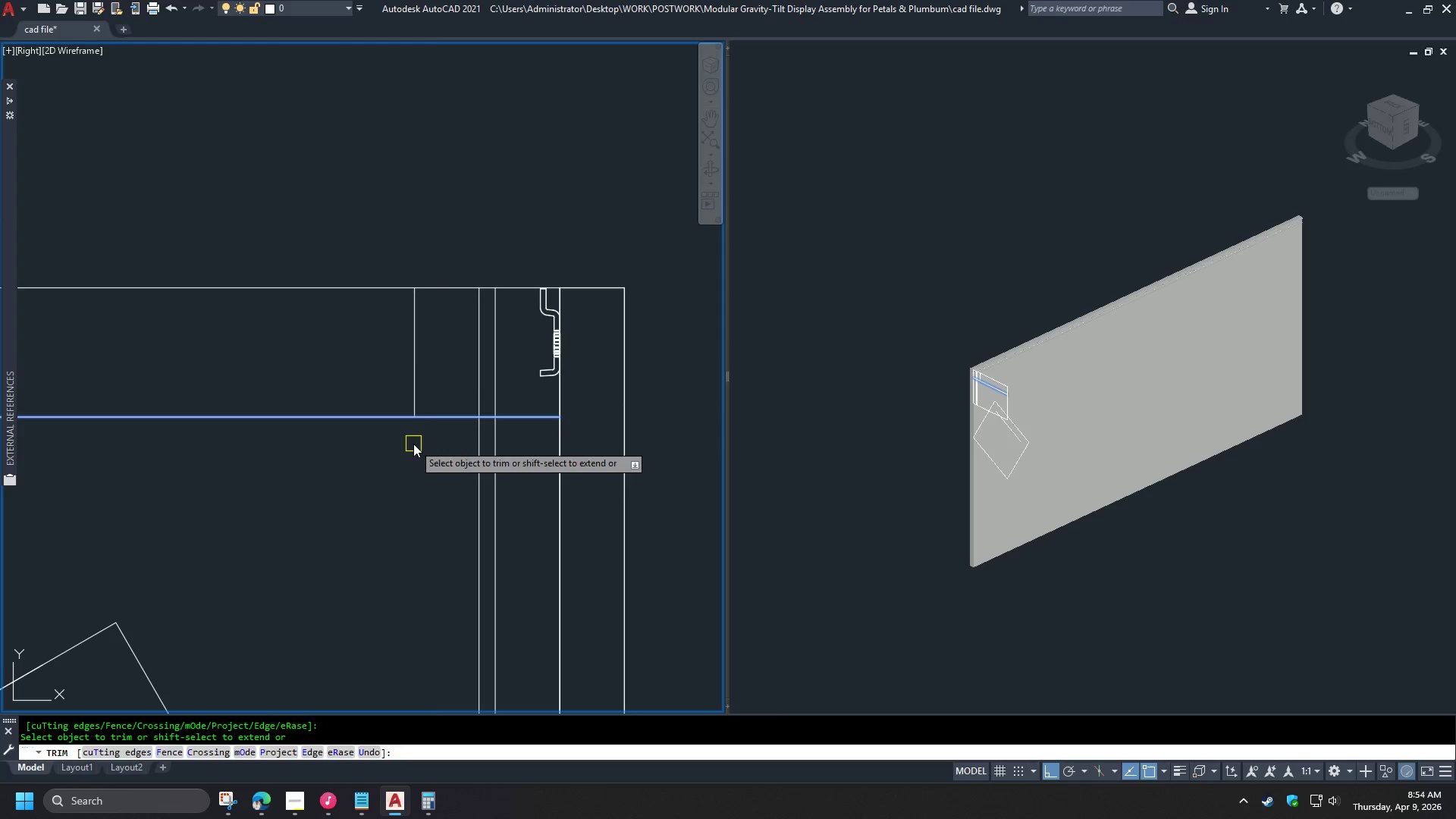 
key(Space)
 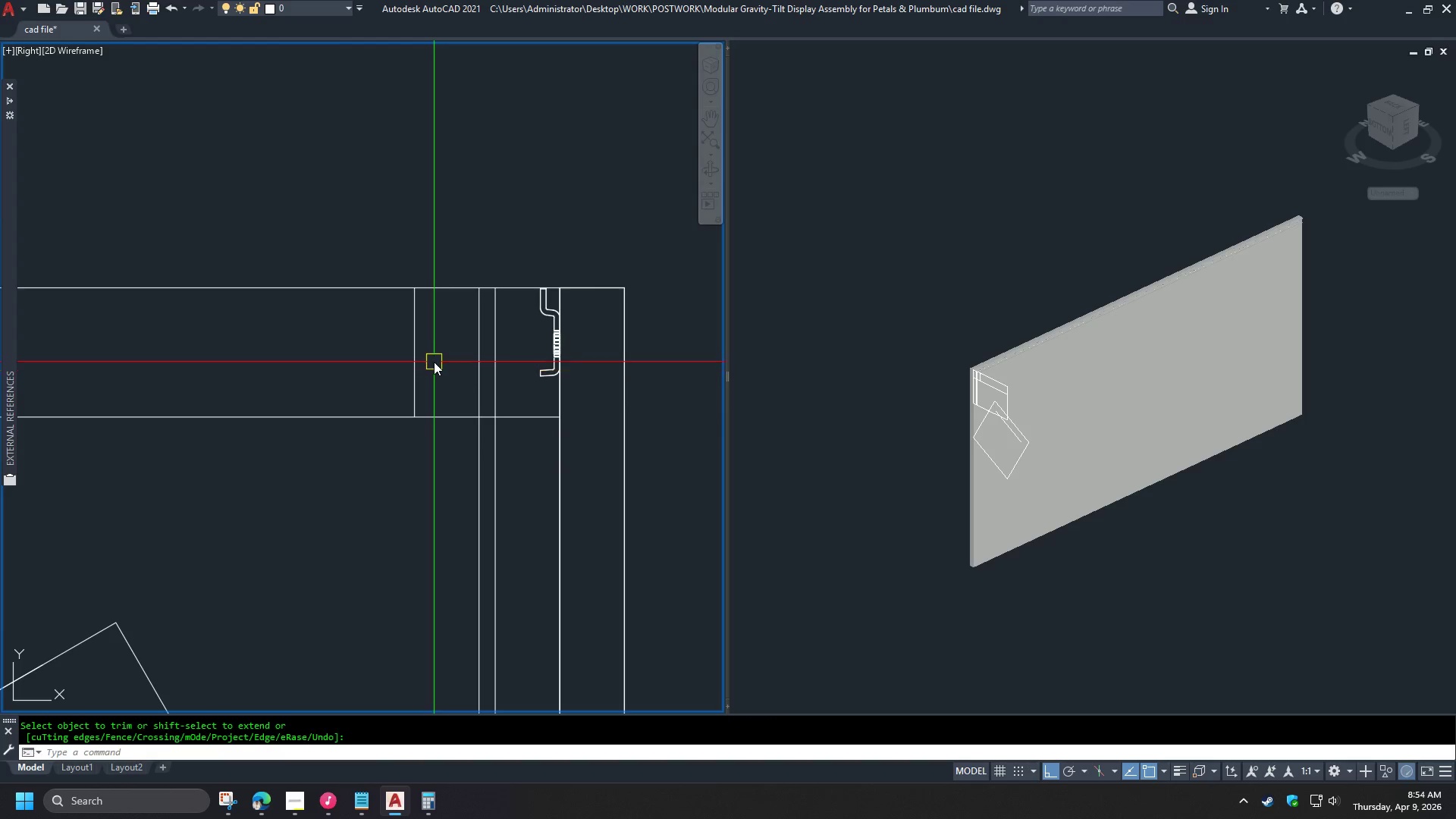 
key(C)
 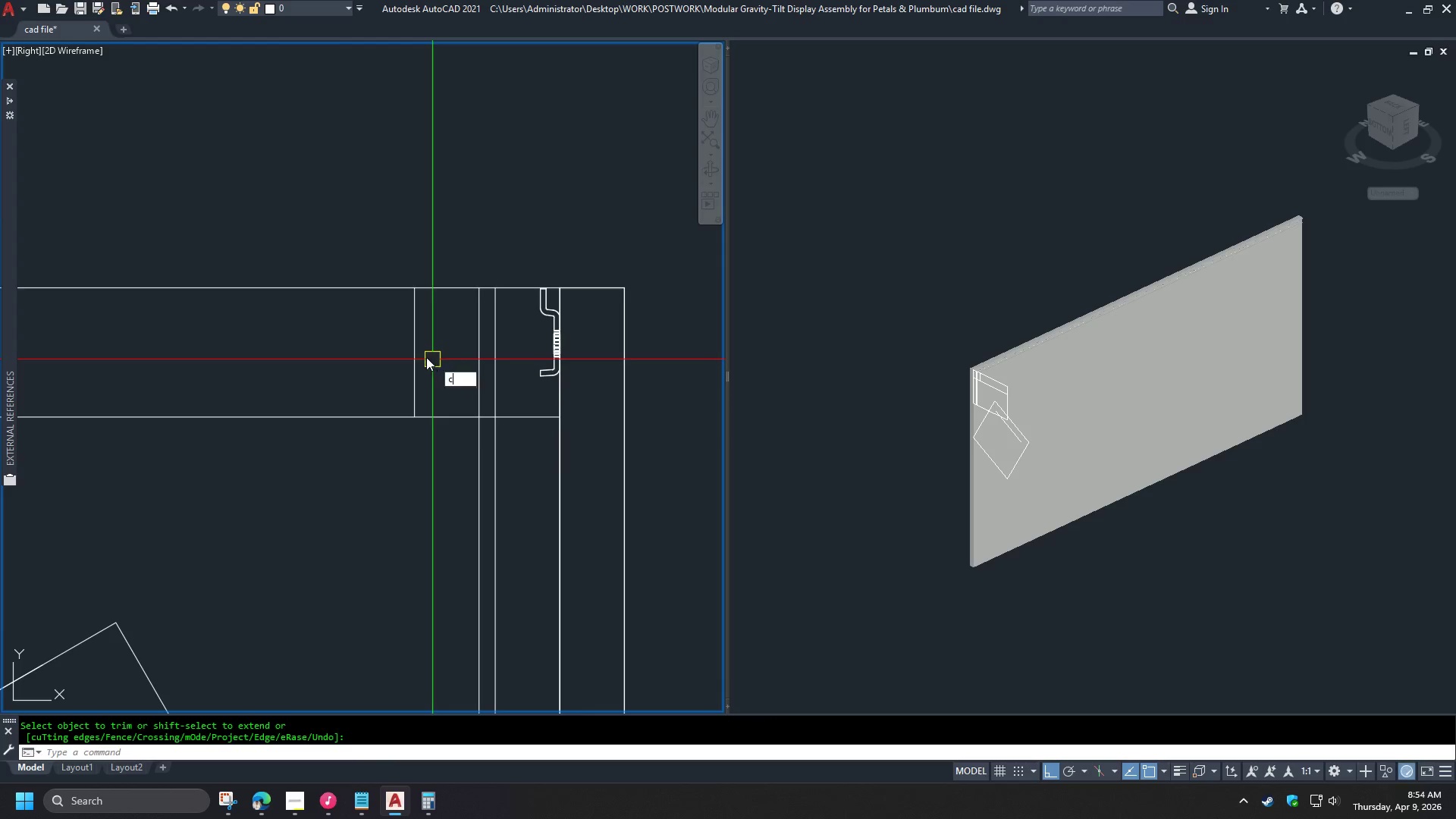 
key(Space)
 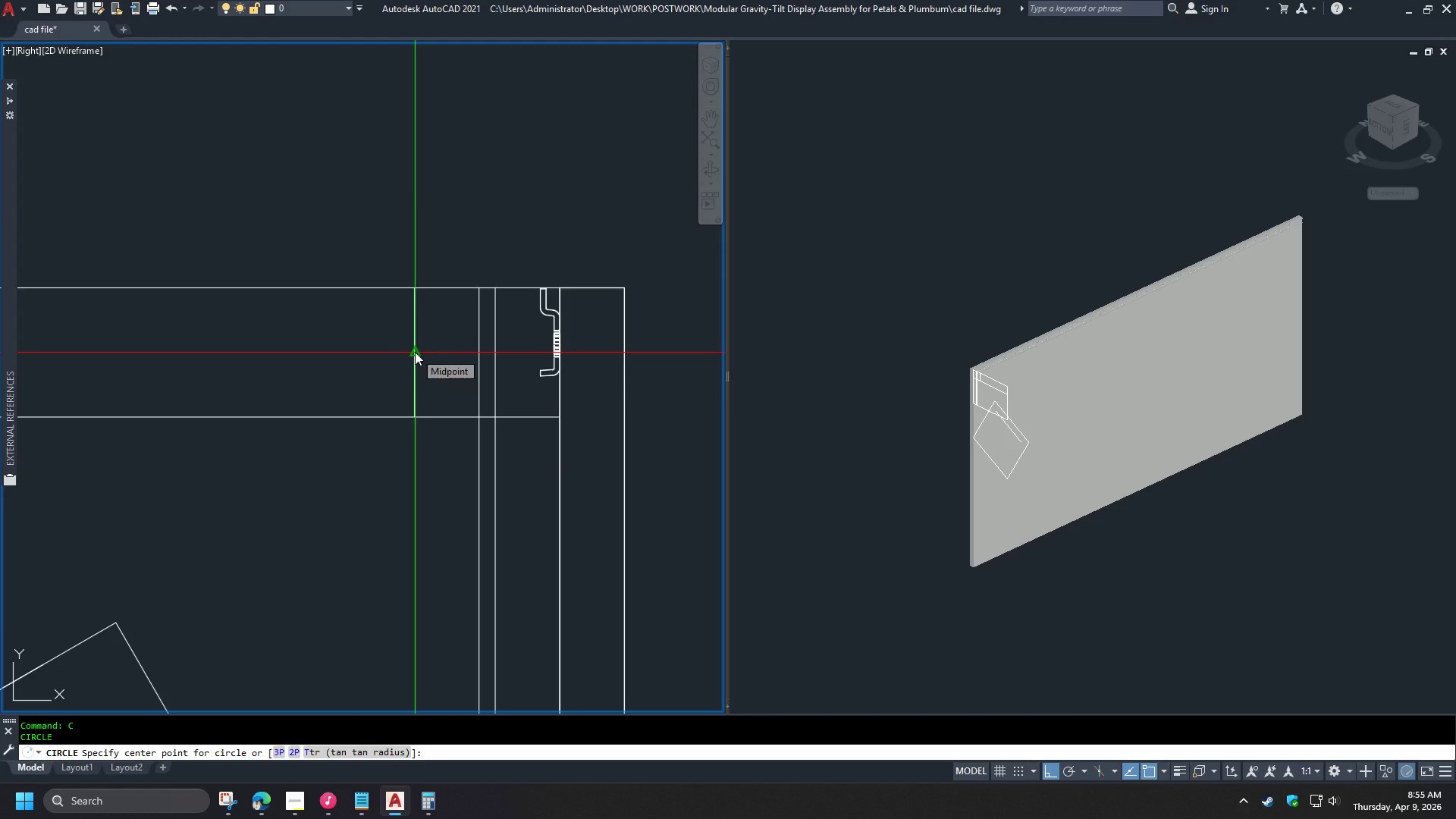 
key(Escape)
 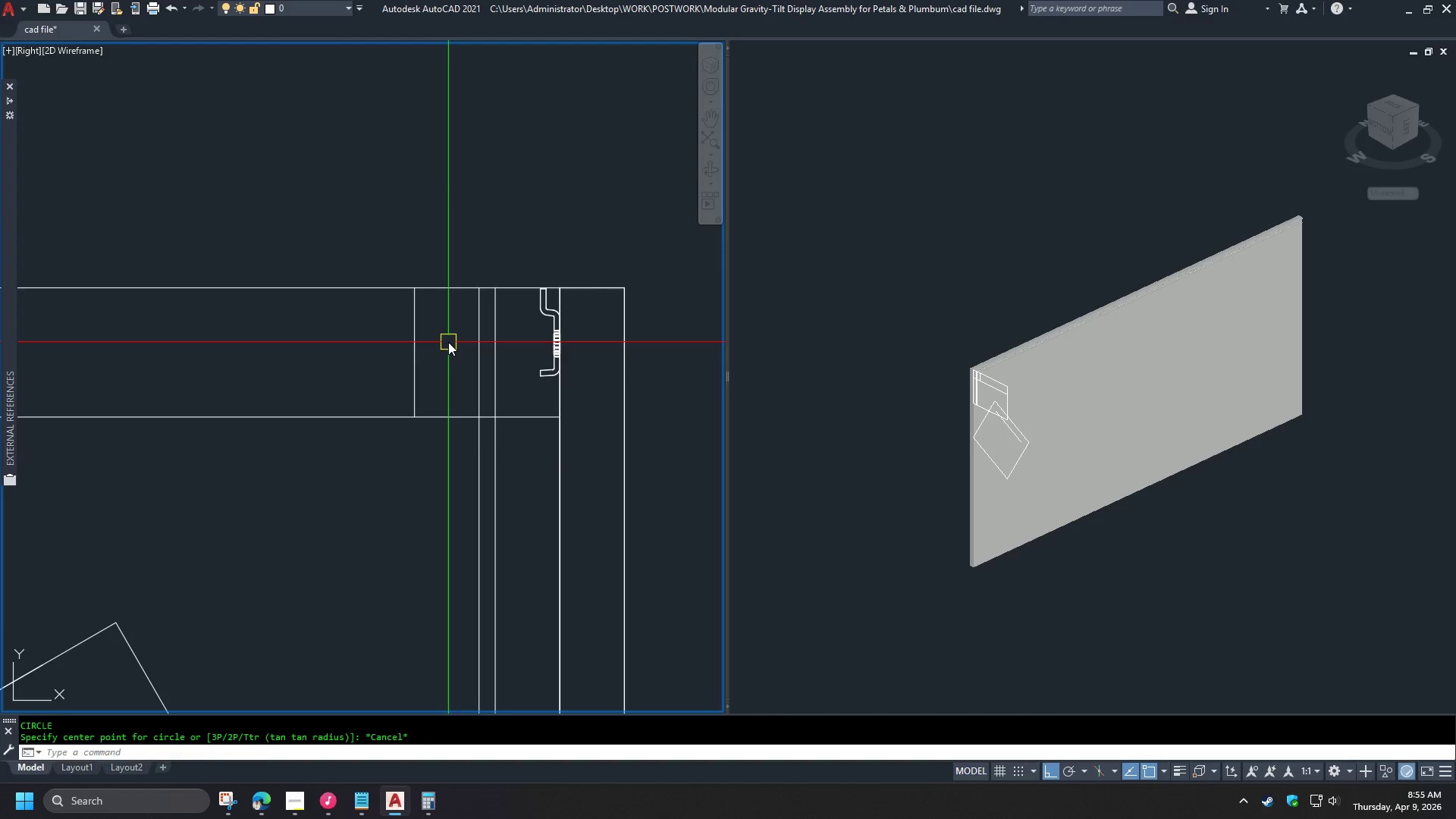 
scroll: coordinate [448, 342], scroll_direction: up, amount: 1.0
 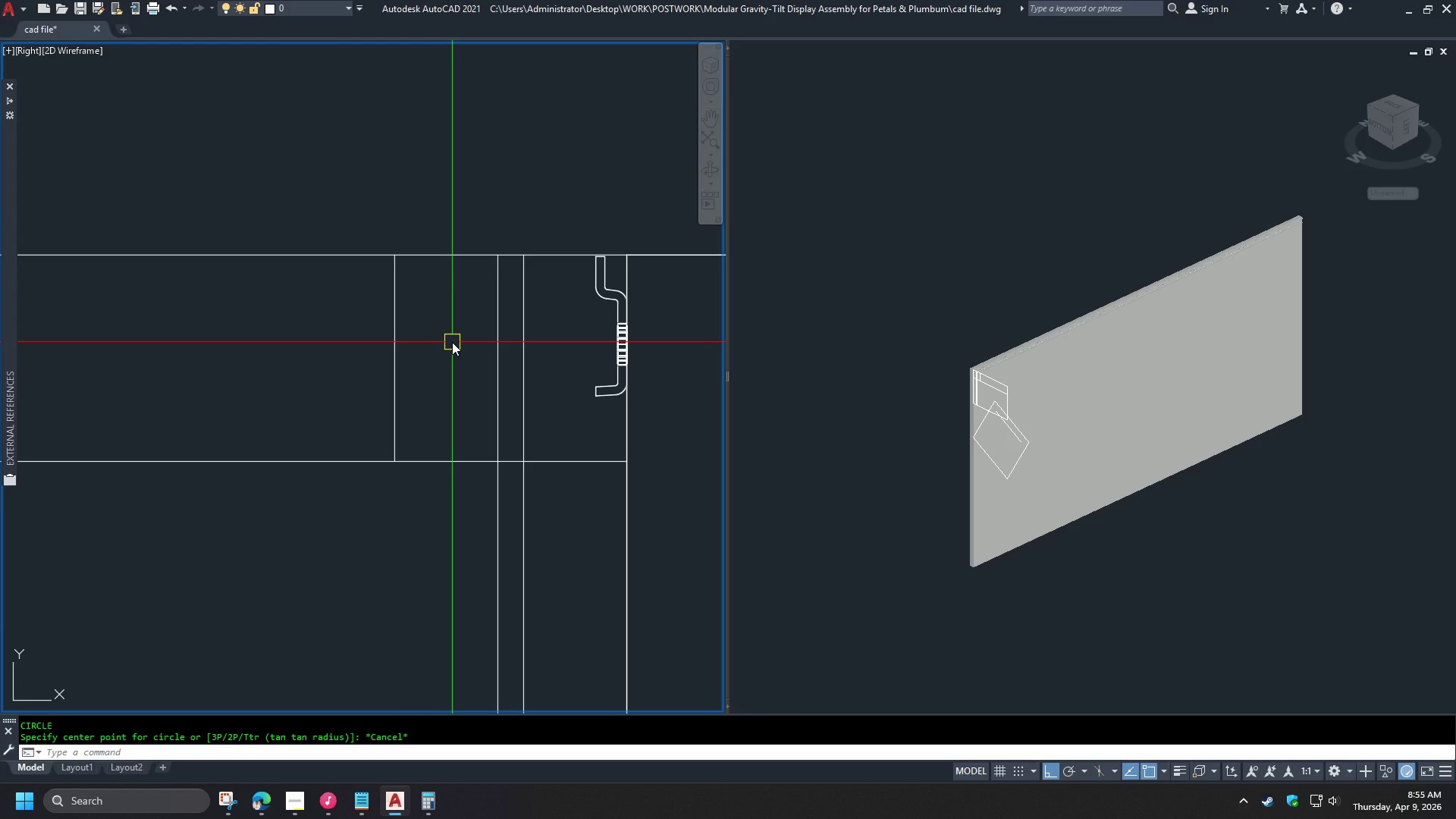 
key(O)
 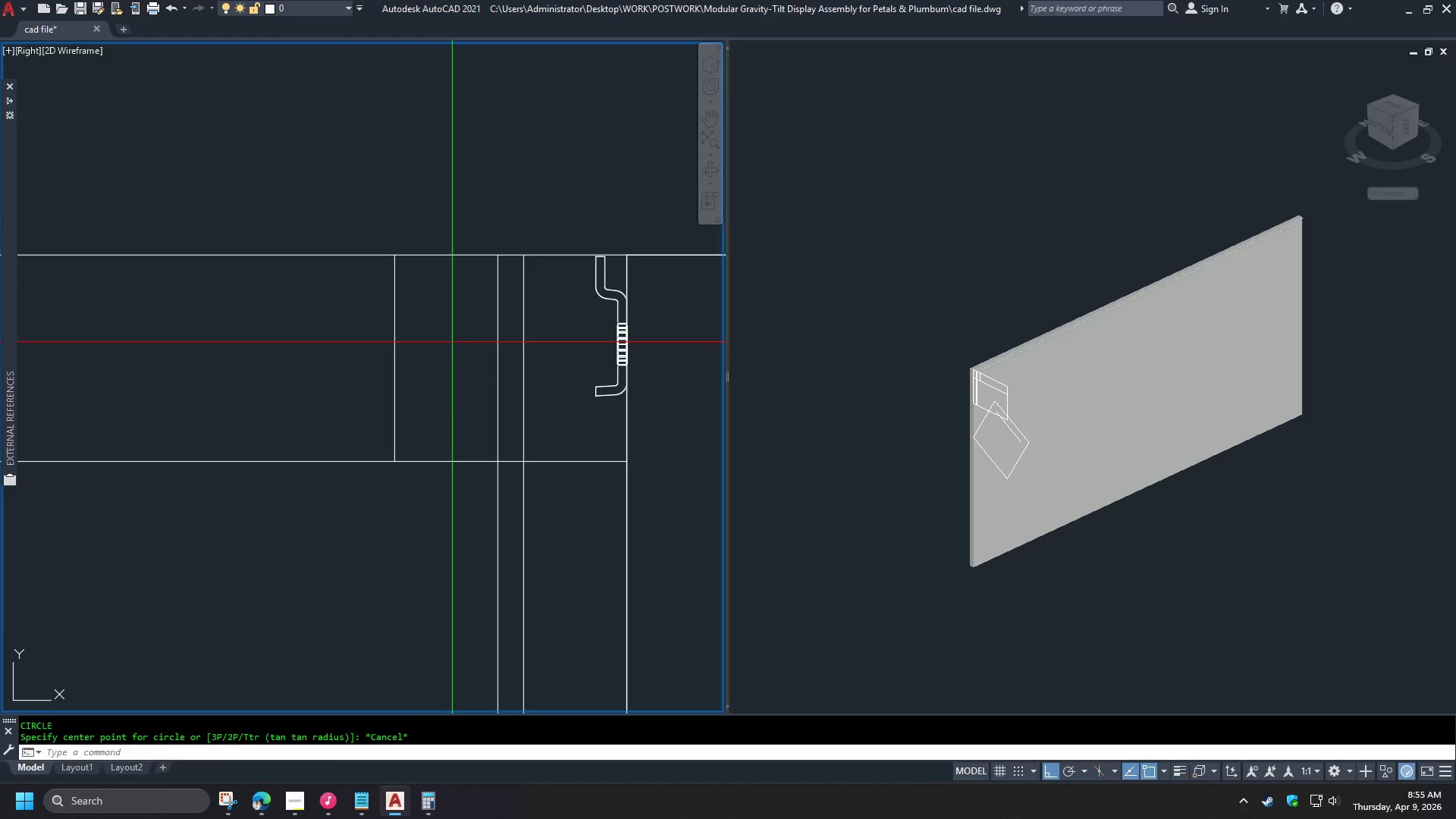 
key(Space)
 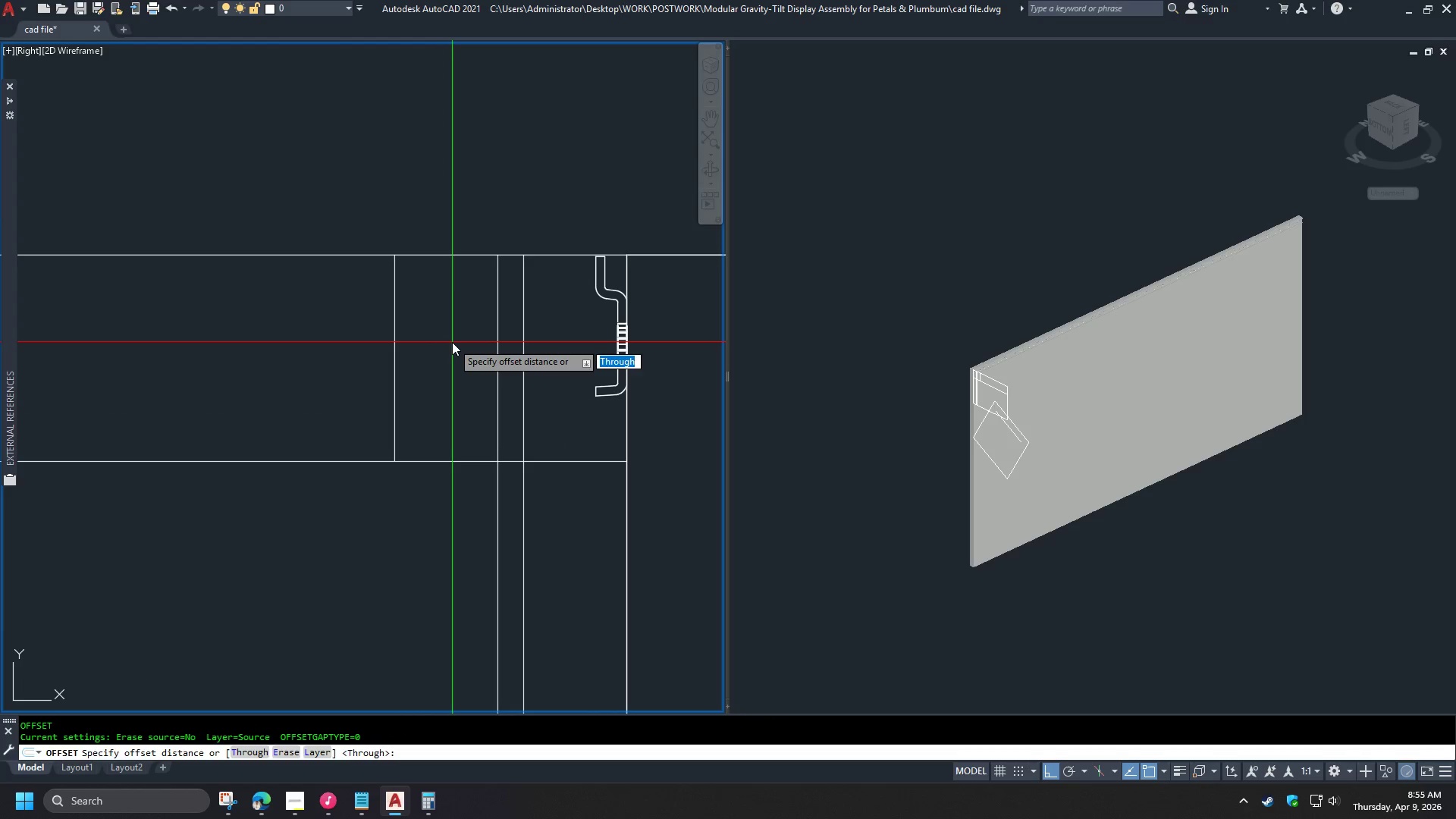 
key(1)
 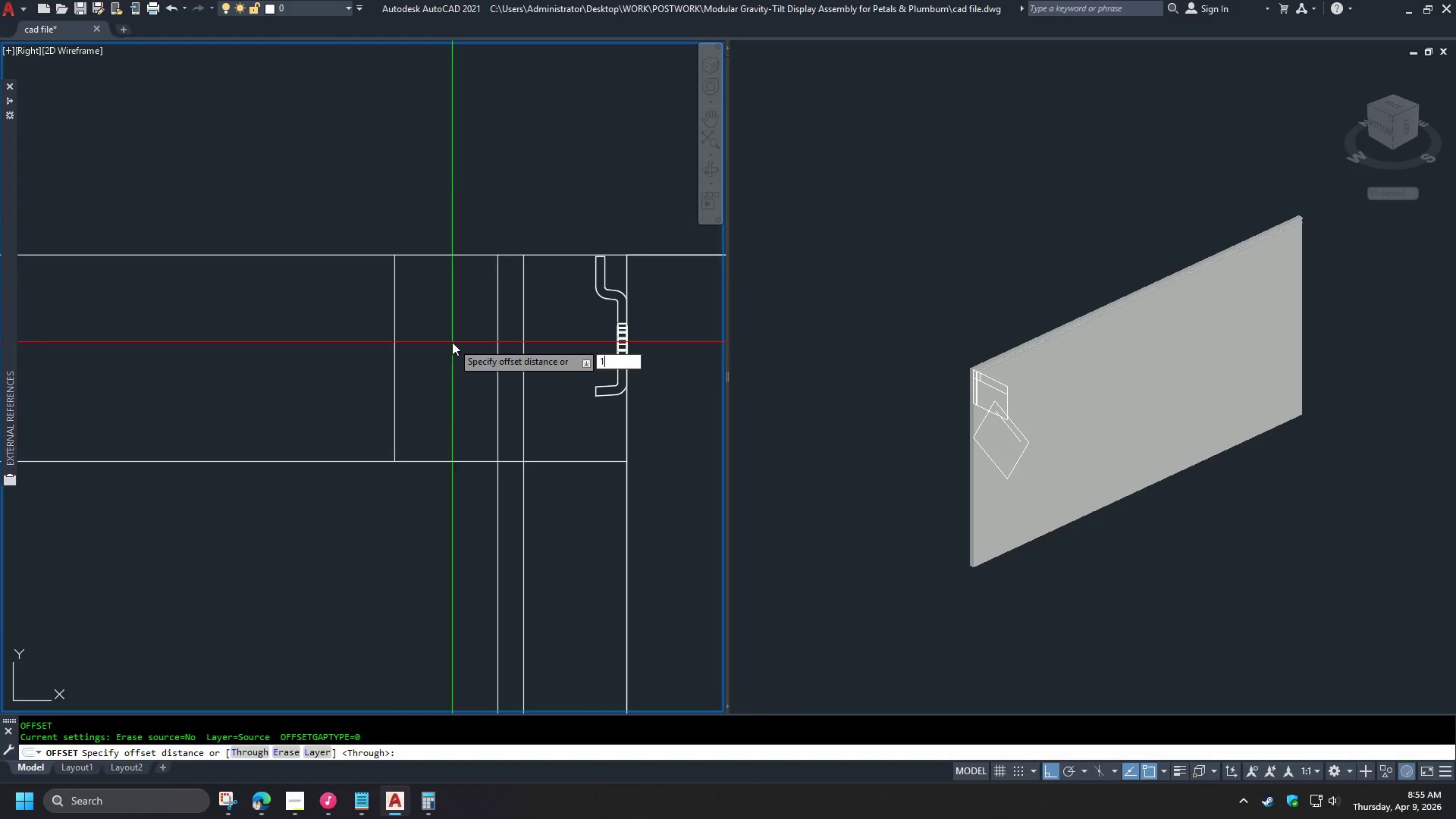 
key(Space)
 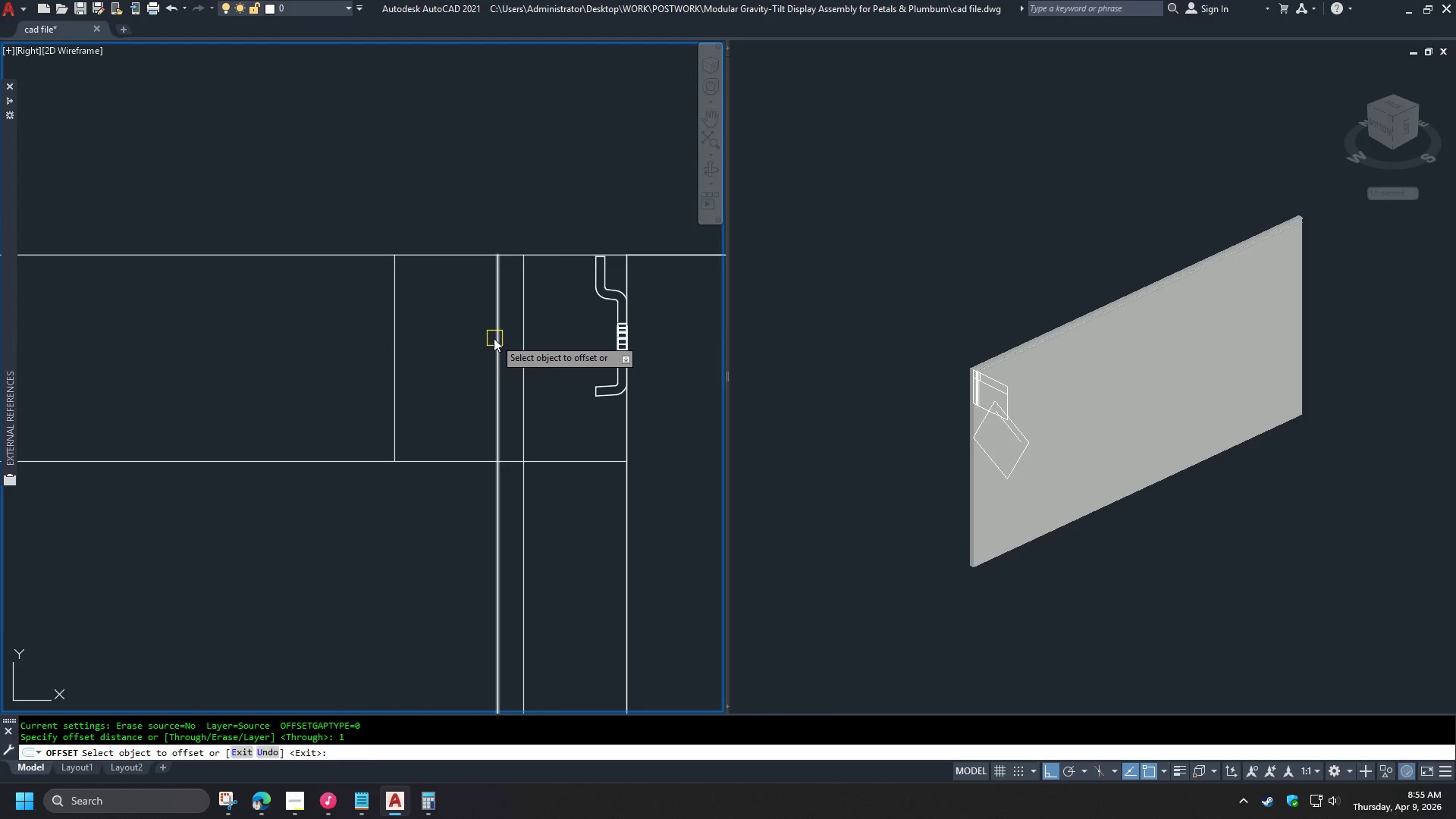 
left_click_drag(start_coordinate=[494, 338], to_coordinate=[488, 340])
 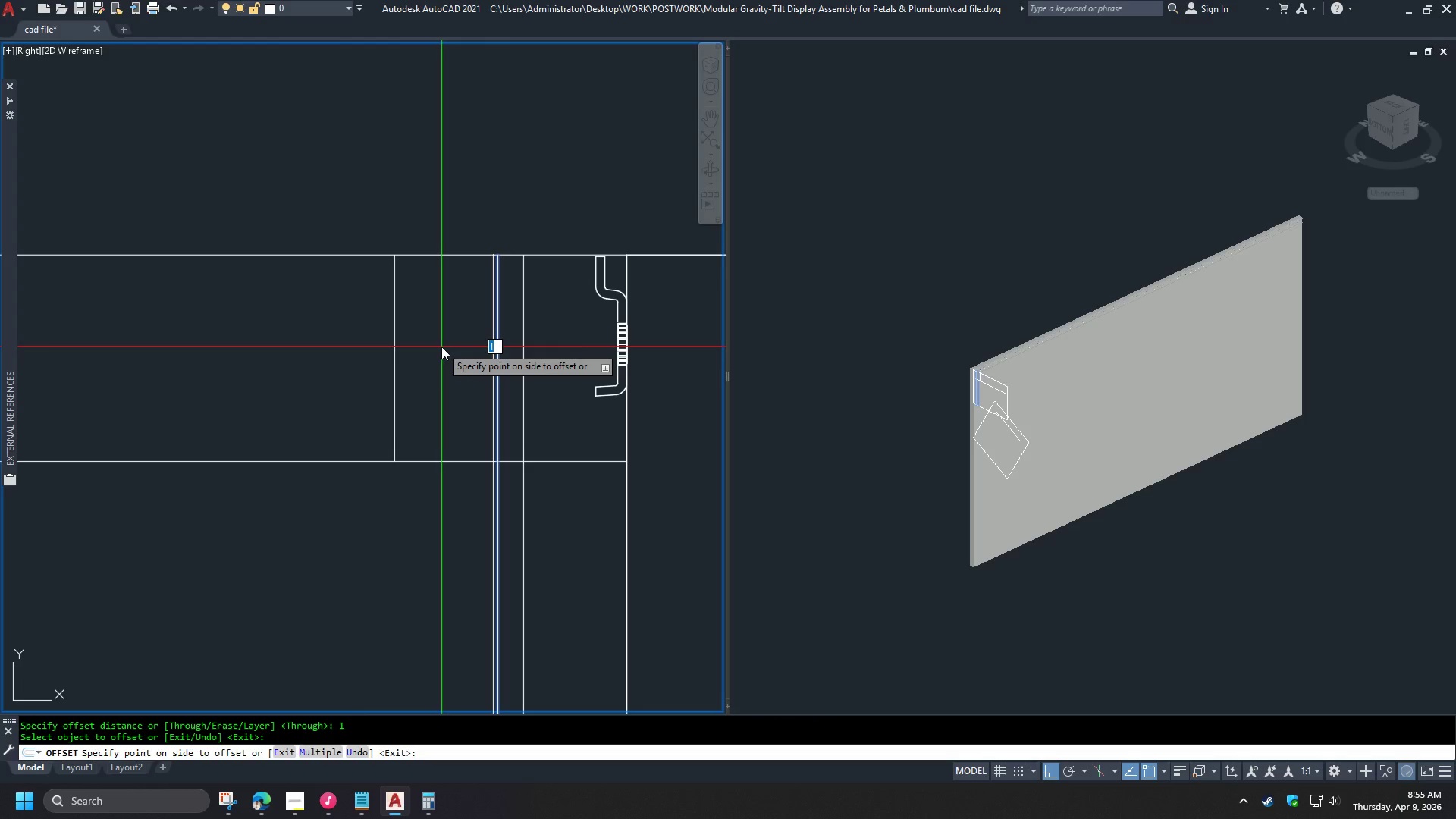 
left_click([441, 347])
 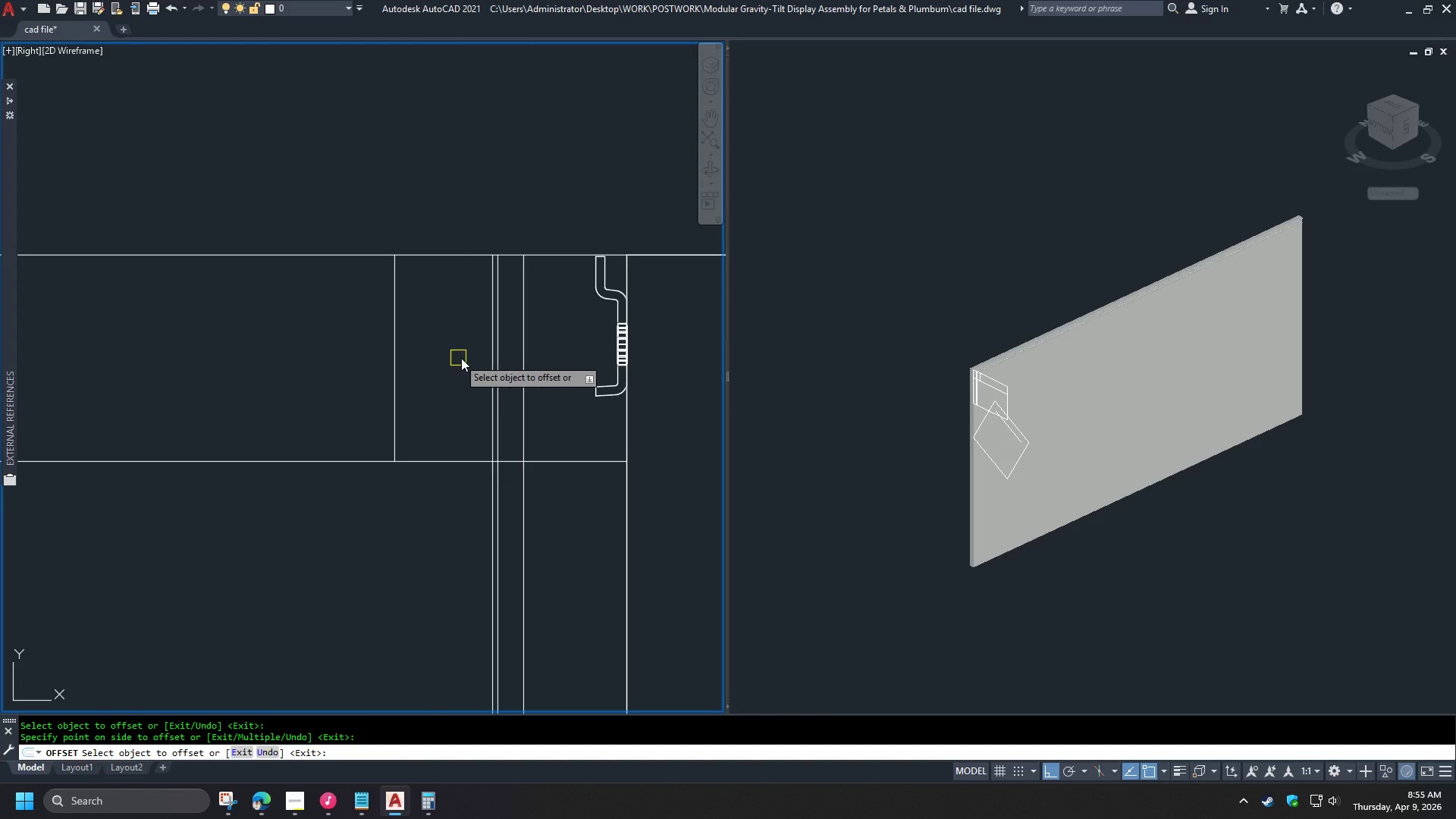 
key(Space)
 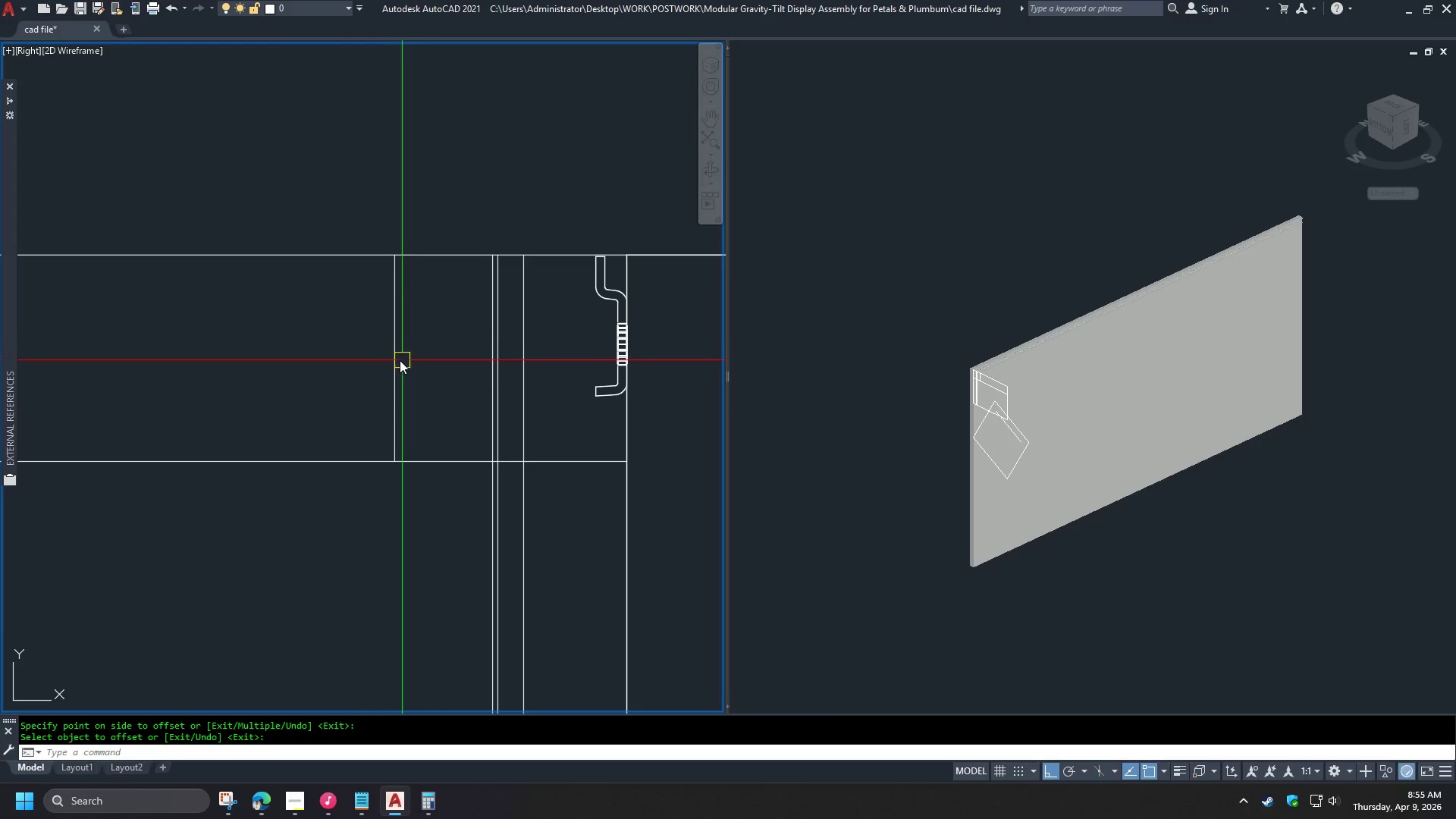 
left_click([397, 361])
 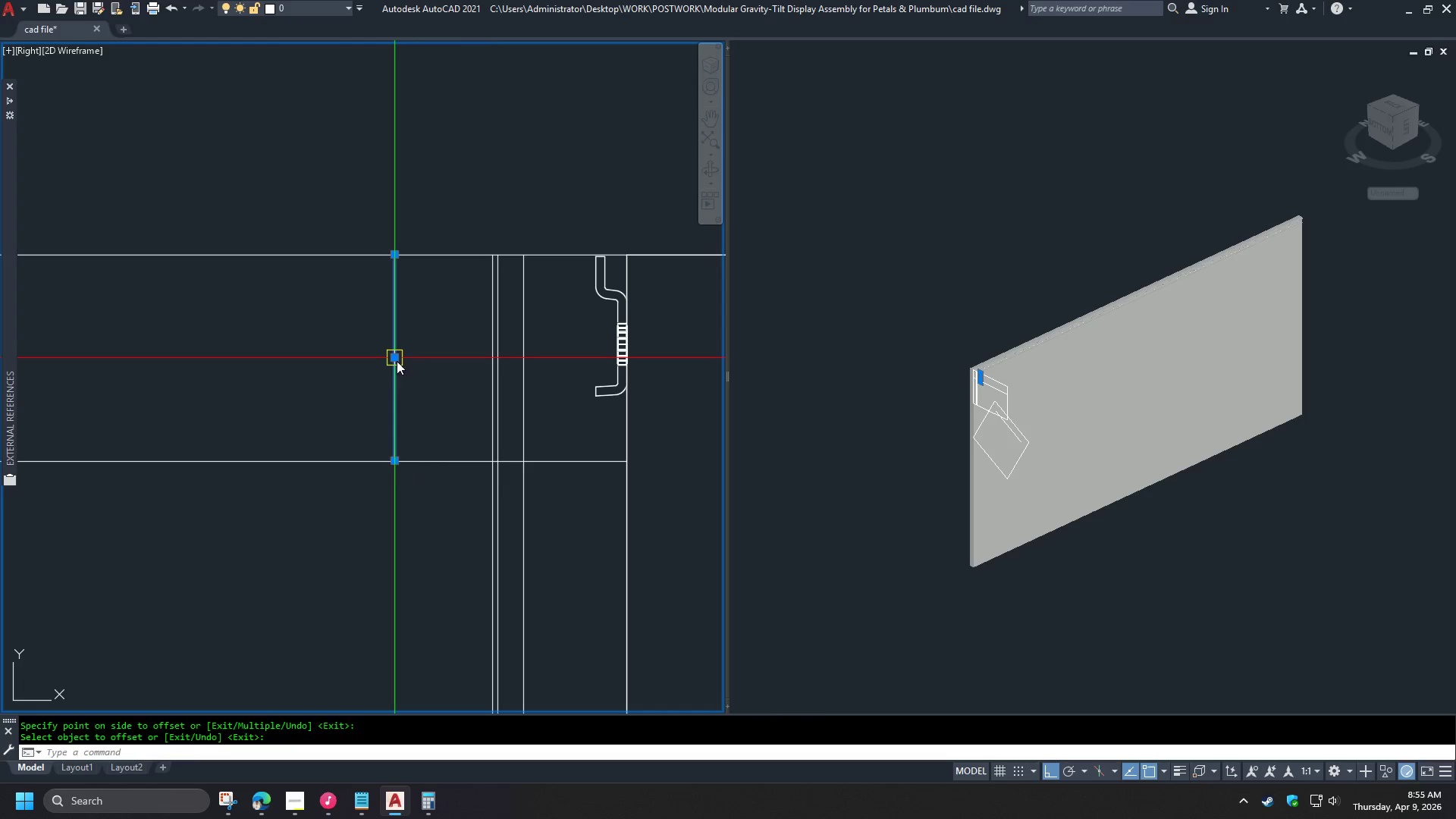 
key(E)
 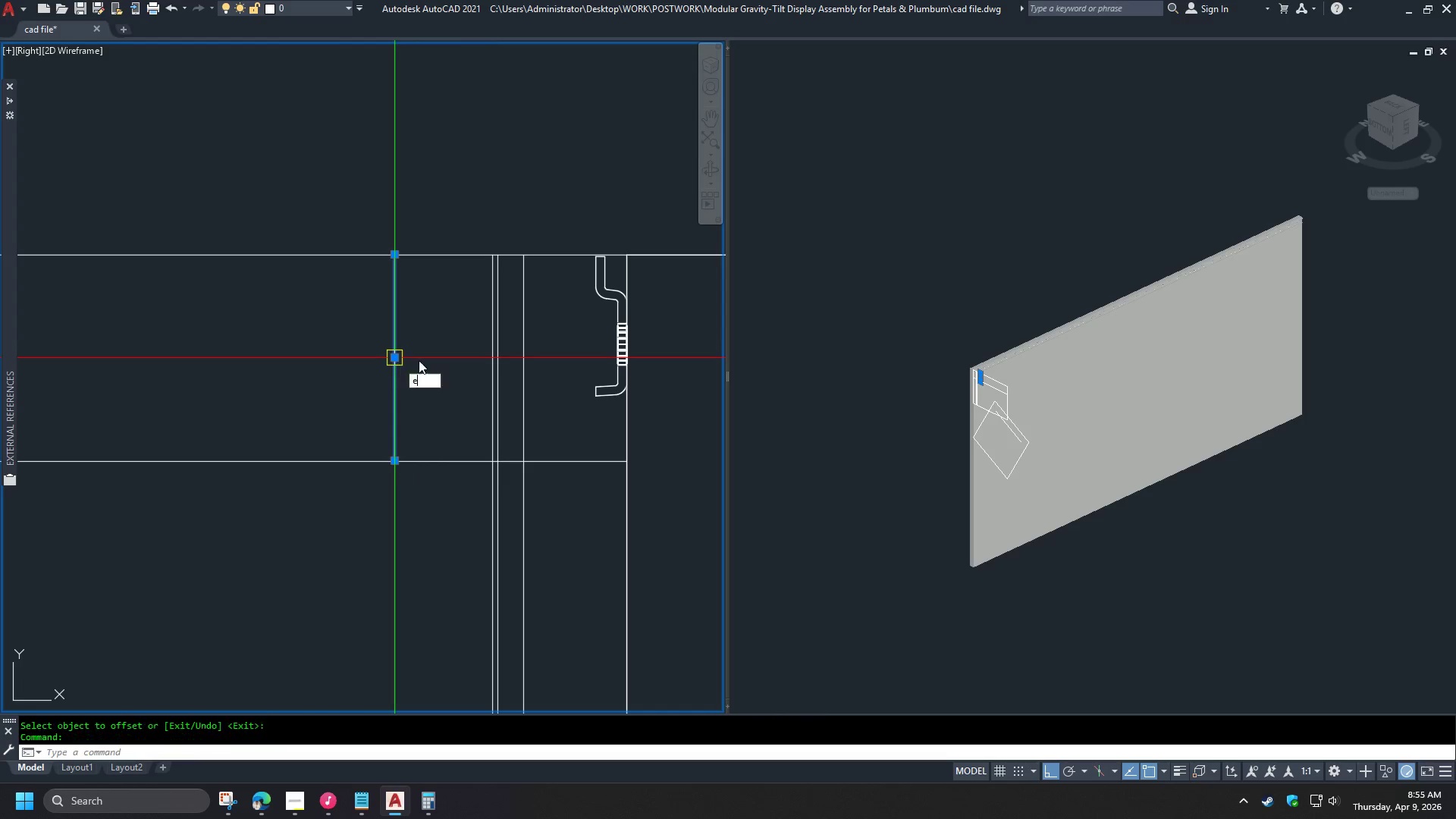 
key(Space)
 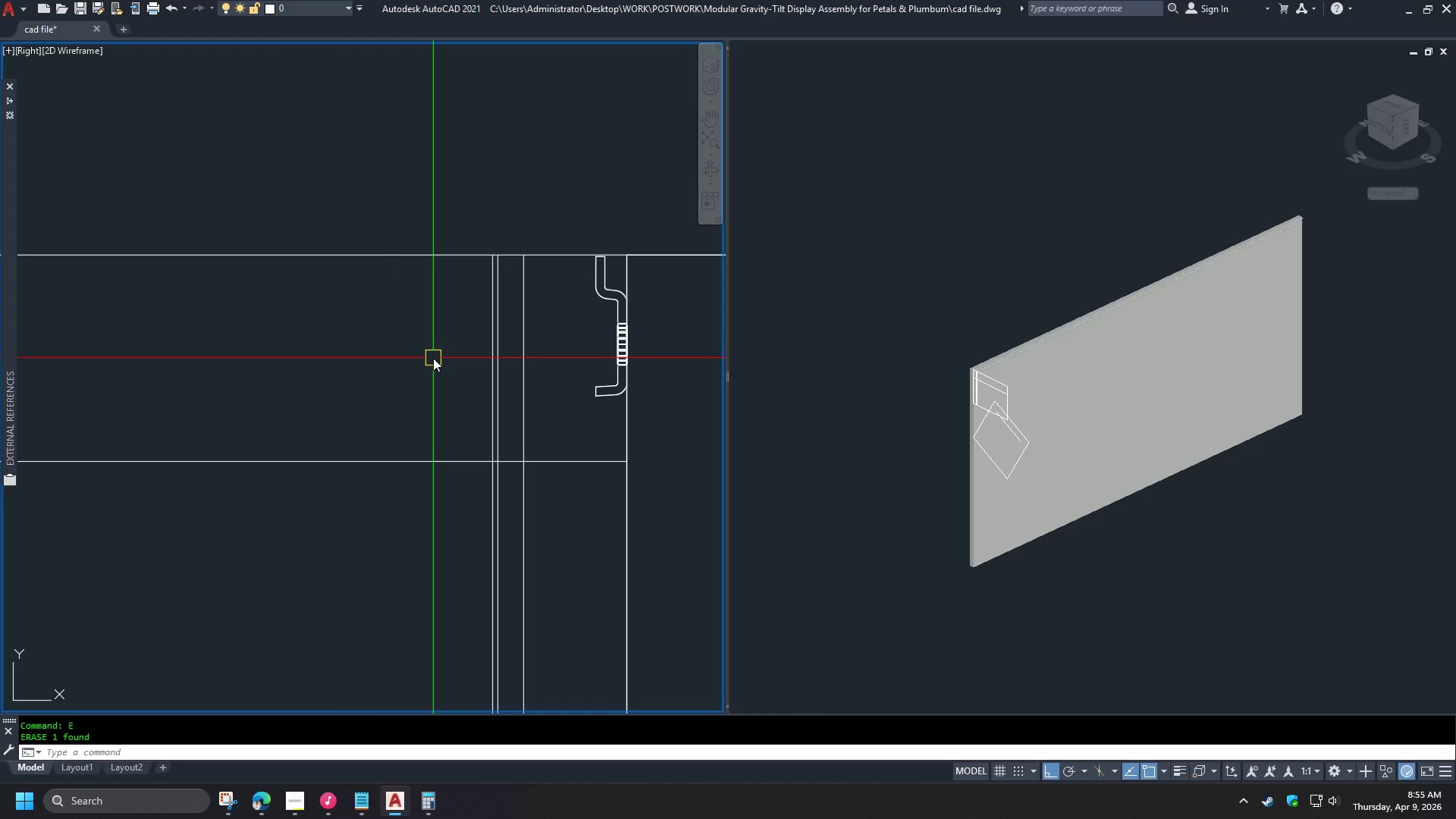 
key(O)
 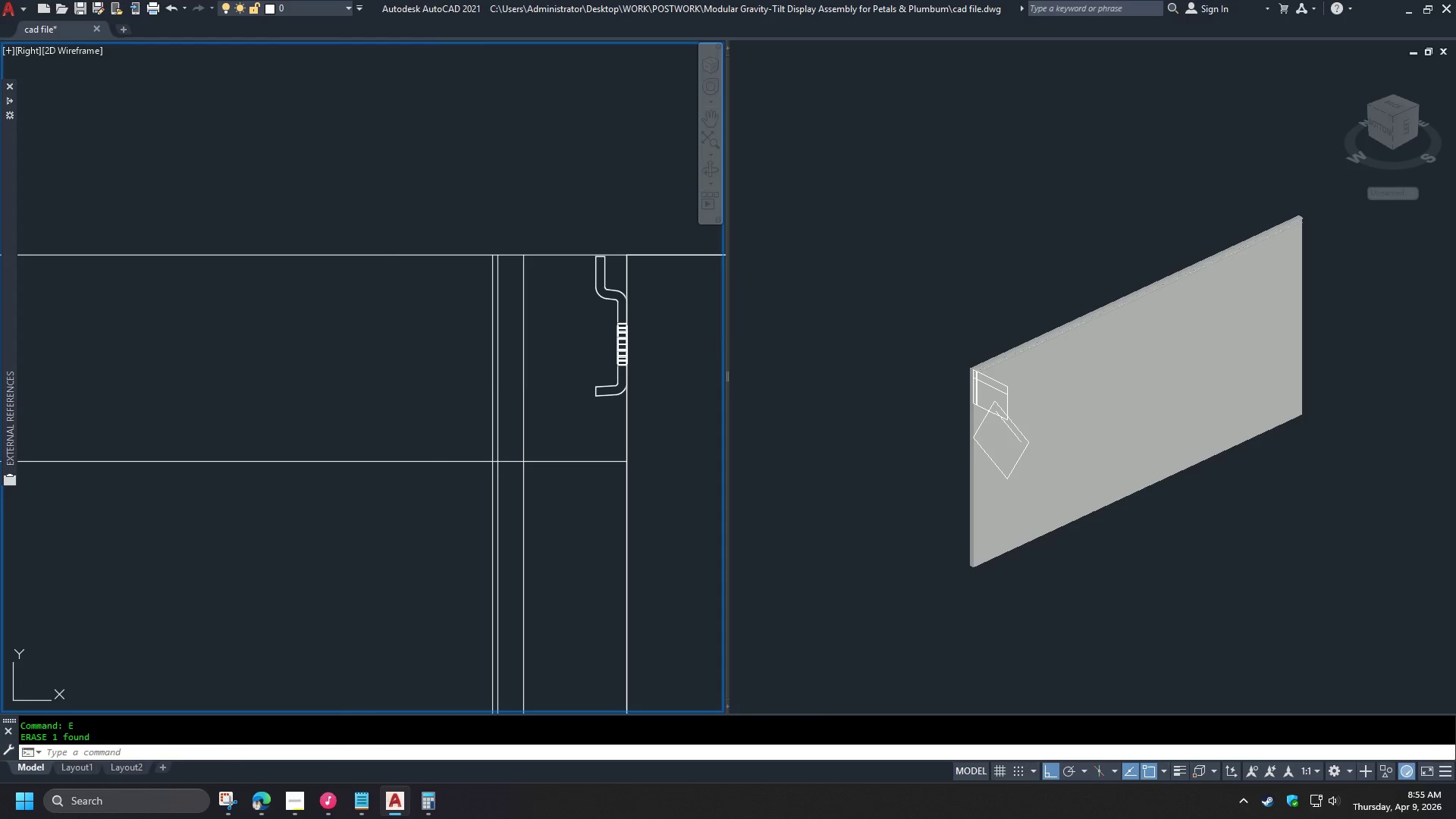 
key(Space)
 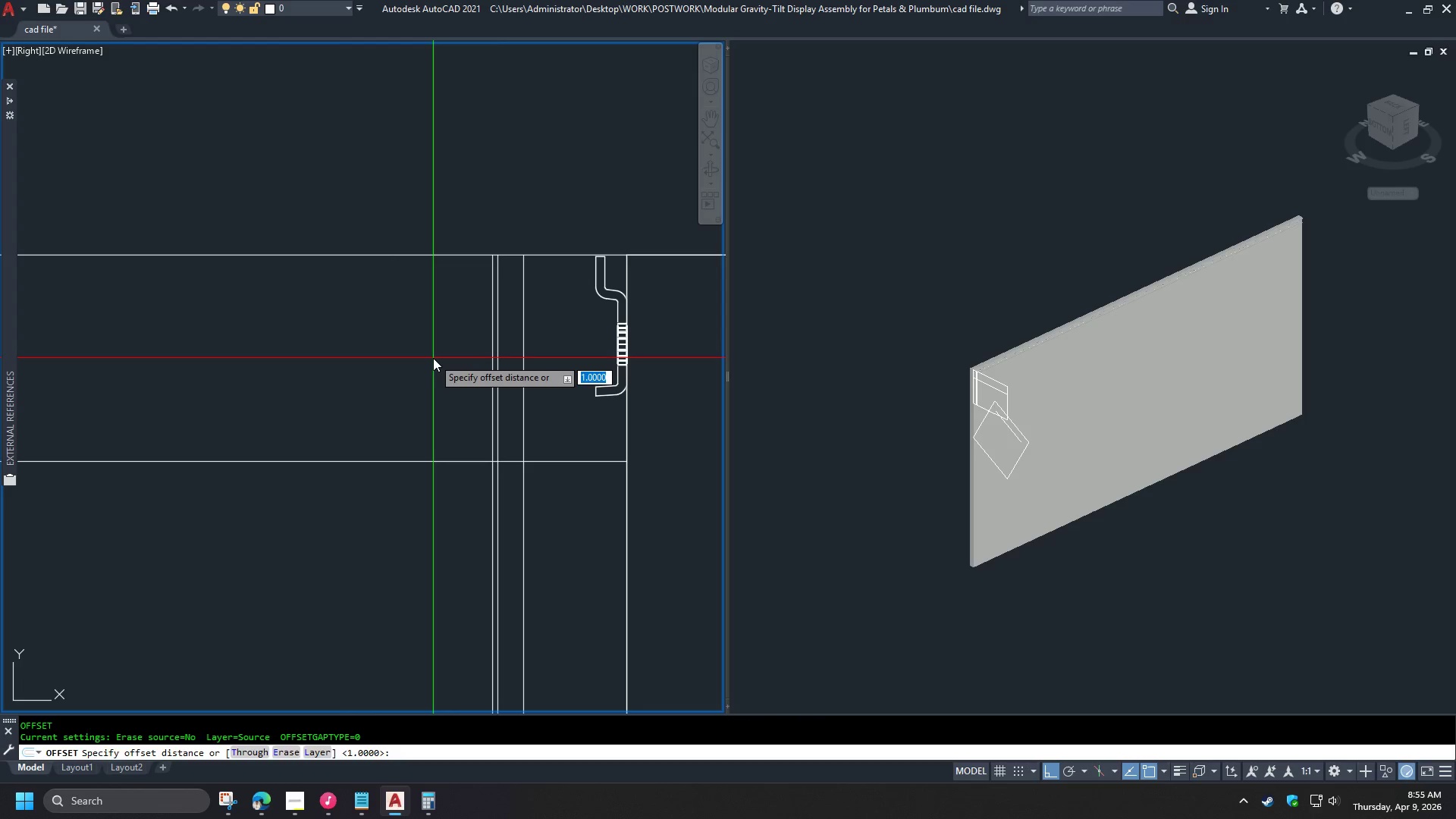 
key(Numpad2)
 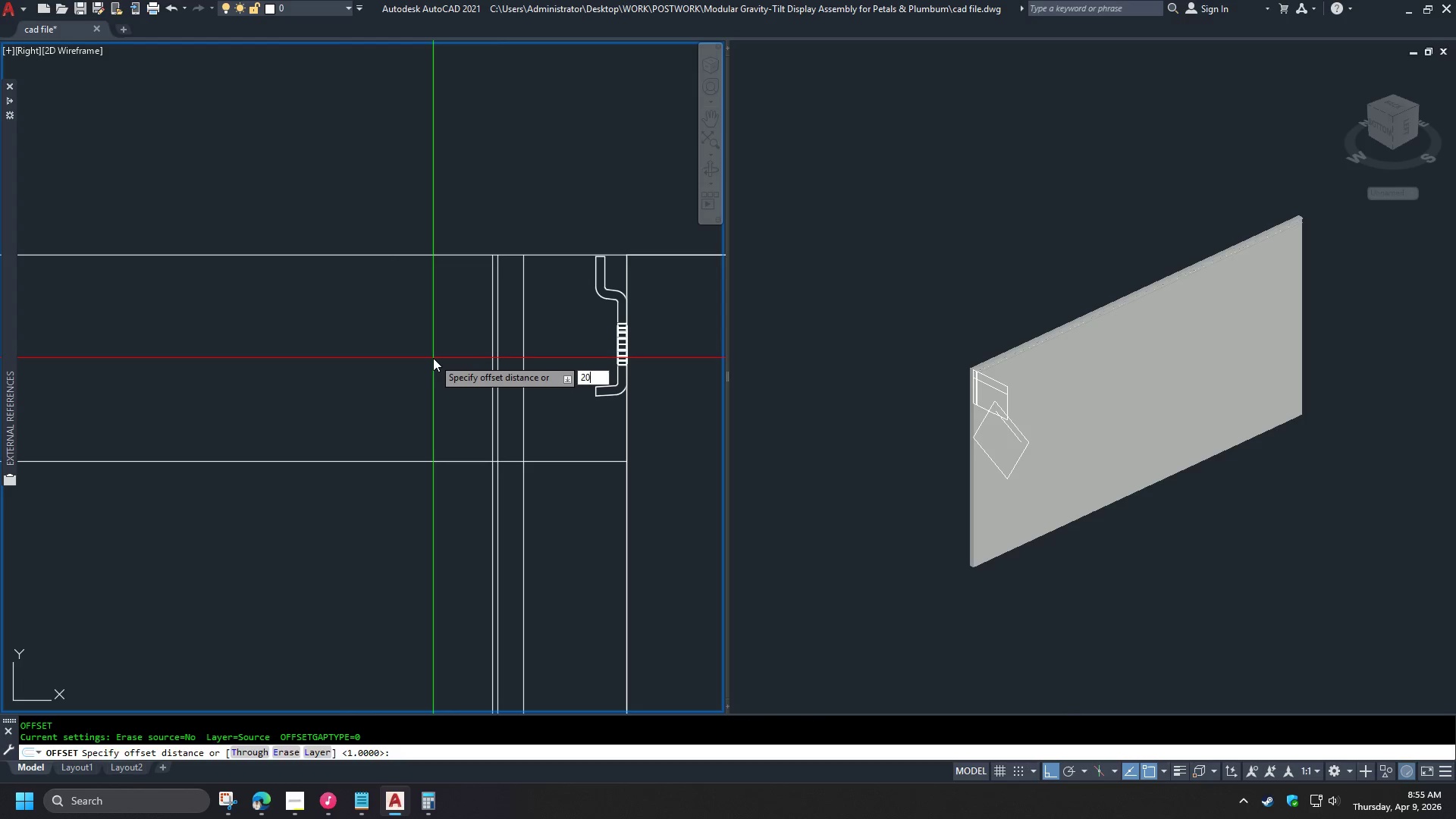 
key(Numpad0)
 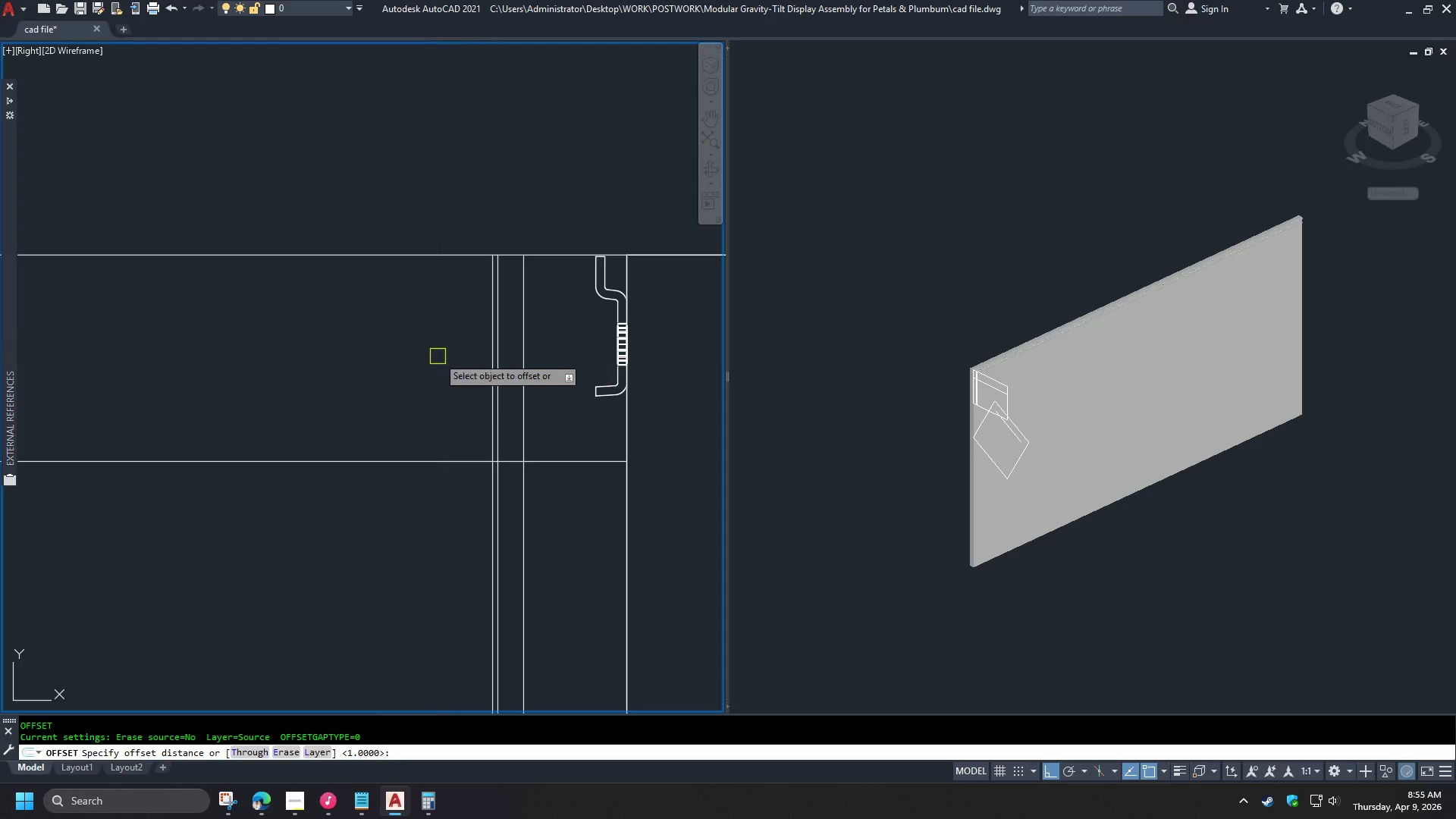 
key(NumpadEnter)
 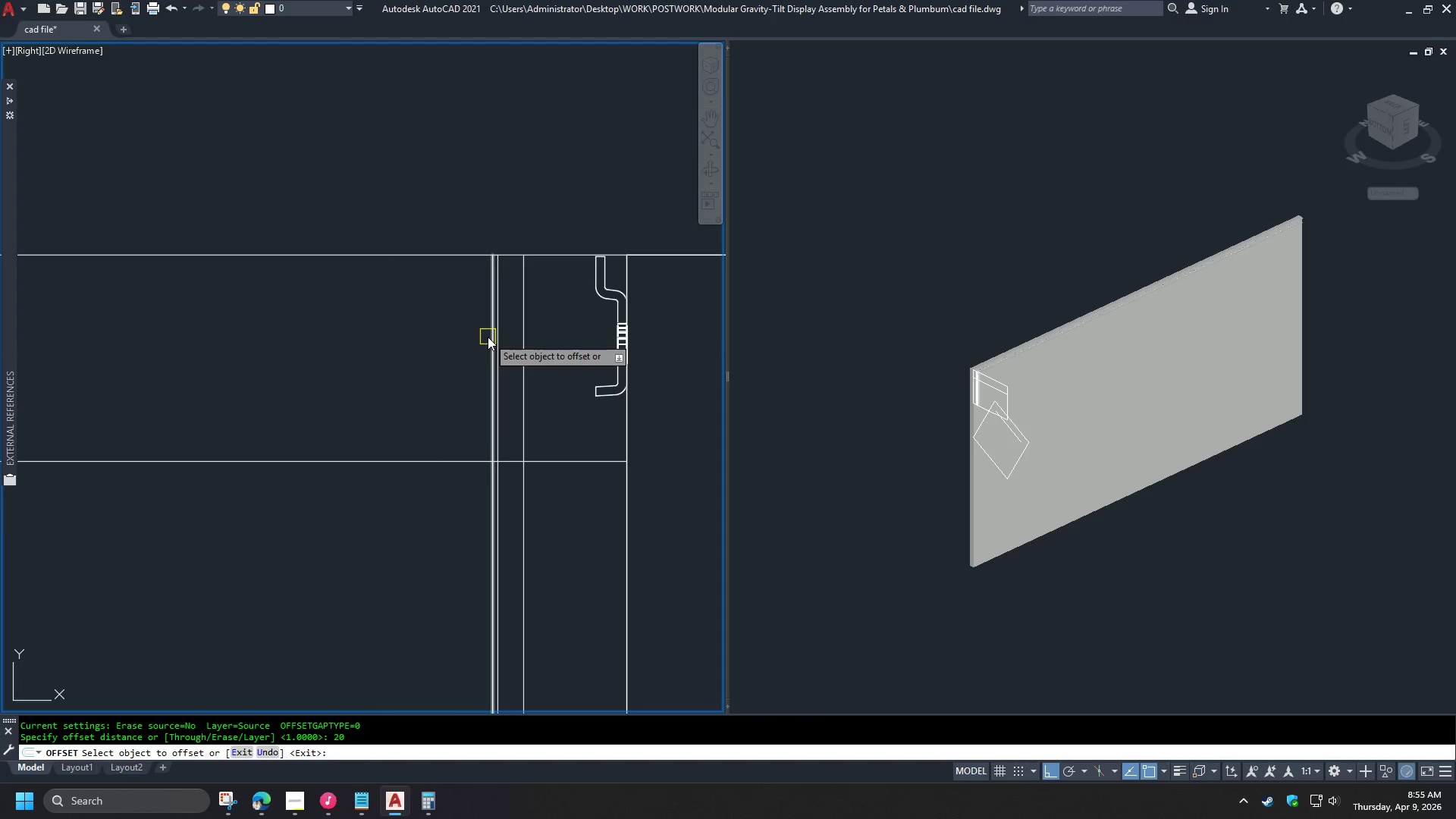 
left_click([488, 337])
 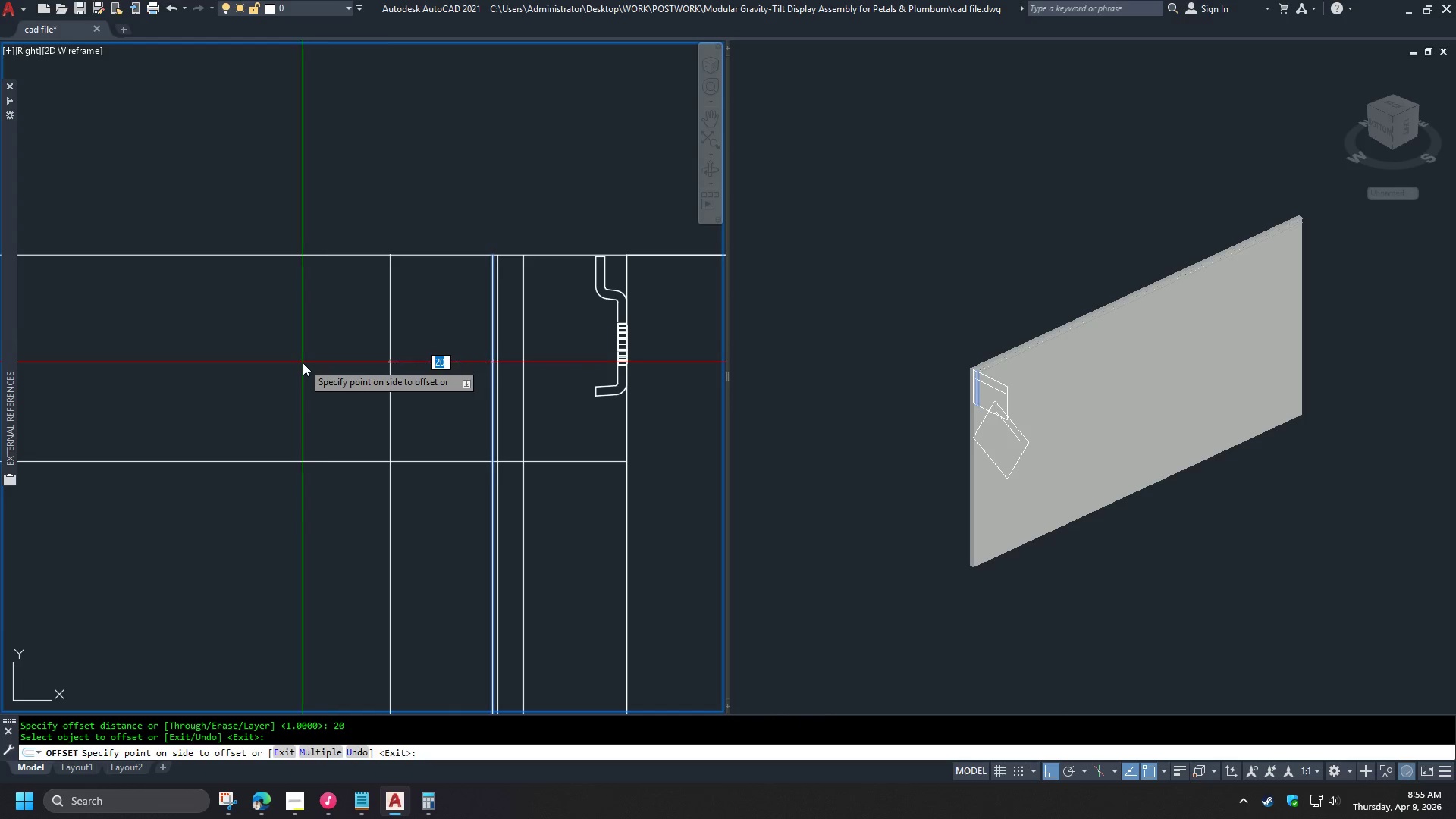 
left_click([302, 362])
 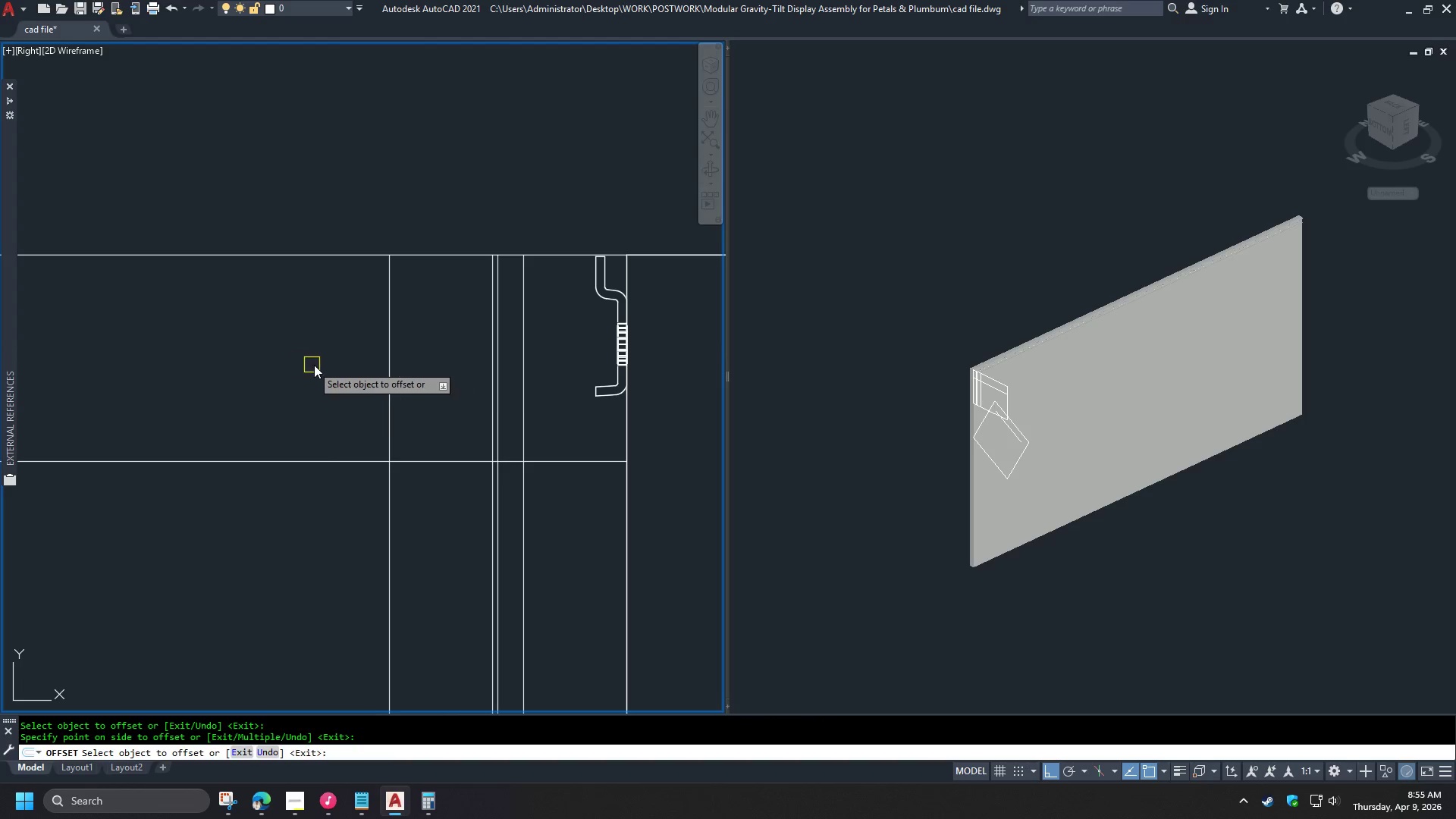 
type( tr )
 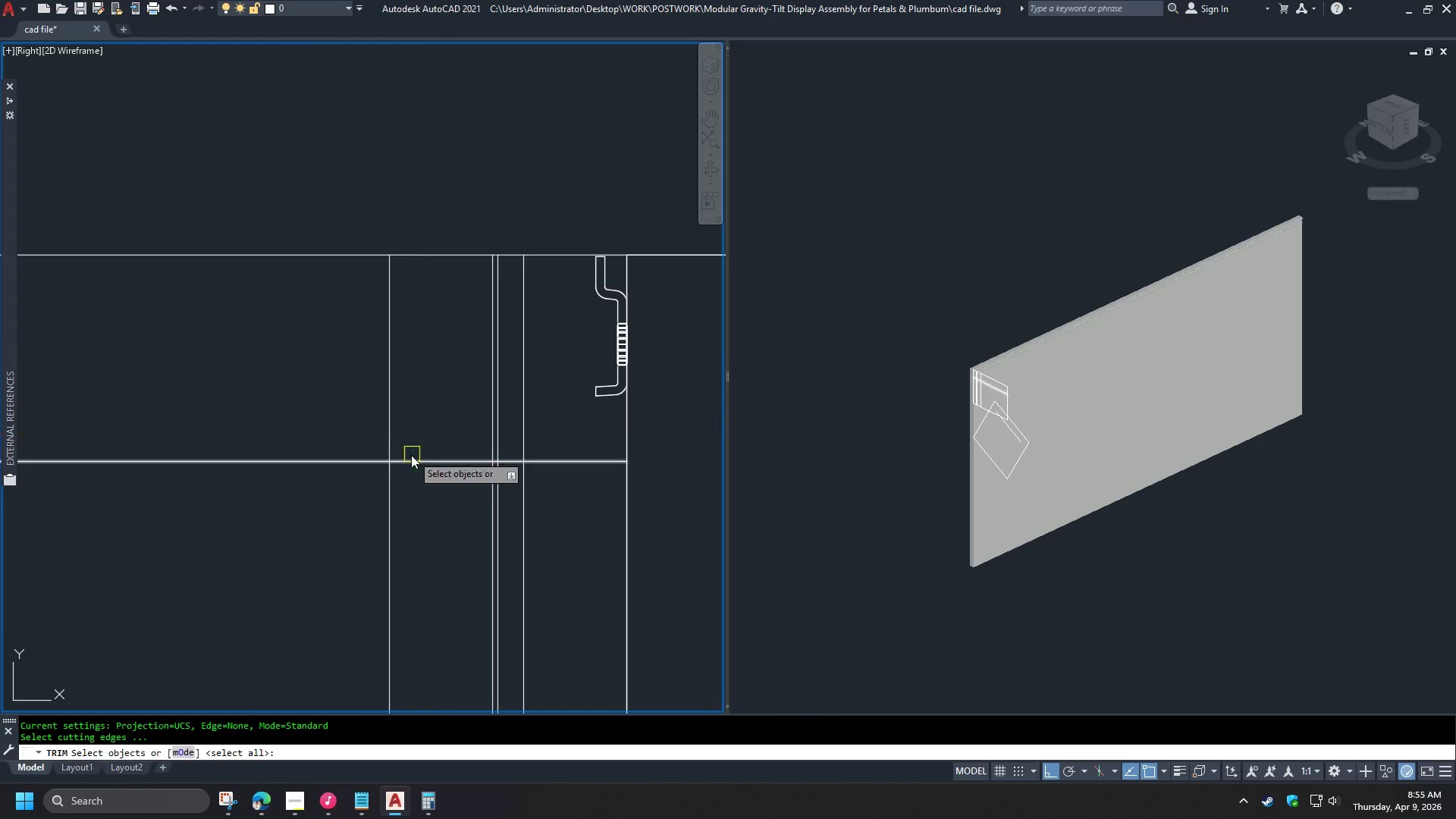 
left_click([411, 455])
 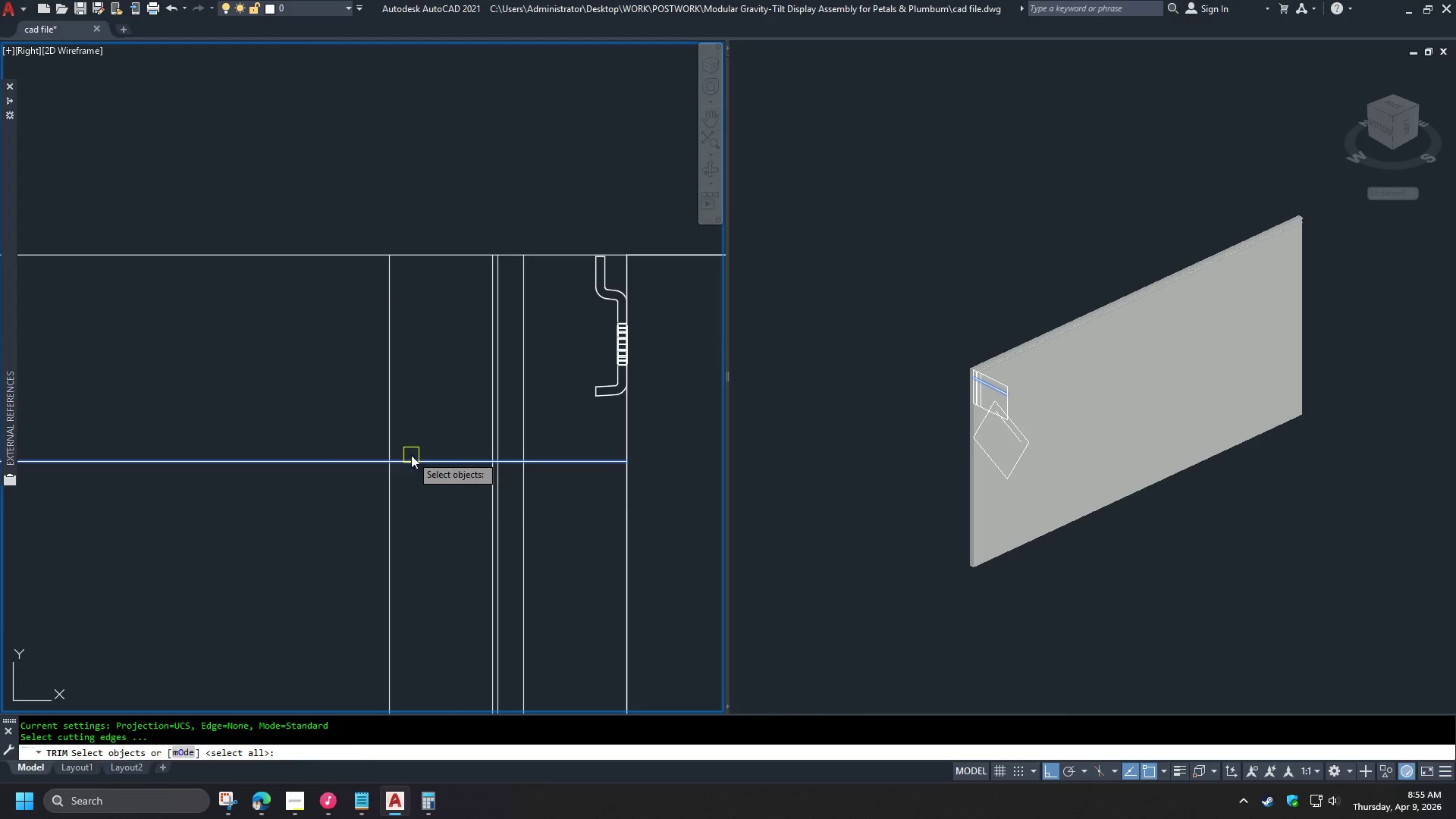 
key(Space)
 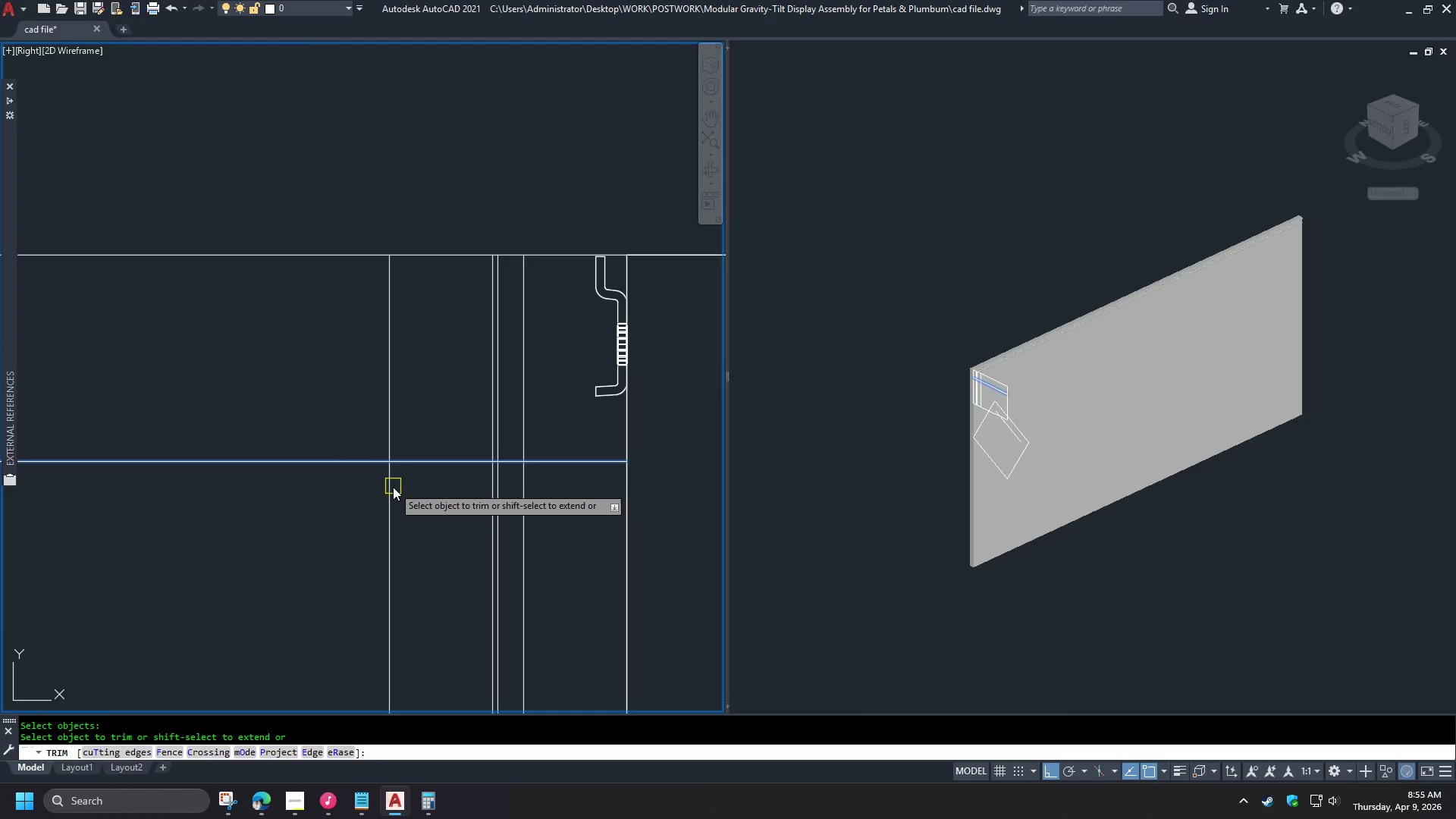 
double_click([393, 488])
 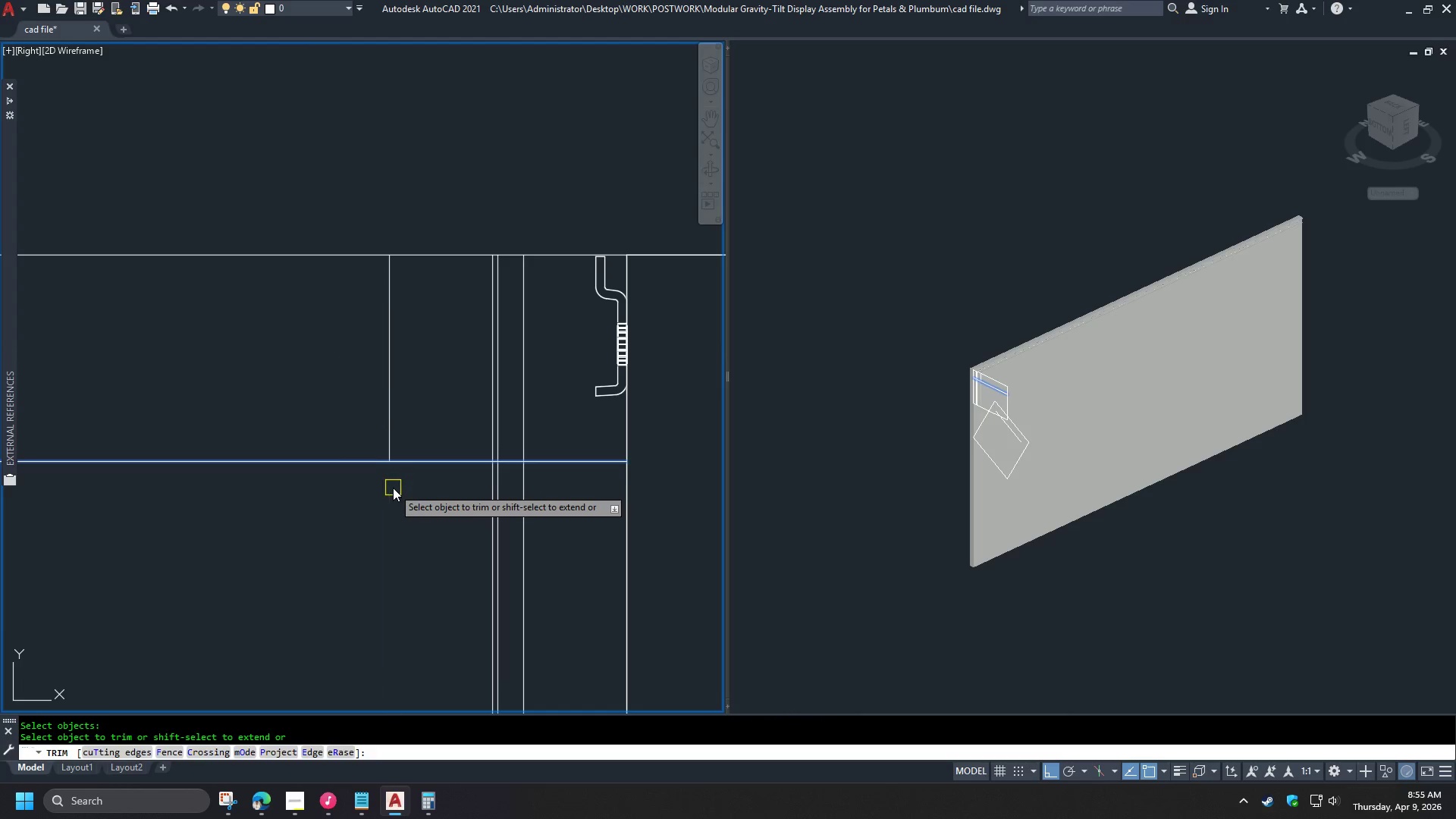 
key(Space)
 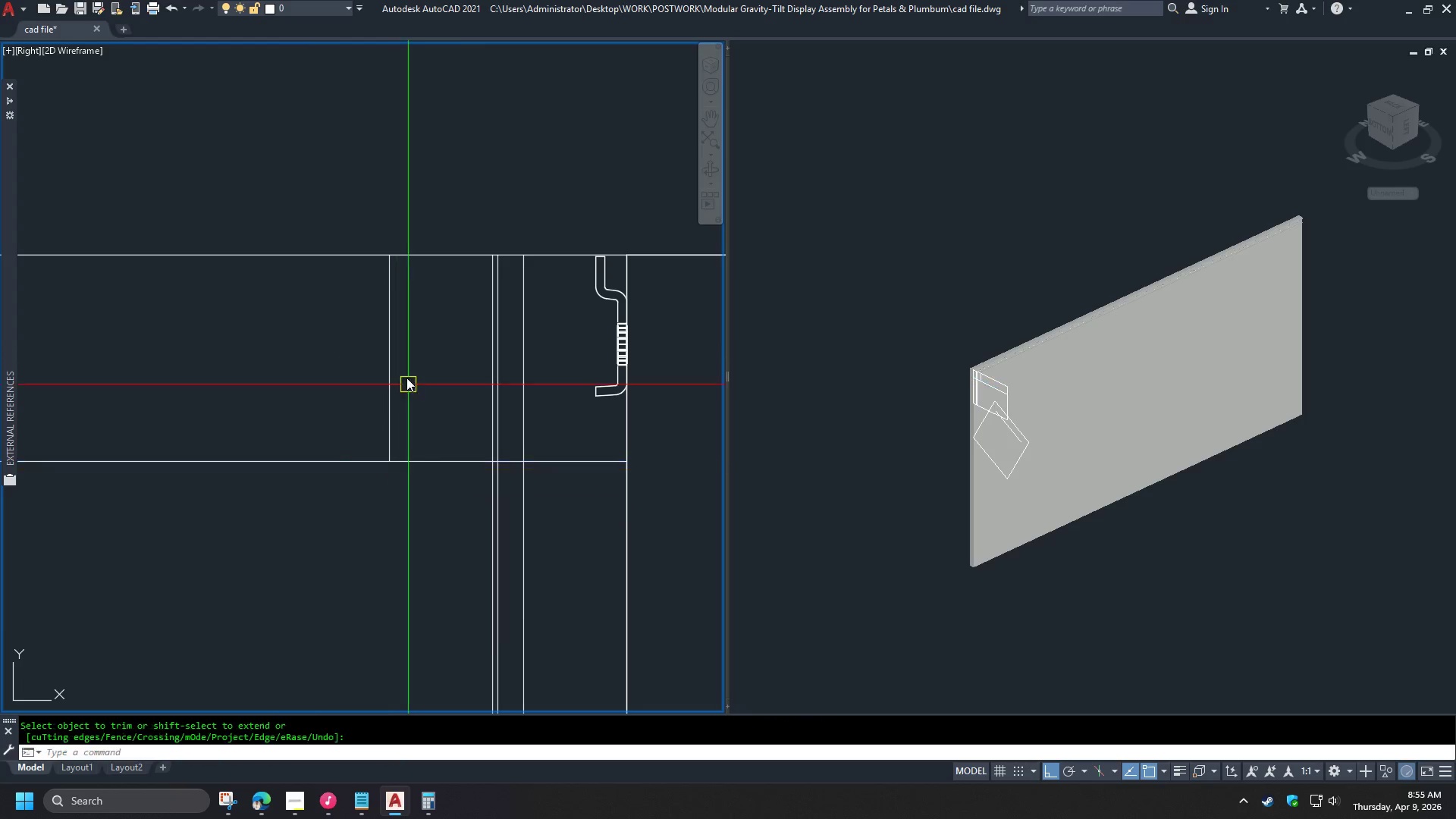 
key(C)
 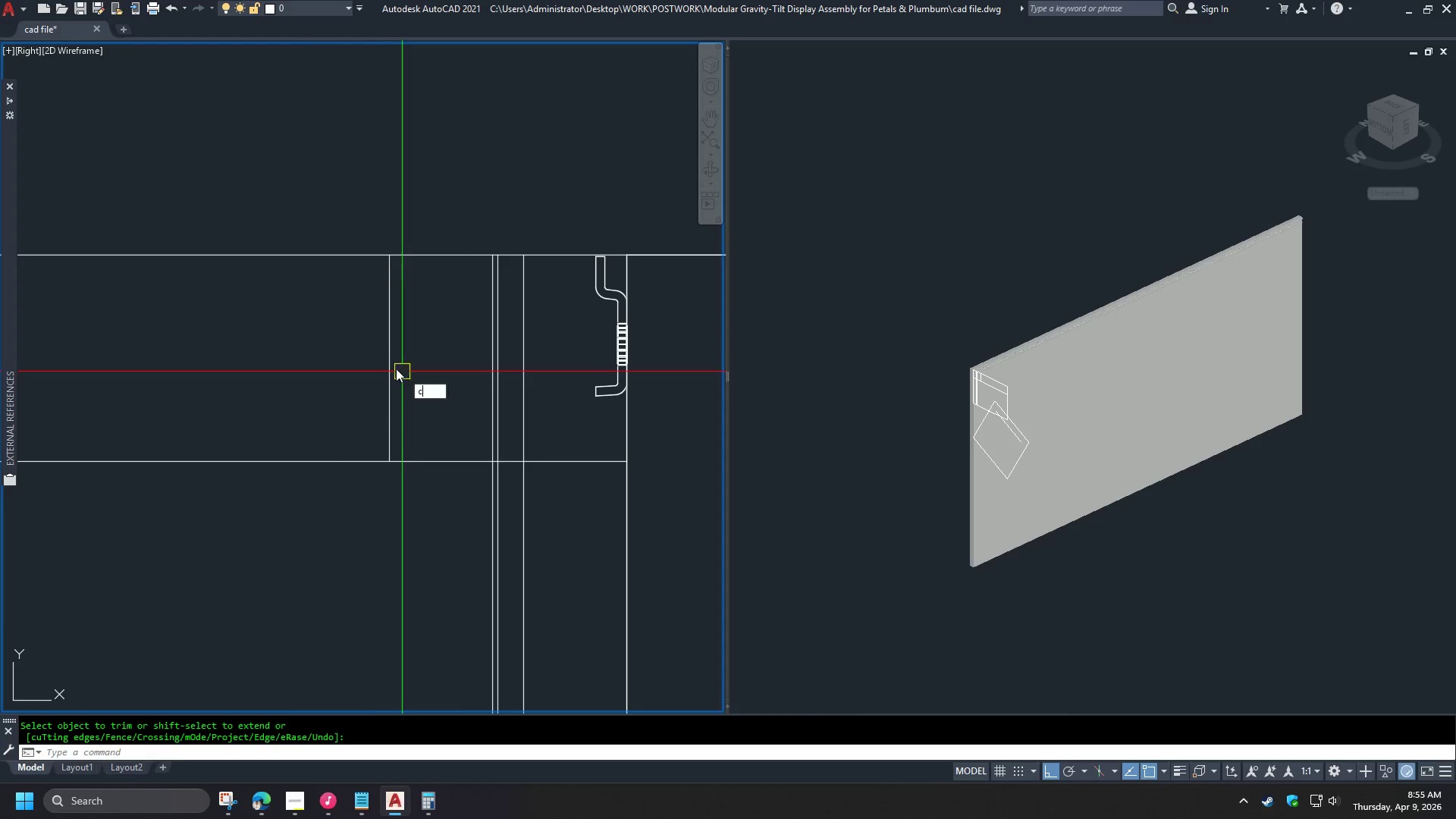 
key(Space)
 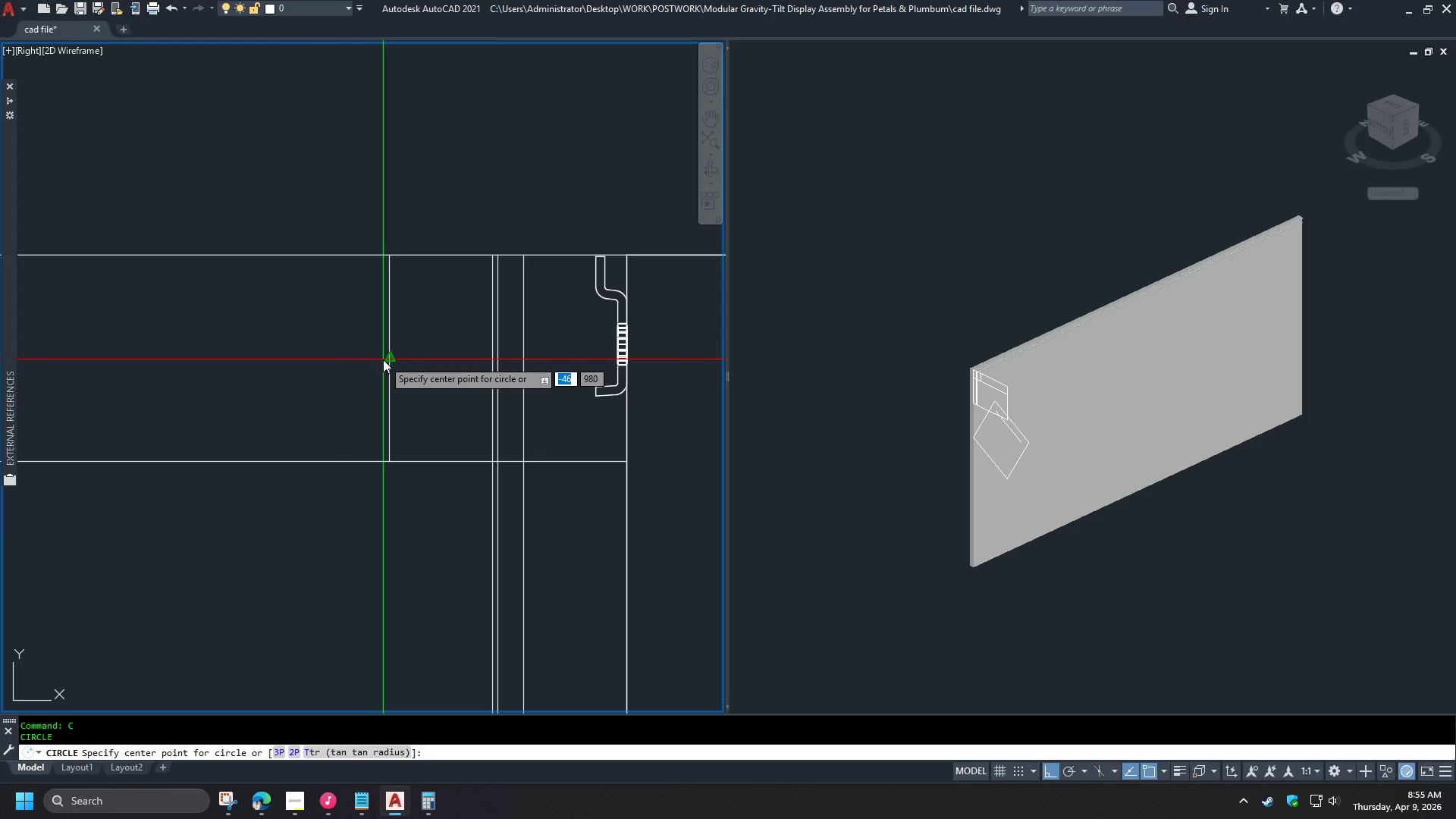 
left_click([383, 359])
 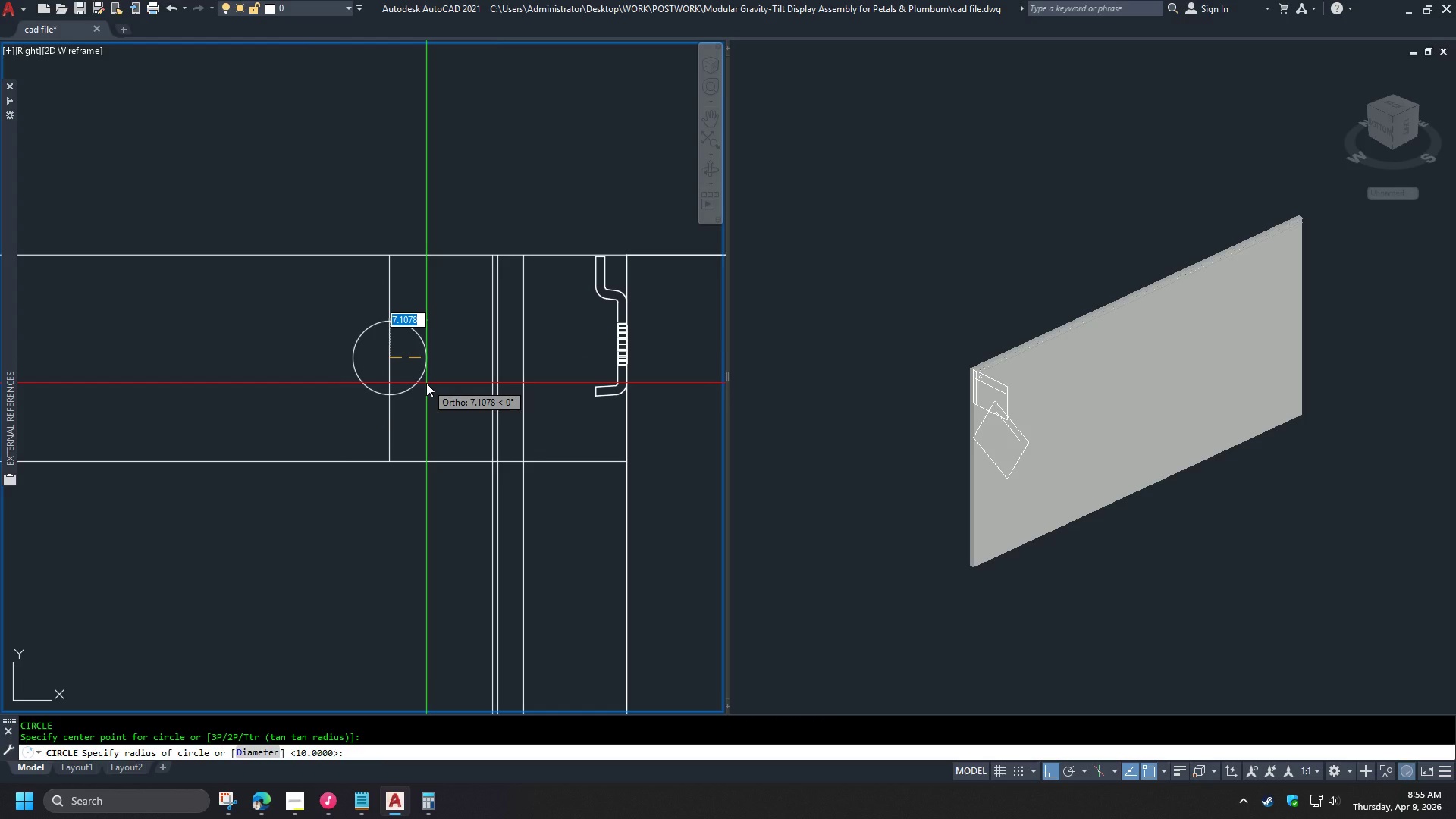 
key(5)
 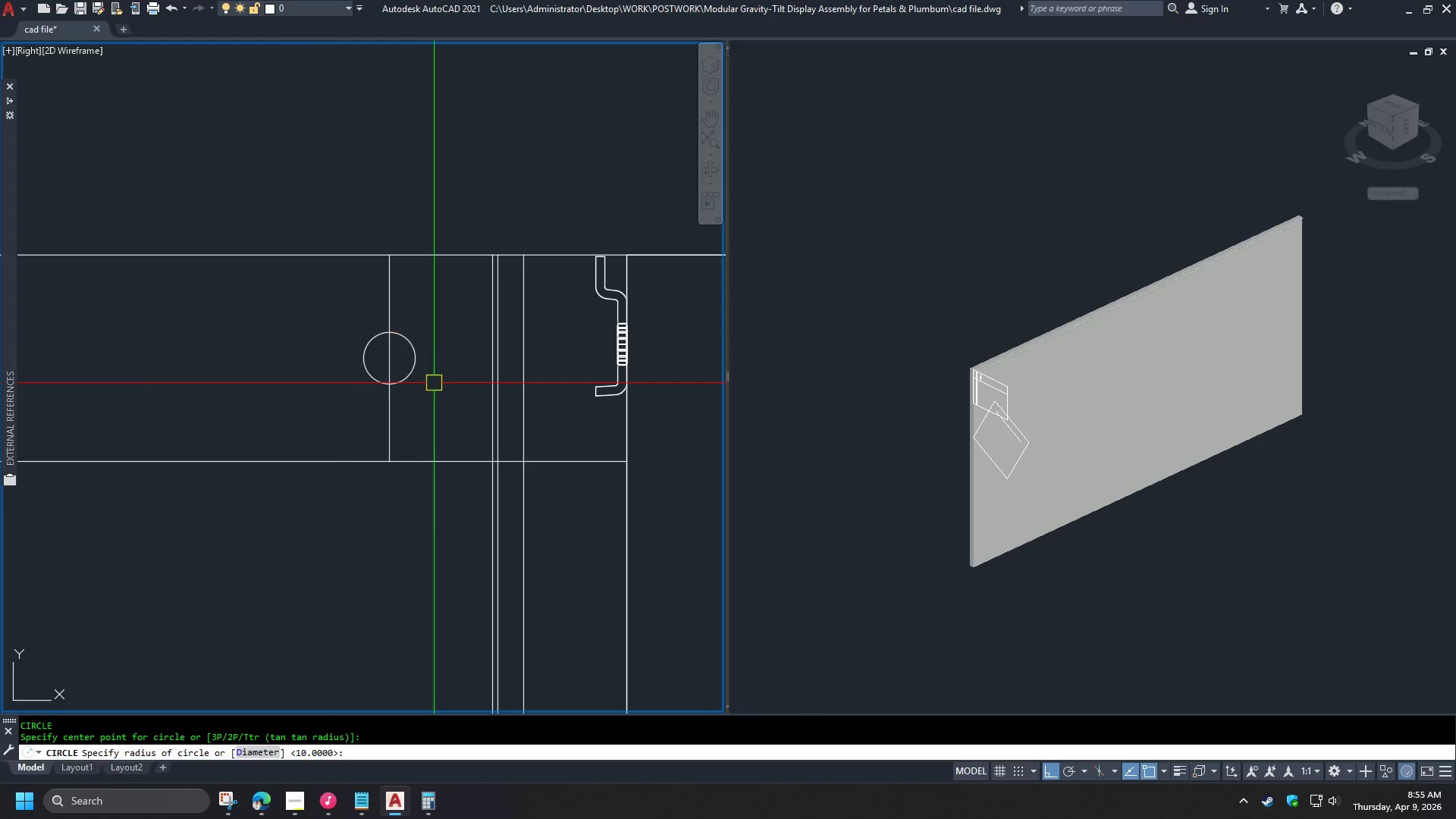 
key(Space)
 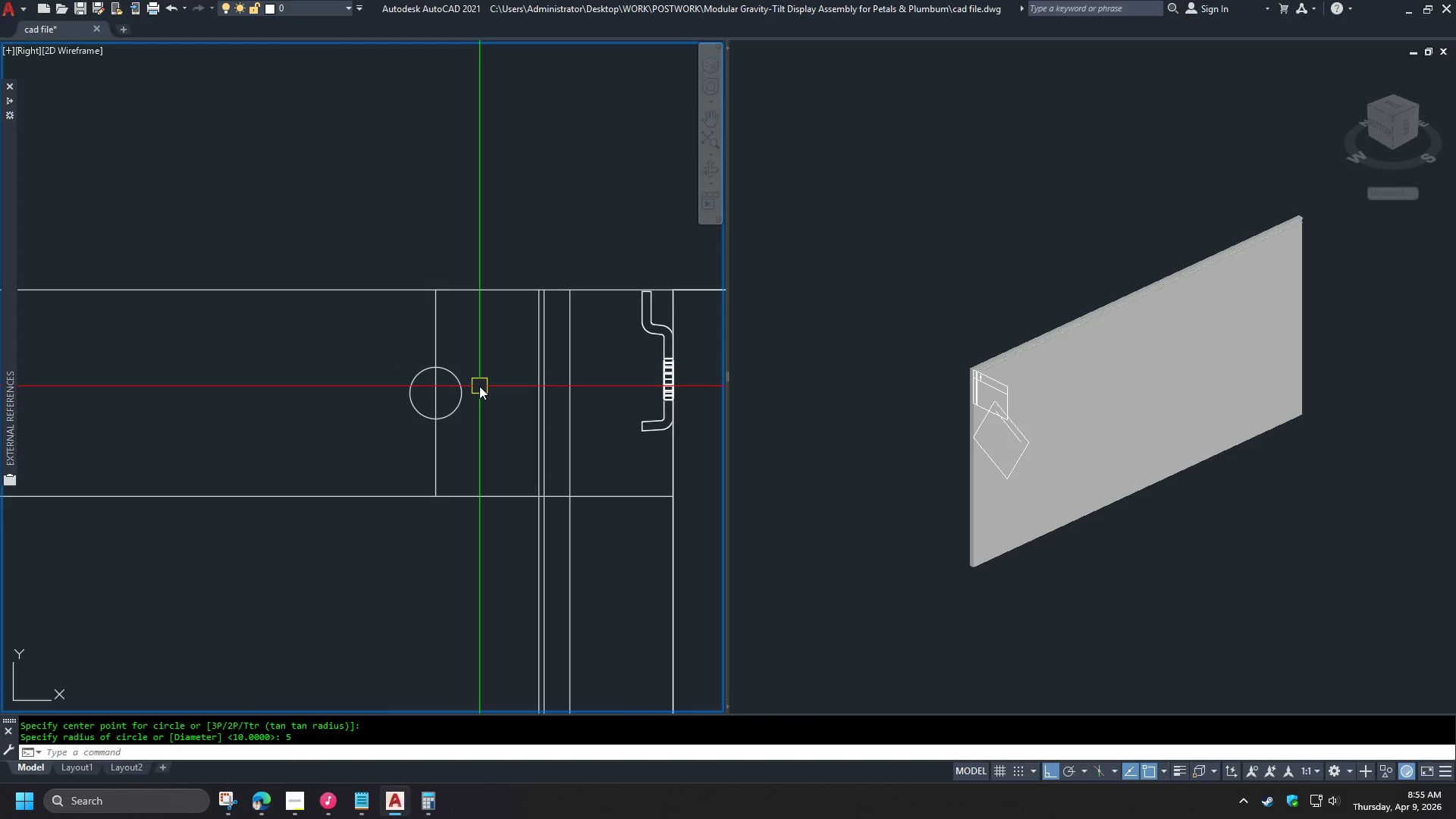 
key(C)
 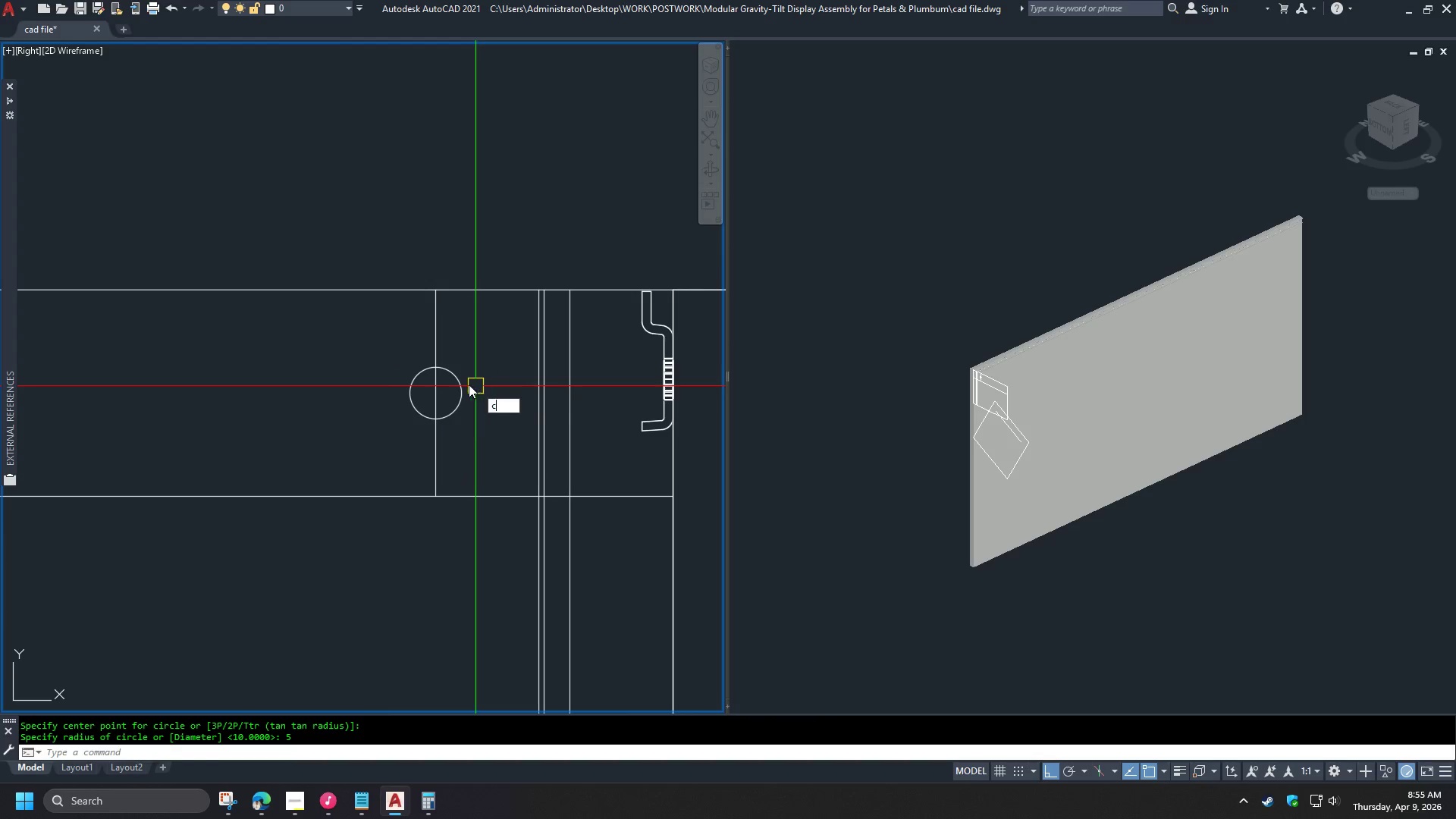 
key(Space)
 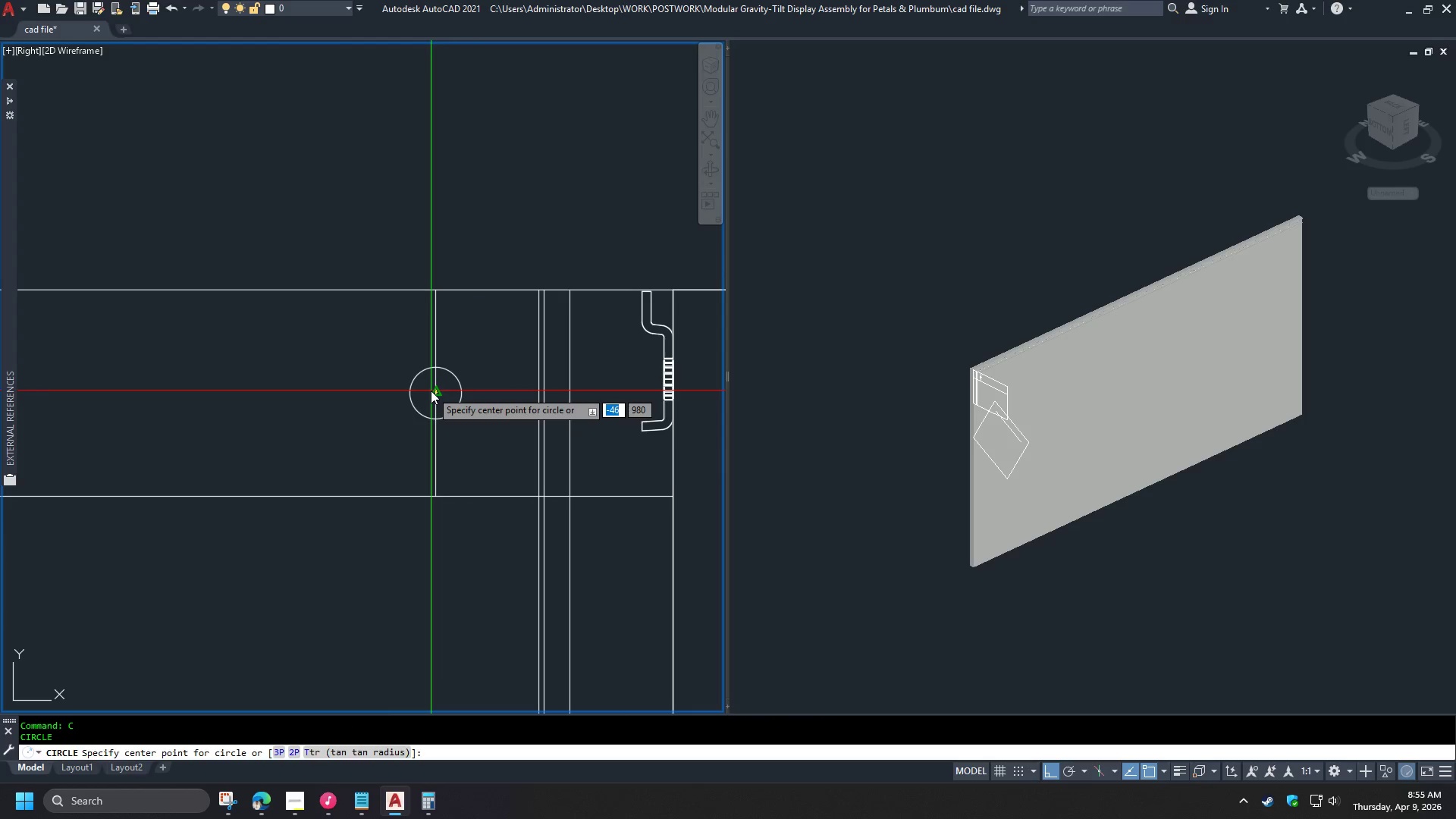 
left_click([431, 391])
 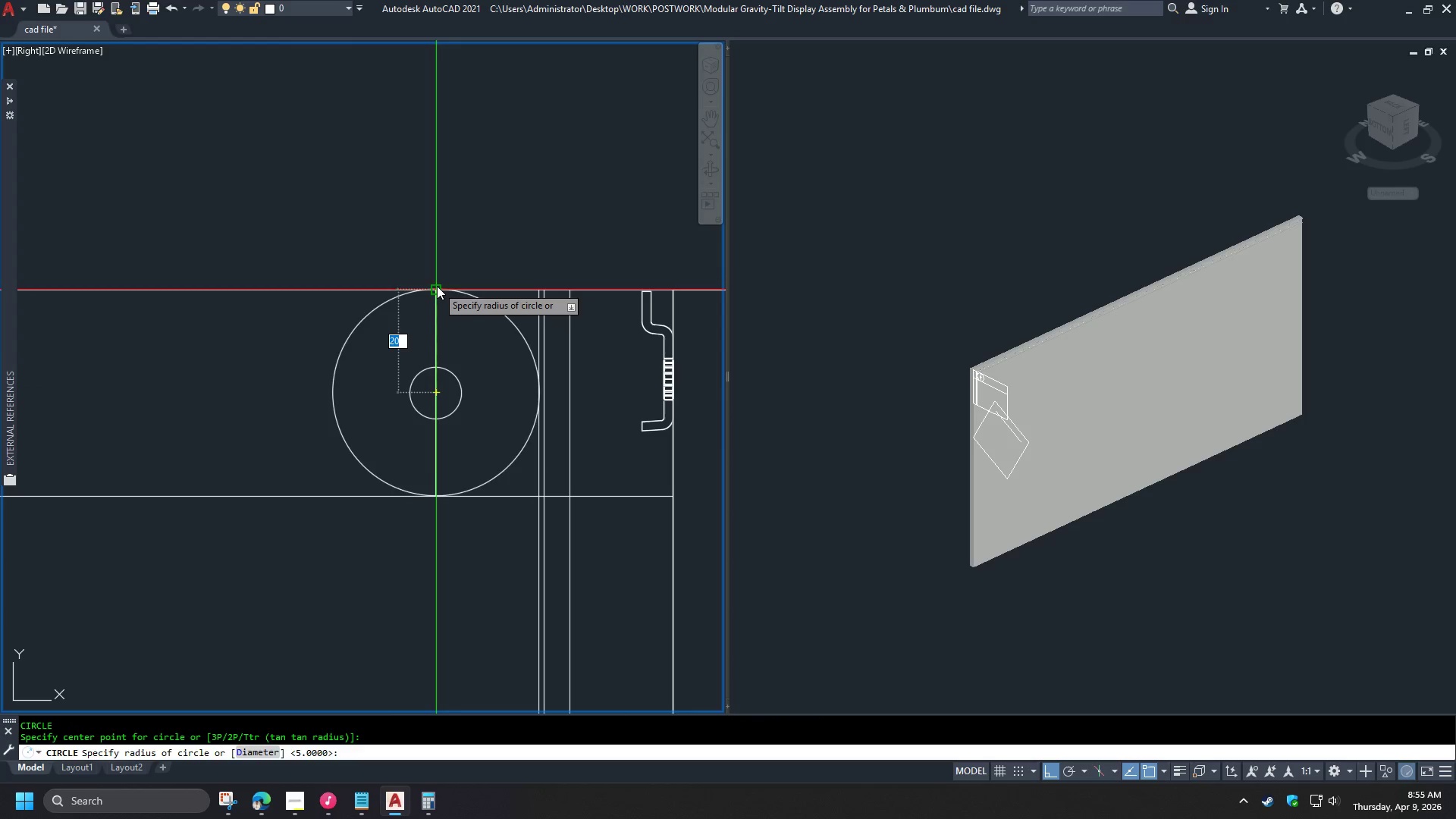 
left_click([437, 286])
 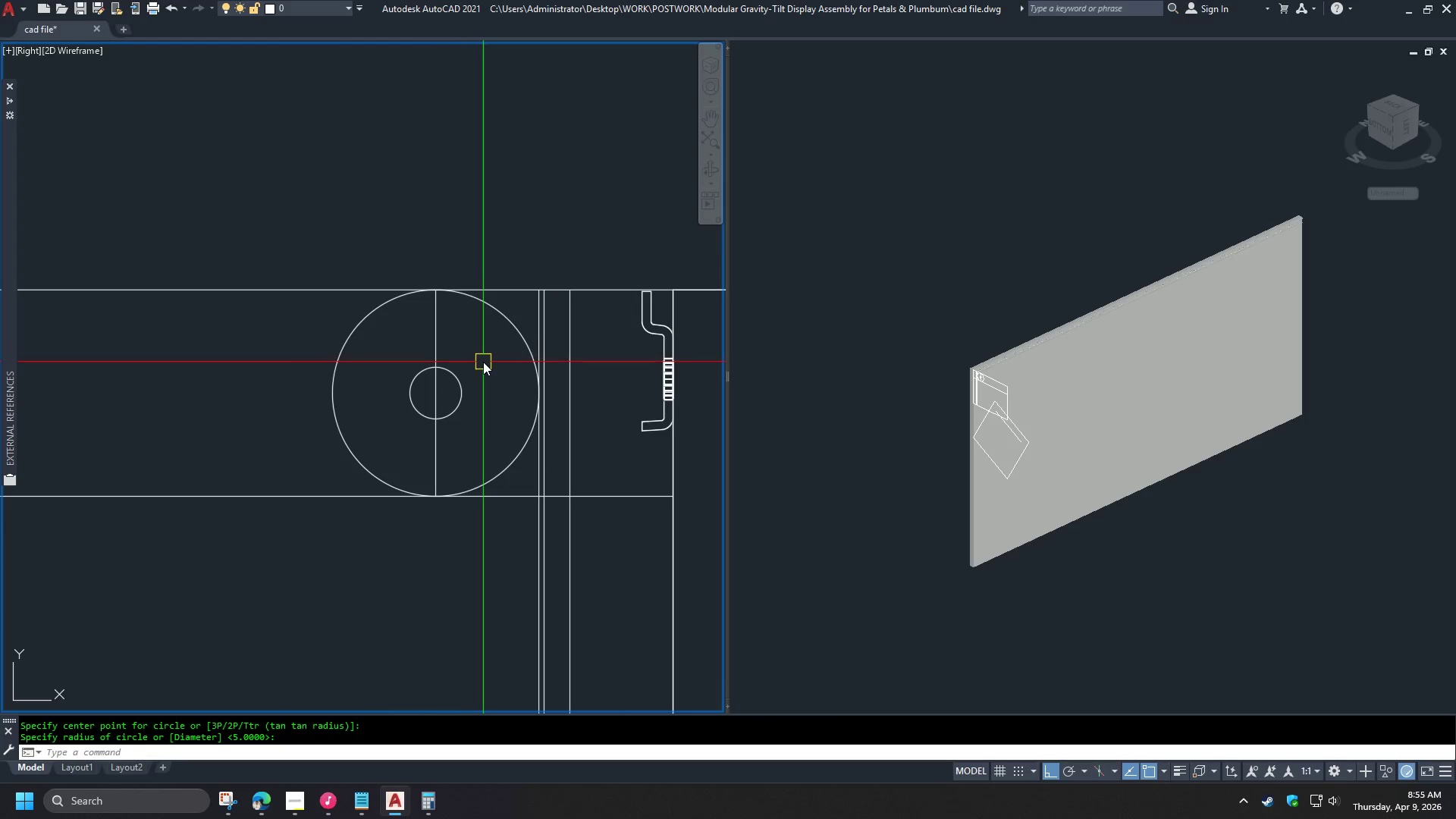 
type(tr )
 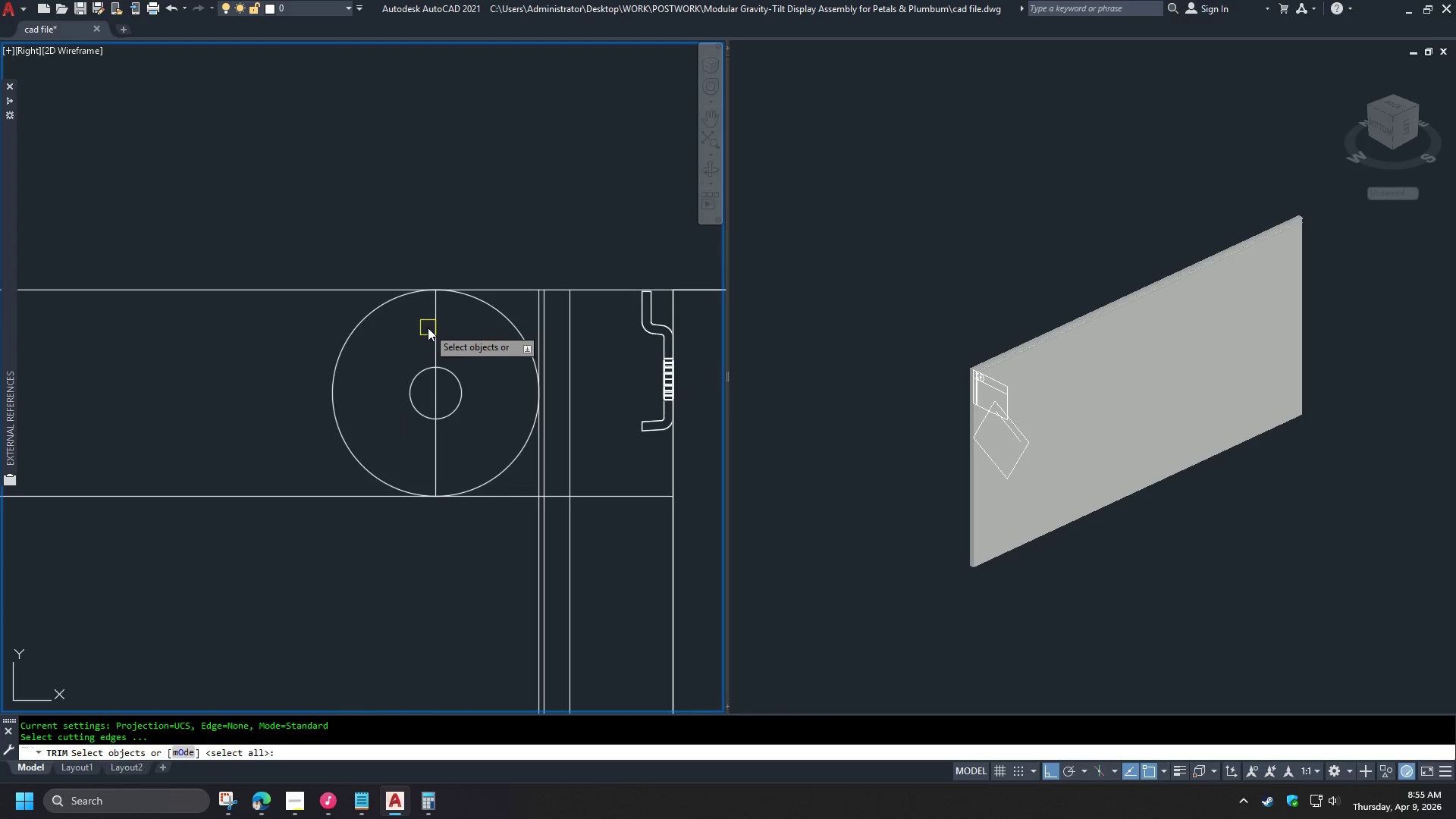 
left_click([430, 328])
 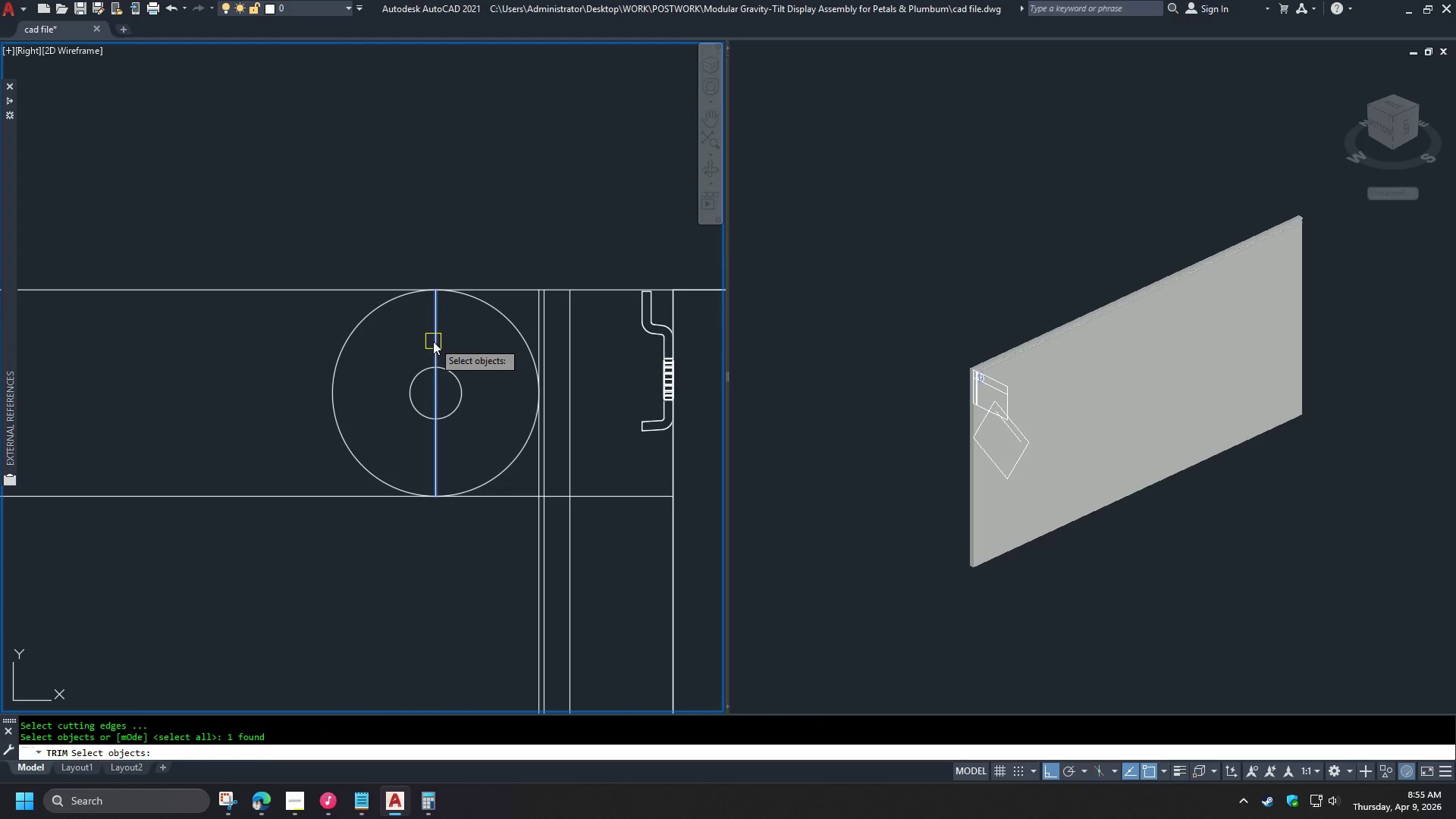 
key(Space)
 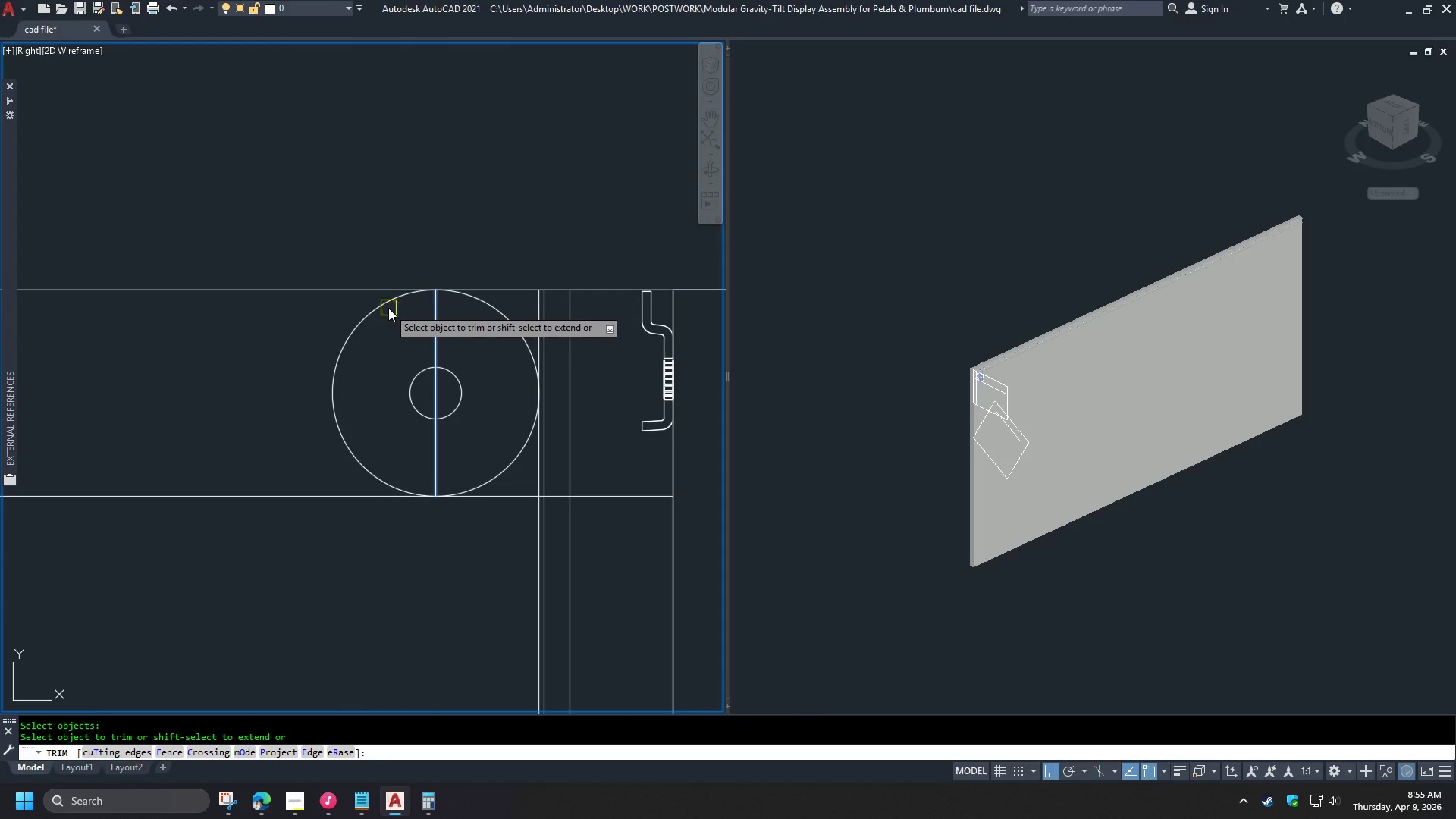 
left_click([388, 307])
 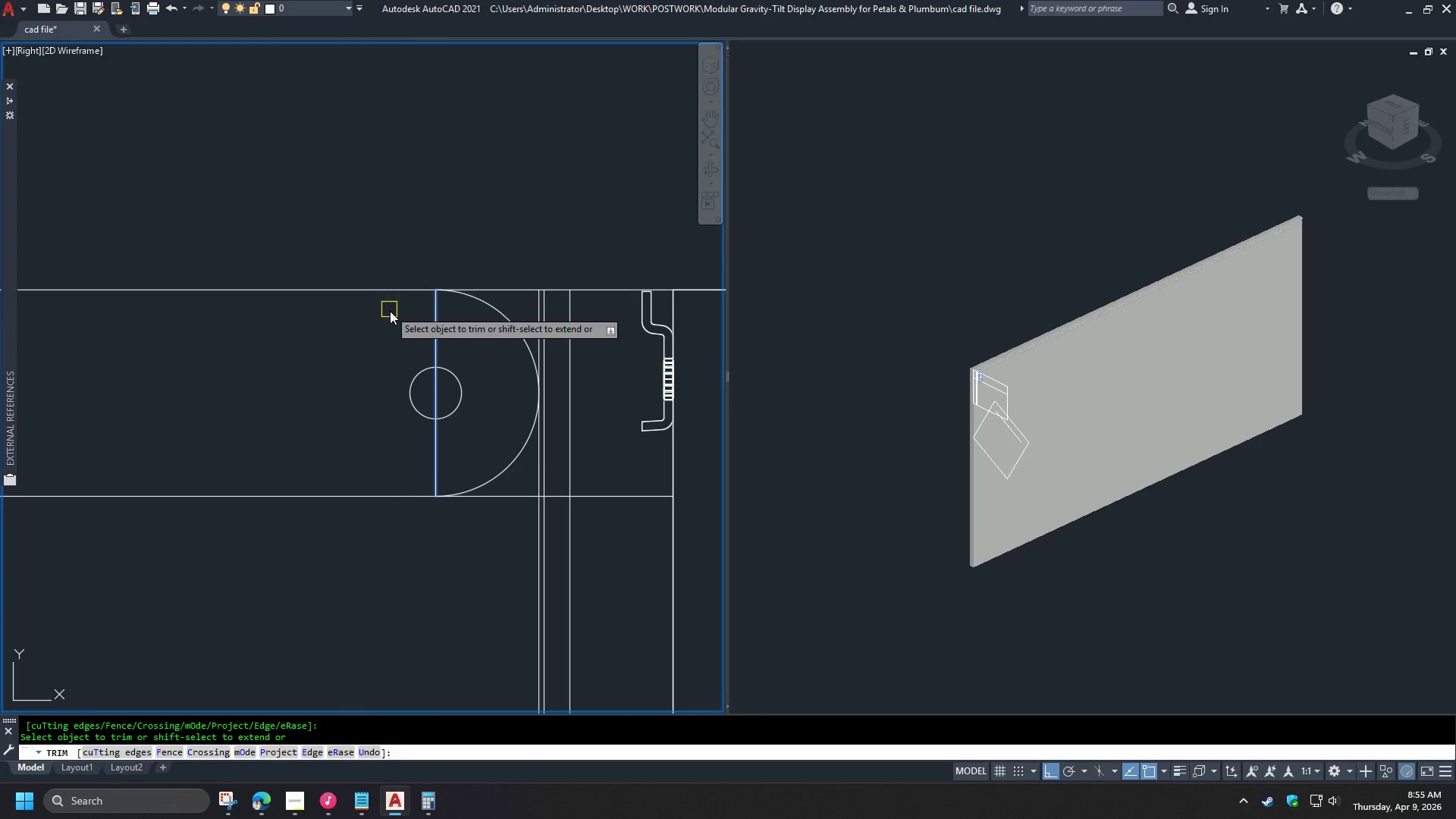 
type( tr )
 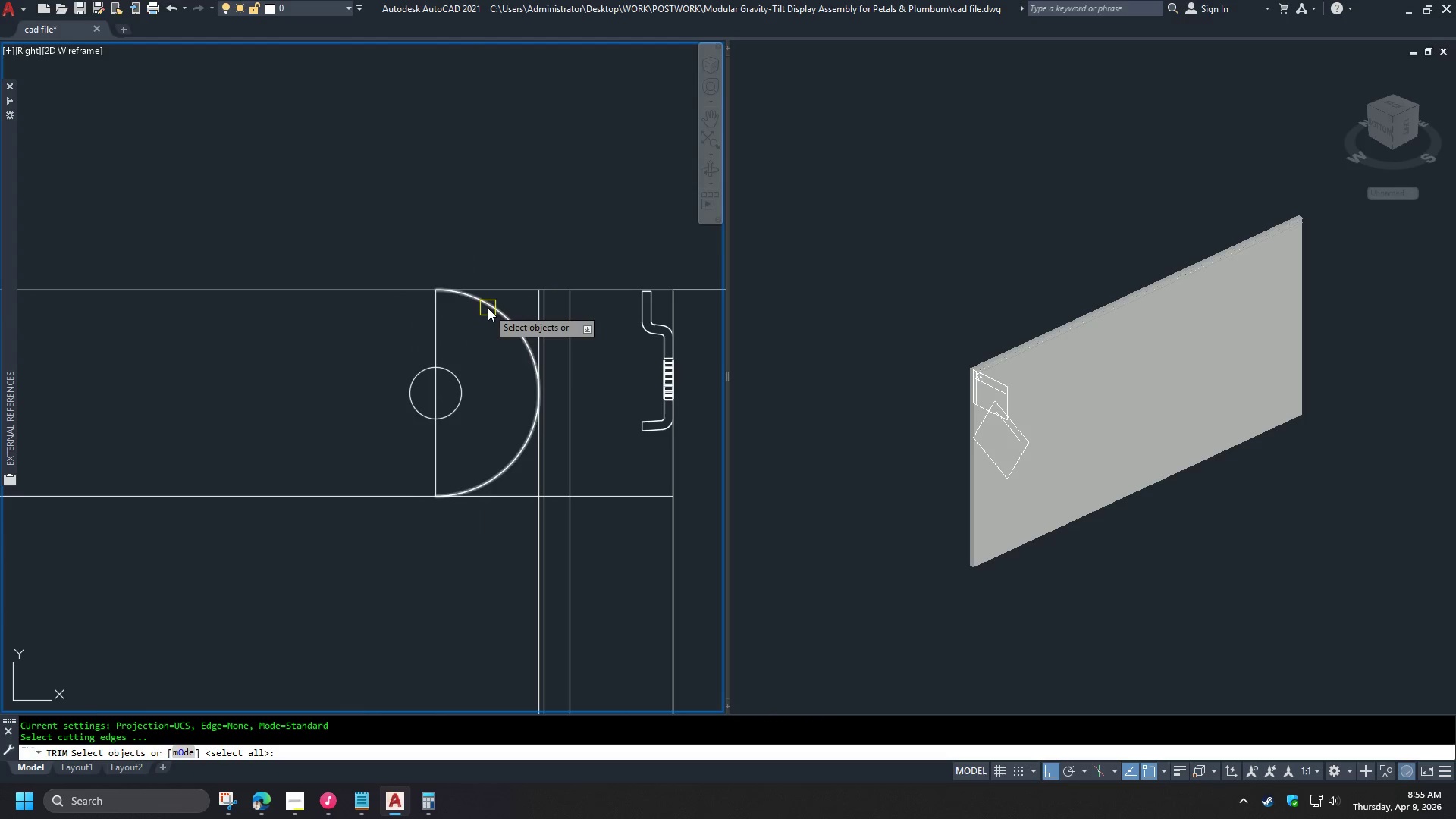 
left_click([488, 308])
 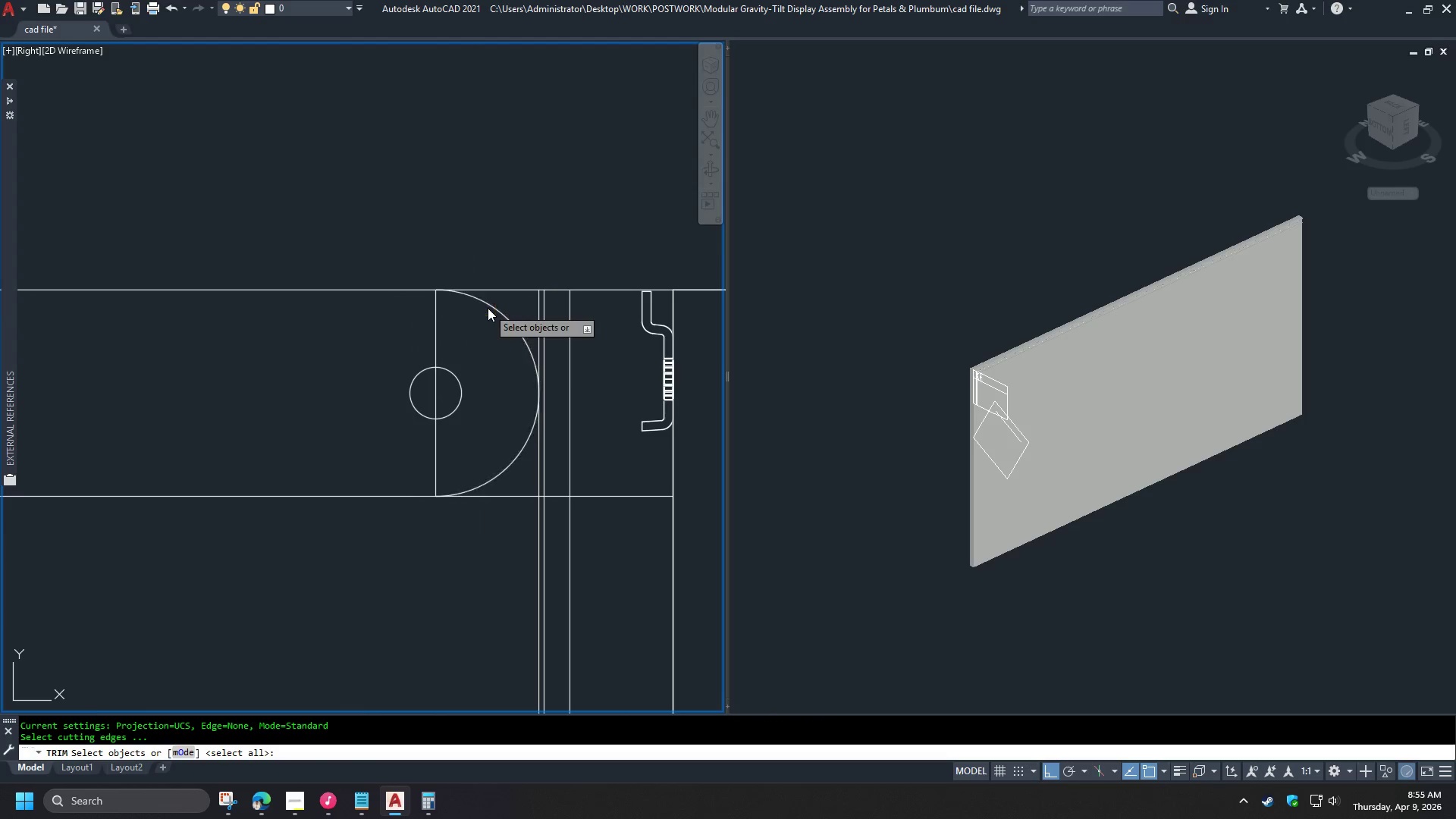 
key(Space)
 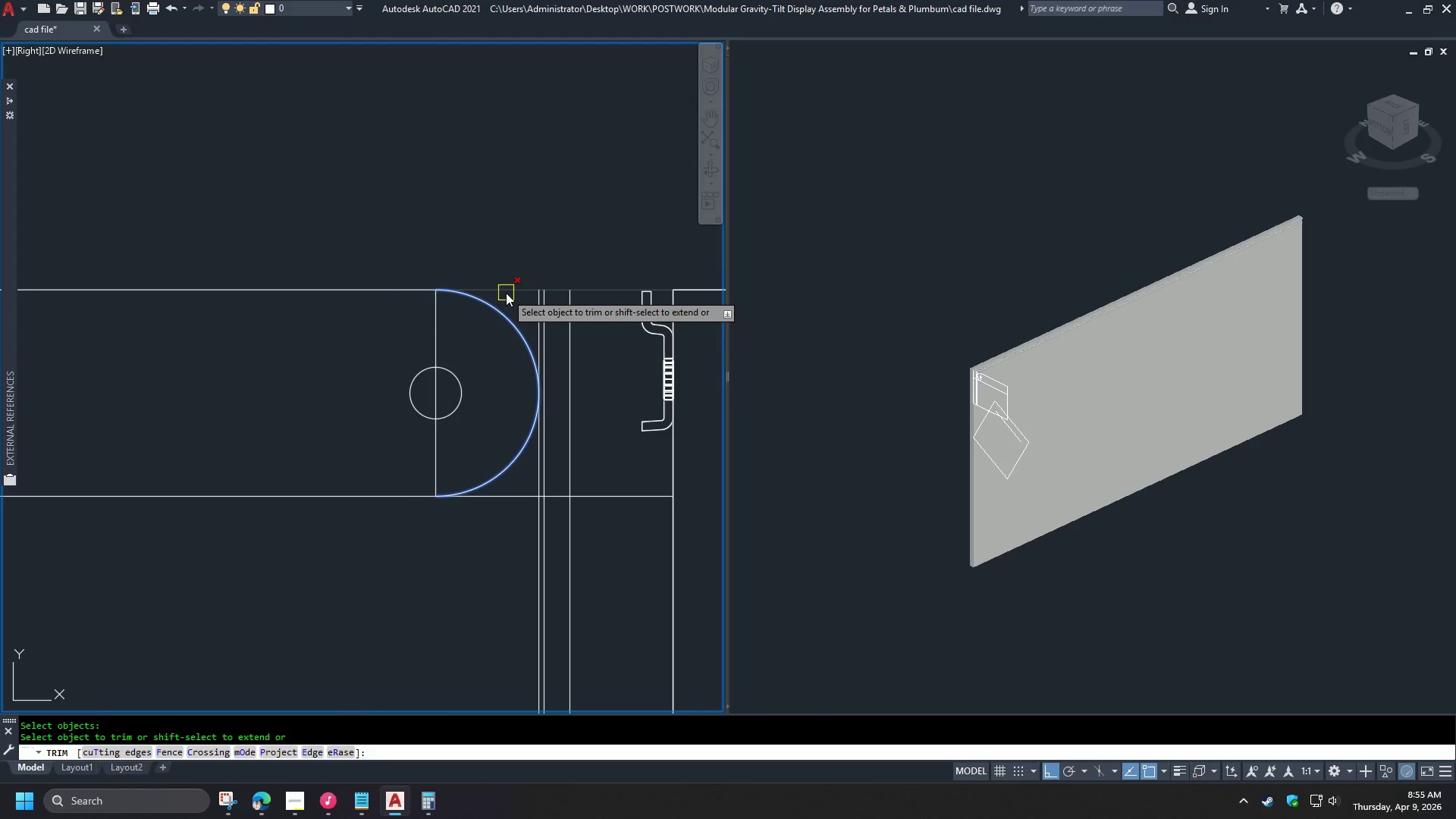 
left_click([506, 293])
 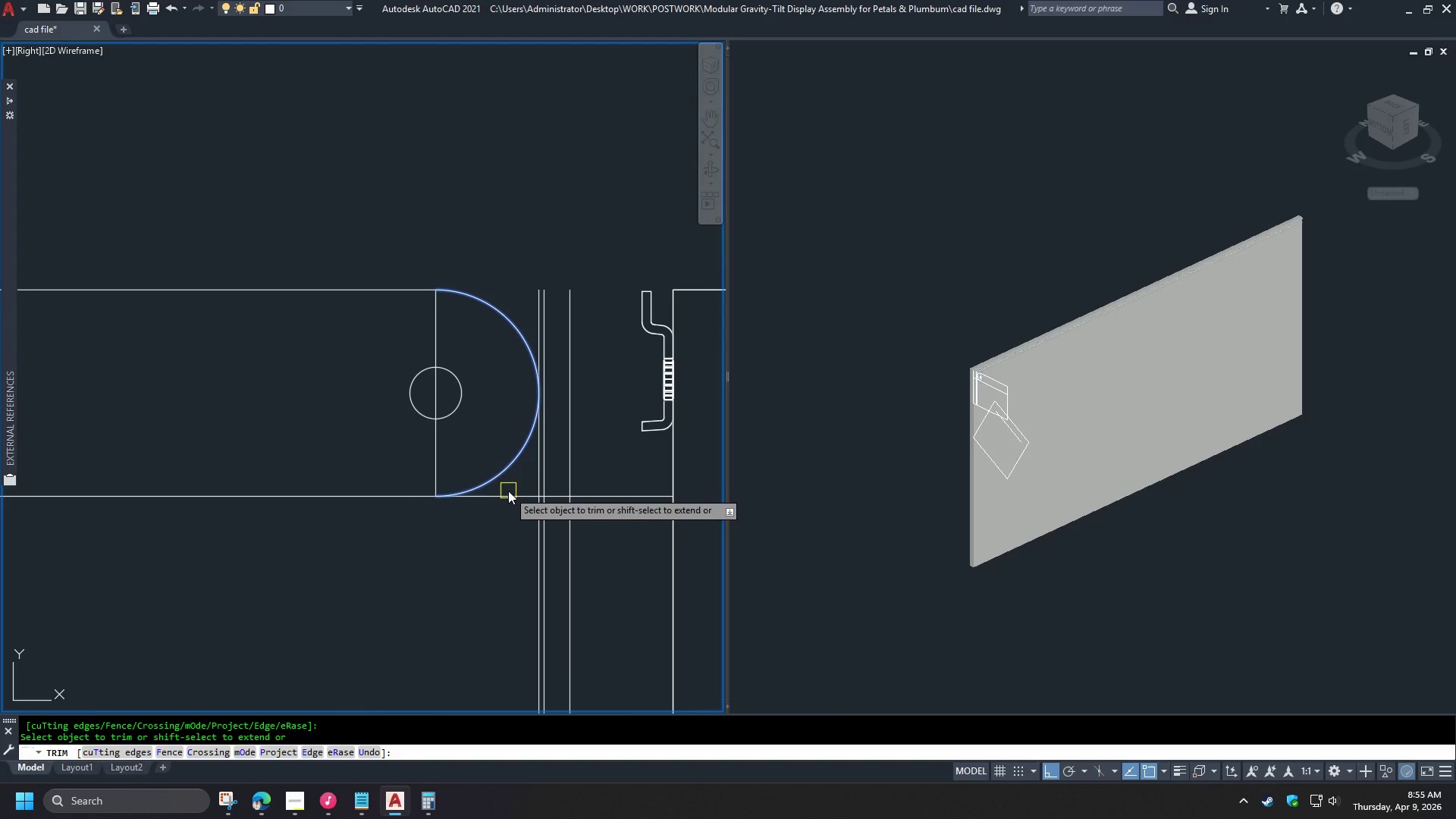 
left_click([508, 494])
 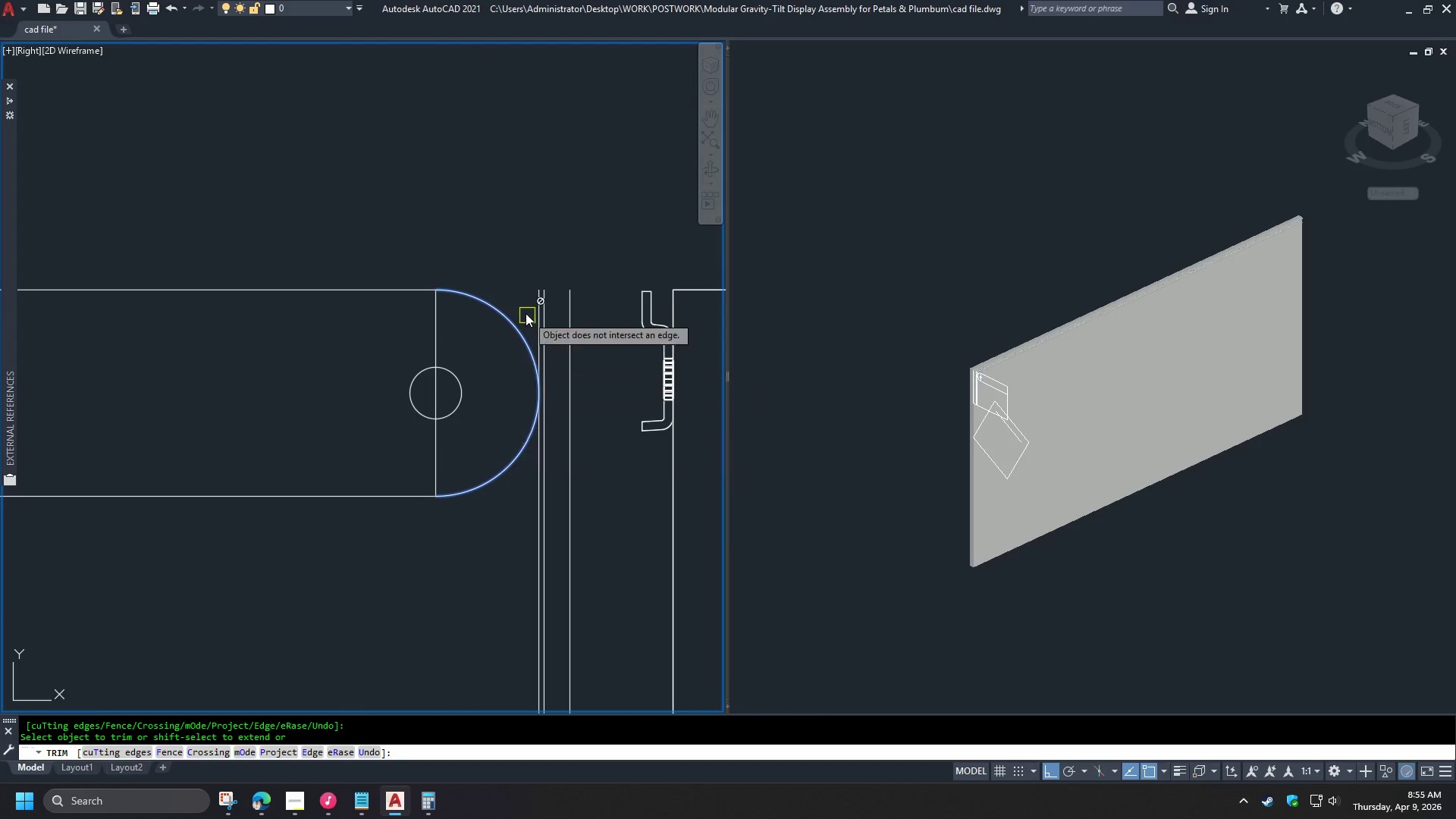 
key(Space)
 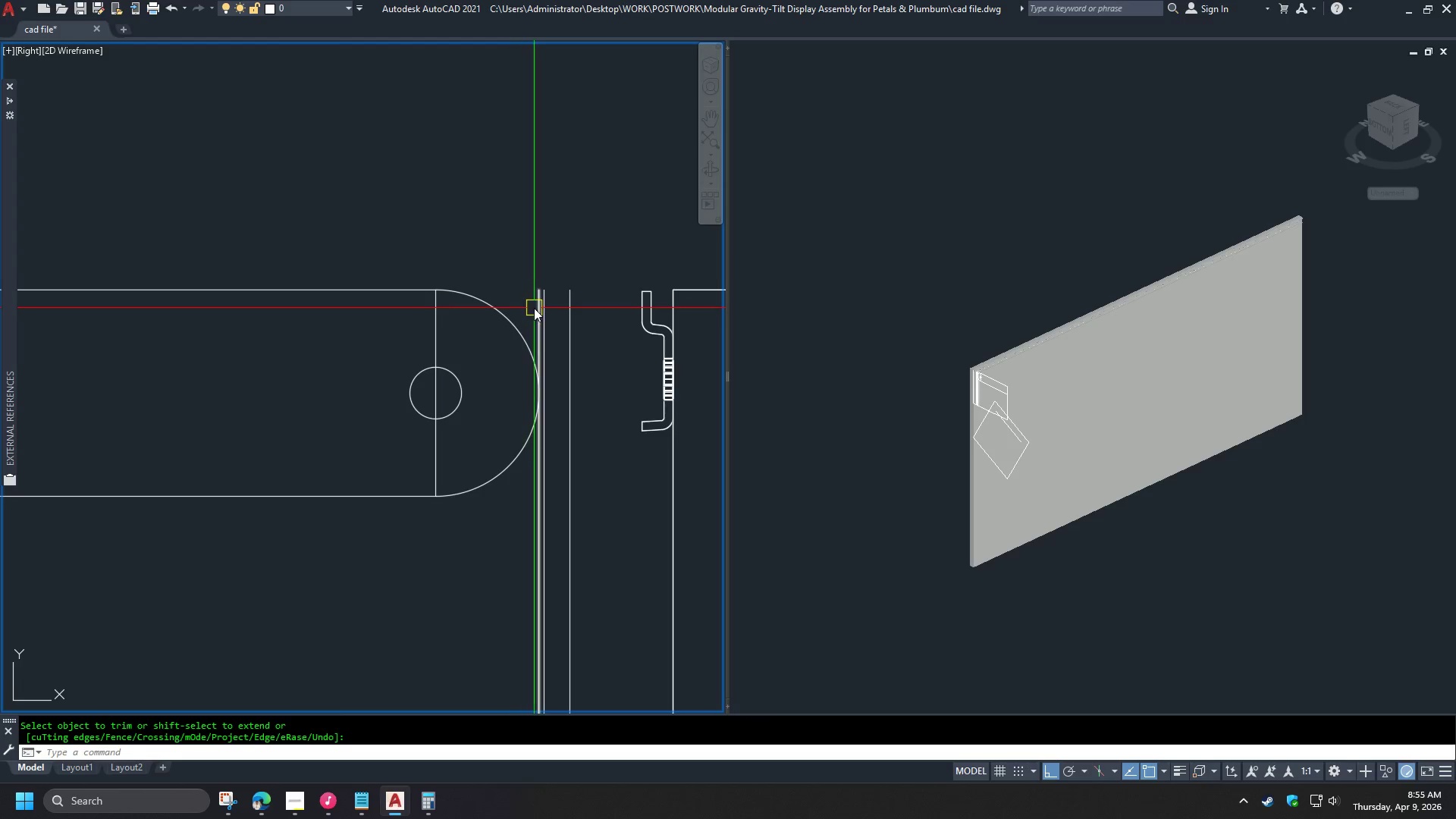 
key(E)
 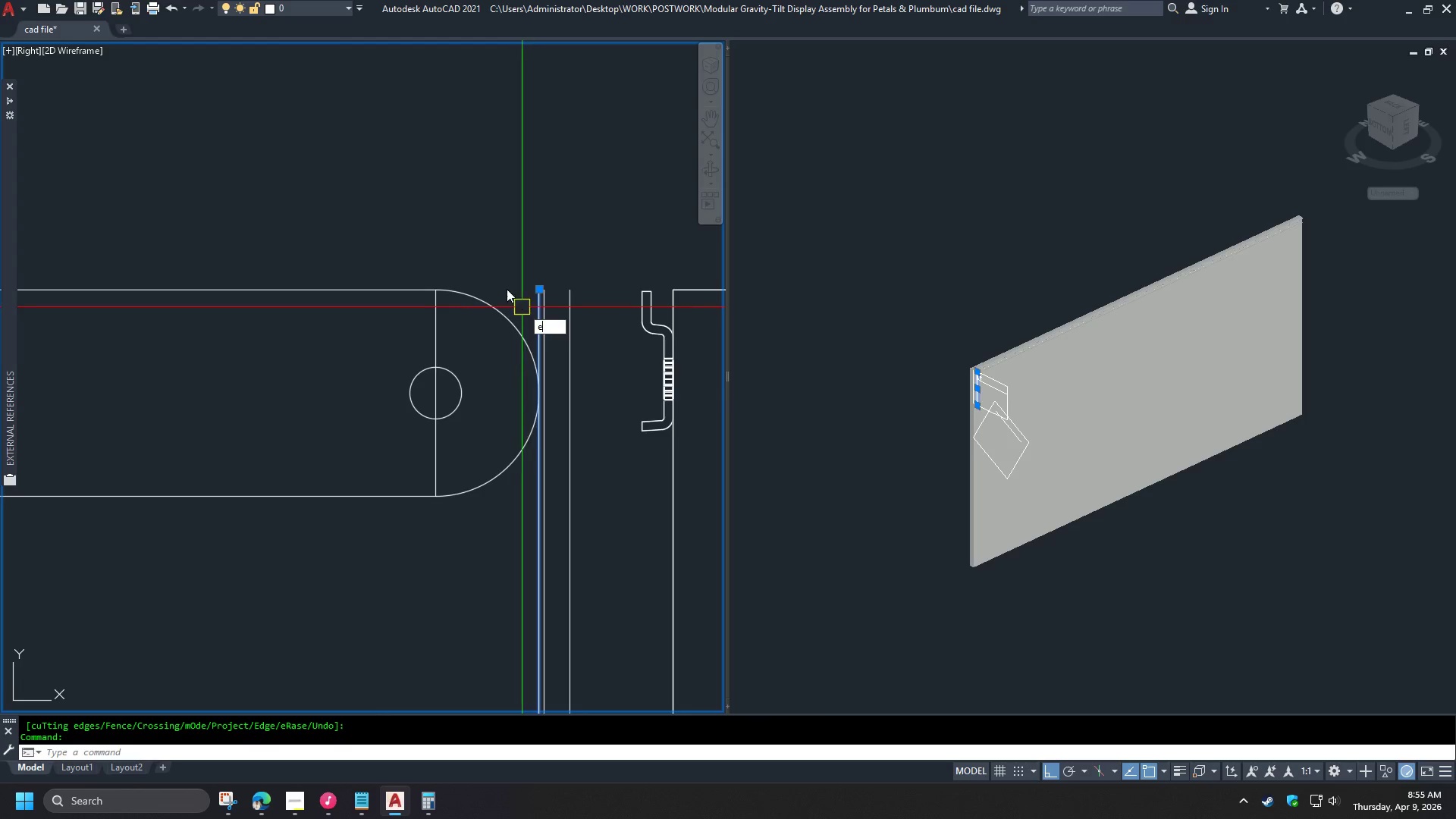 
key(Space)
 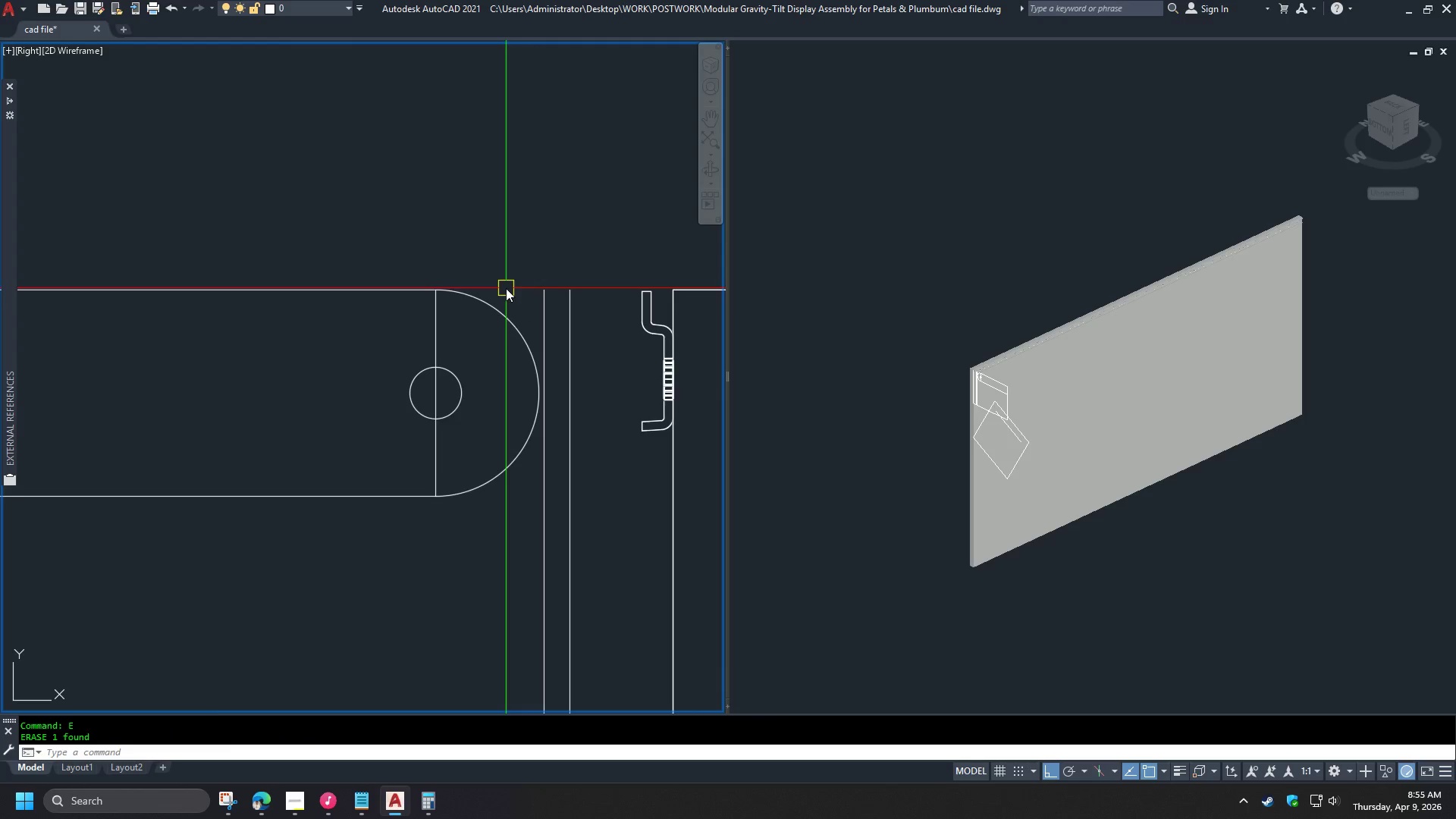 
scroll: coordinate [506, 288], scroll_direction: down, amount: 1.0
 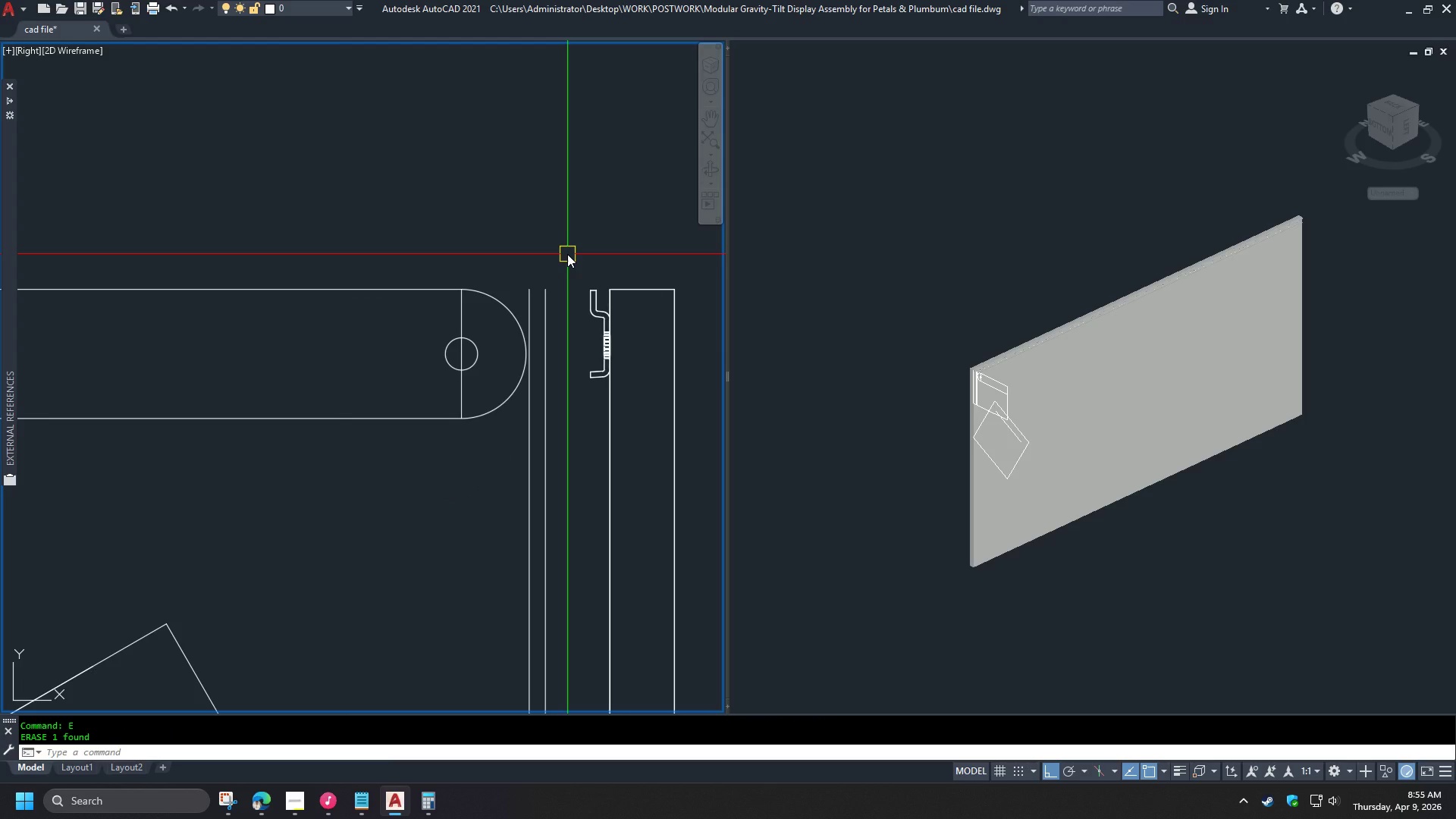 
wait(9.54)
 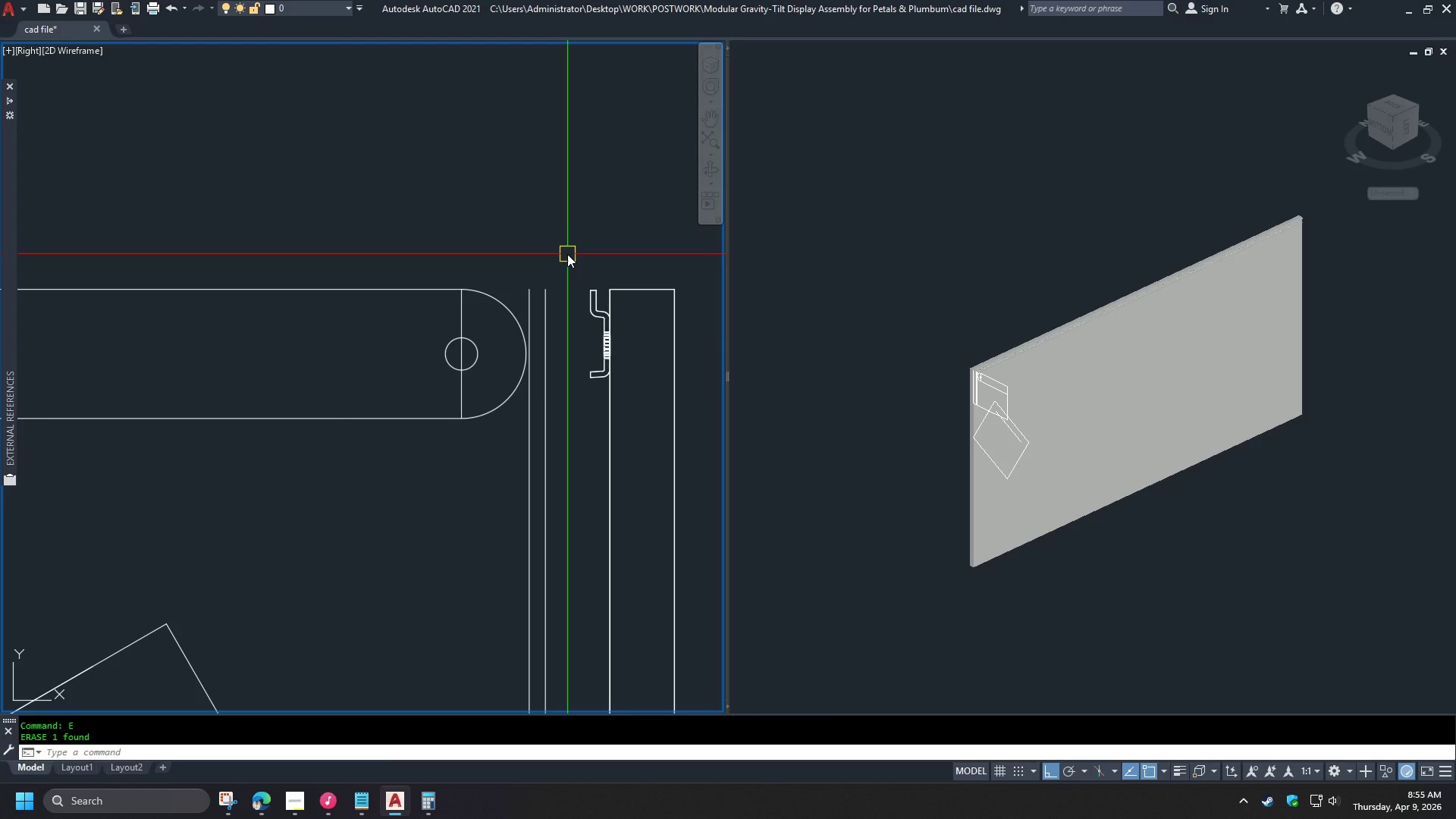 
scroll: coordinate [541, 392], scroll_direction: up, amount: 1.0
 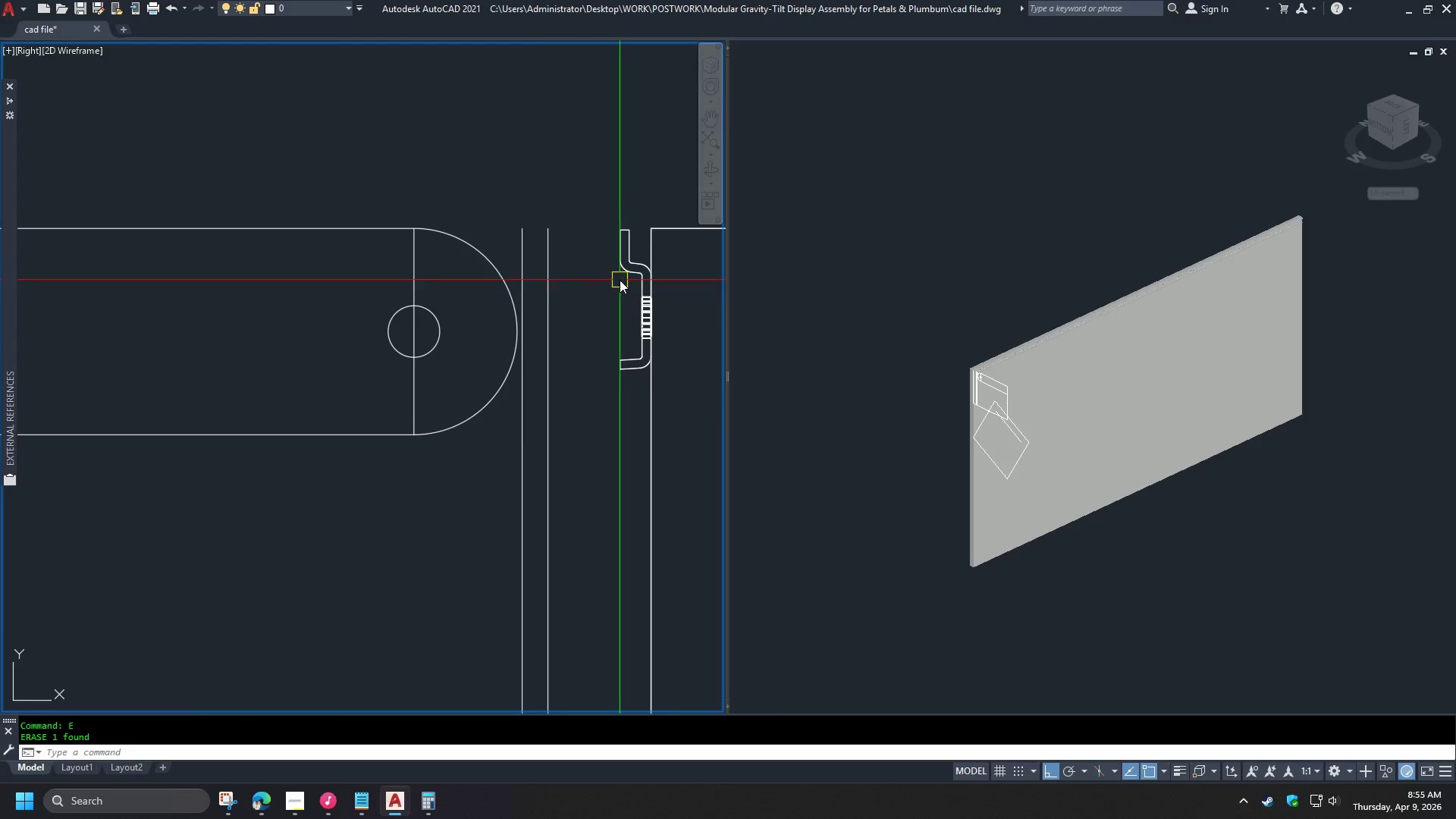 
type(di )
key(Escape)
 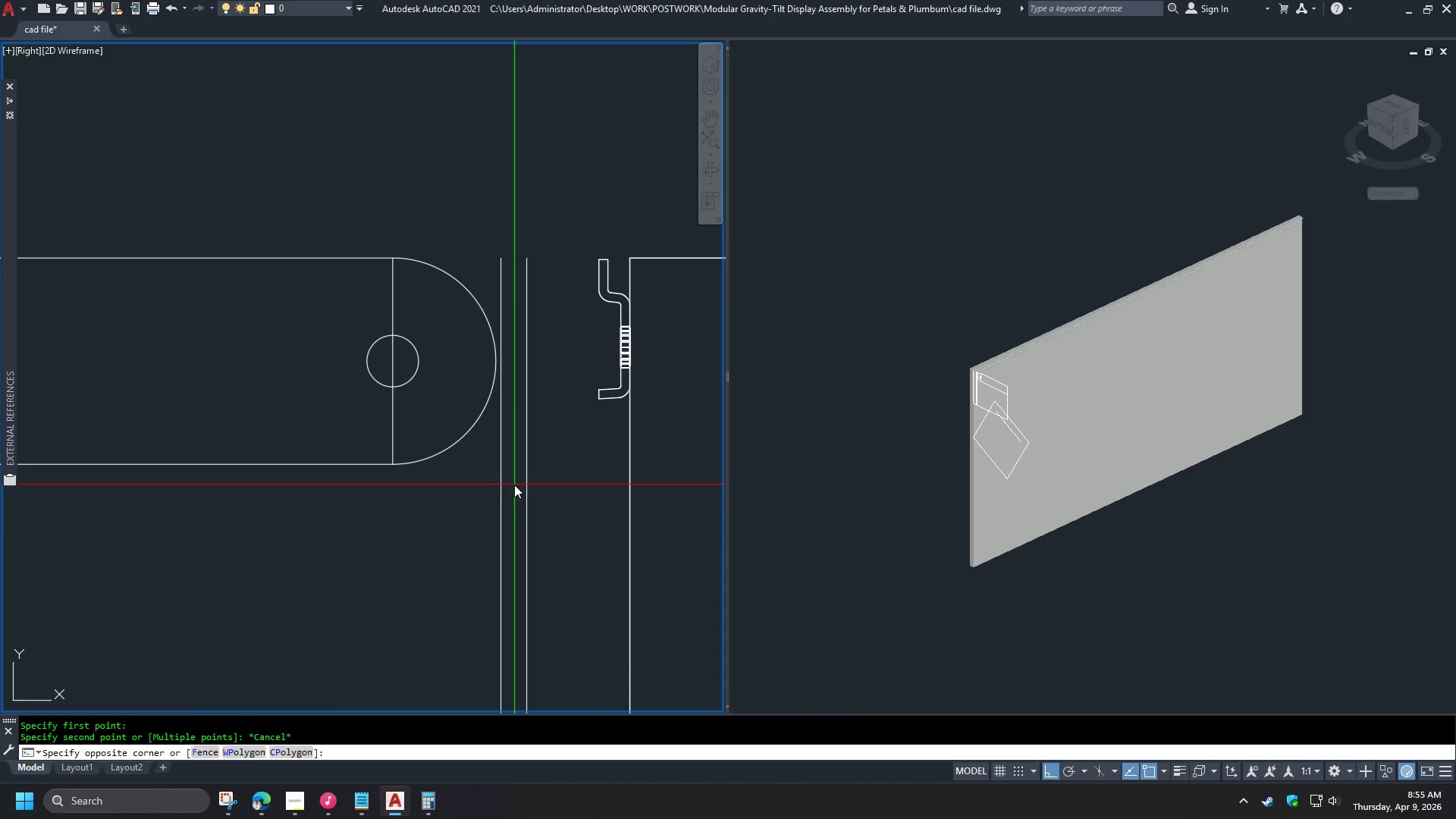 
double_click([284, 224])
 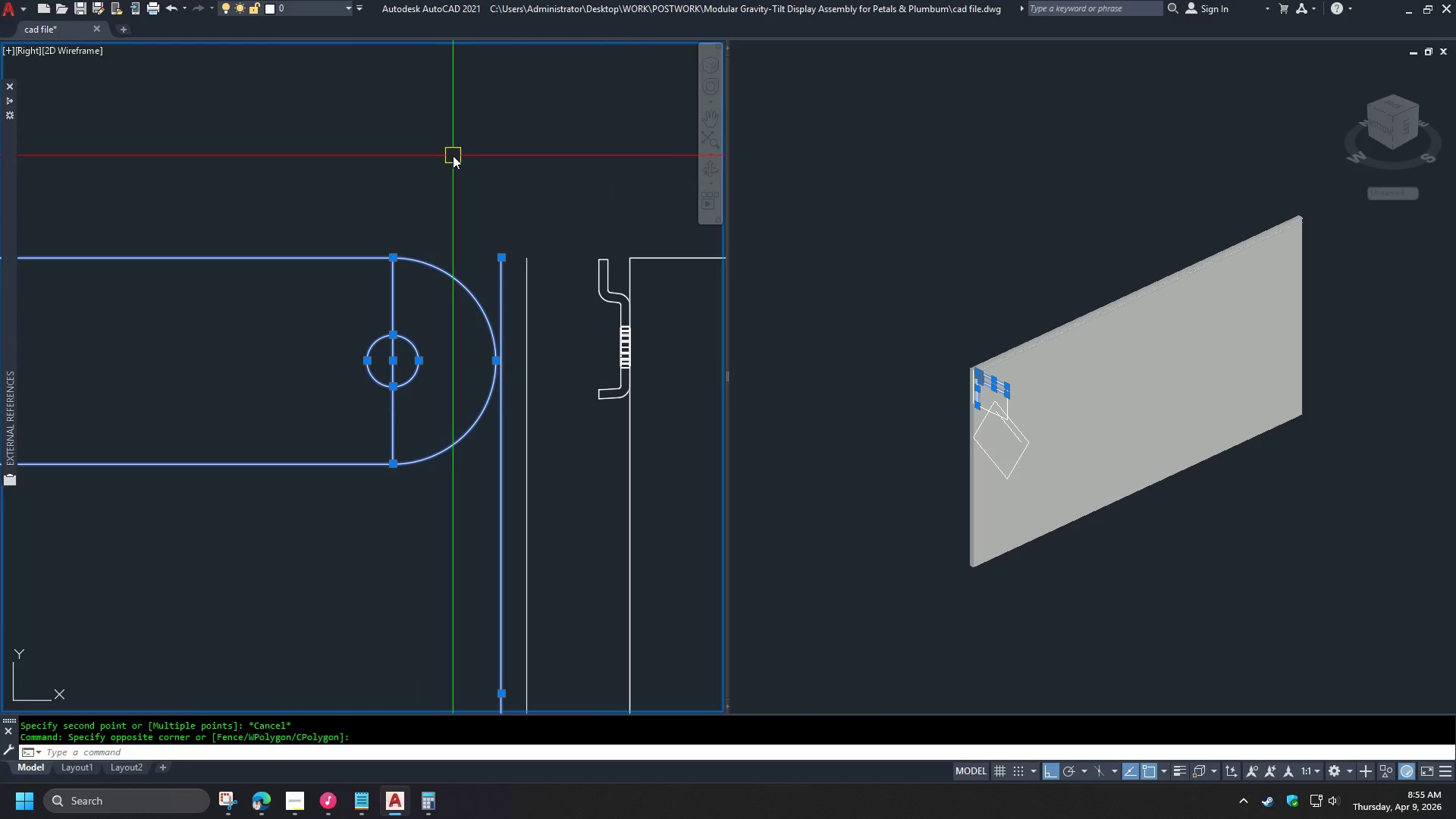 
key(M)
 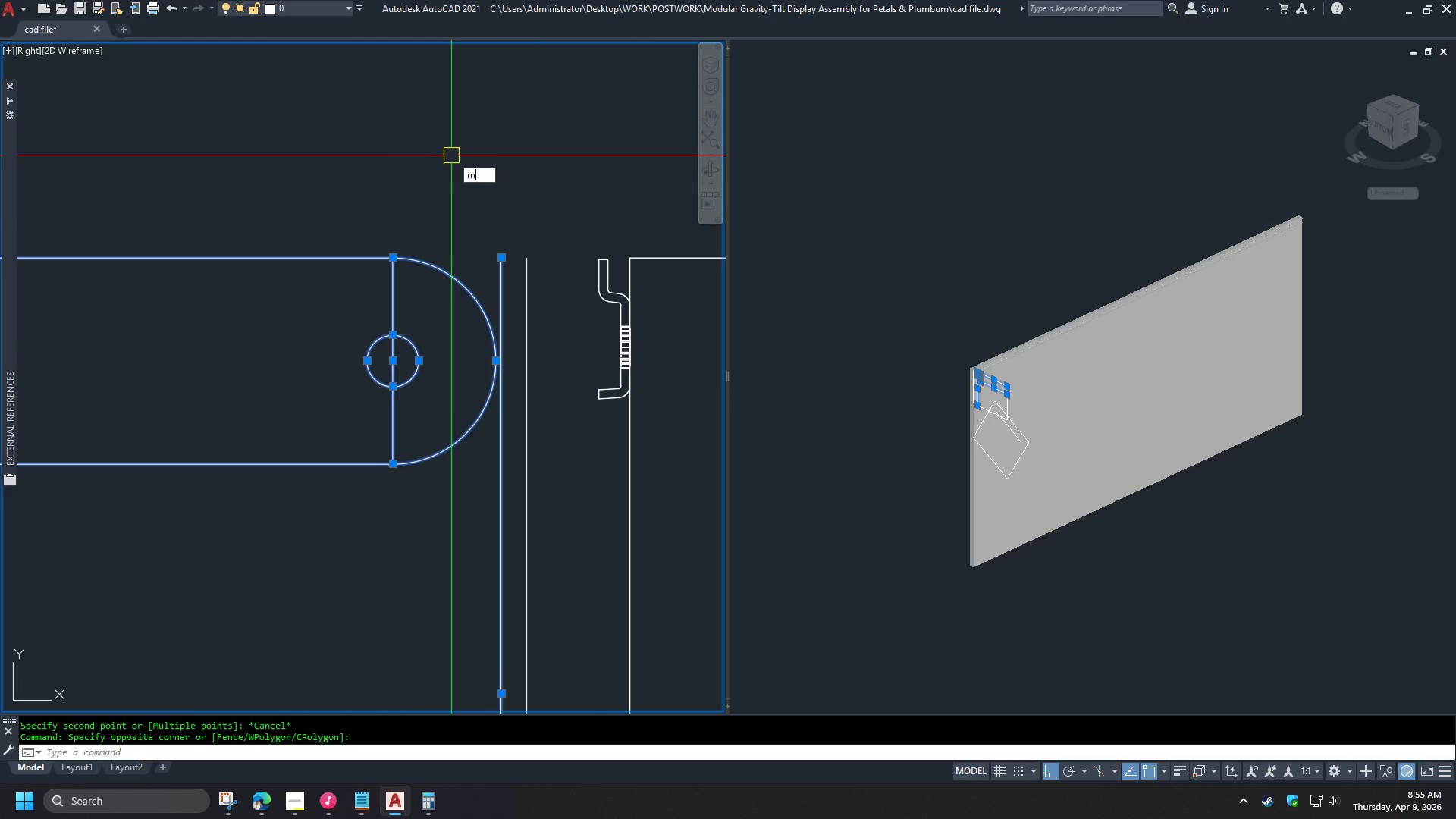 
key(Space)
 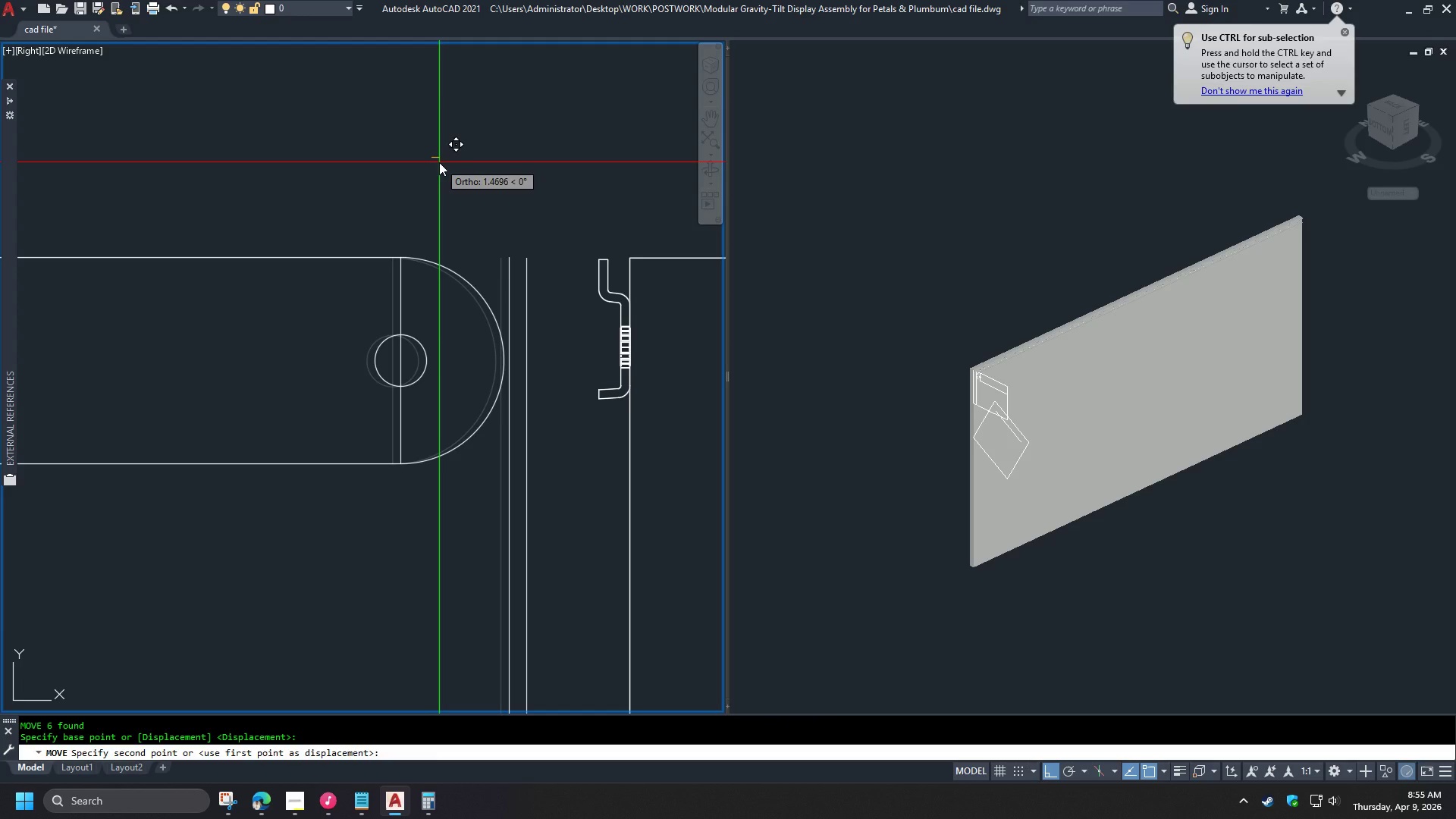 
key(1)
 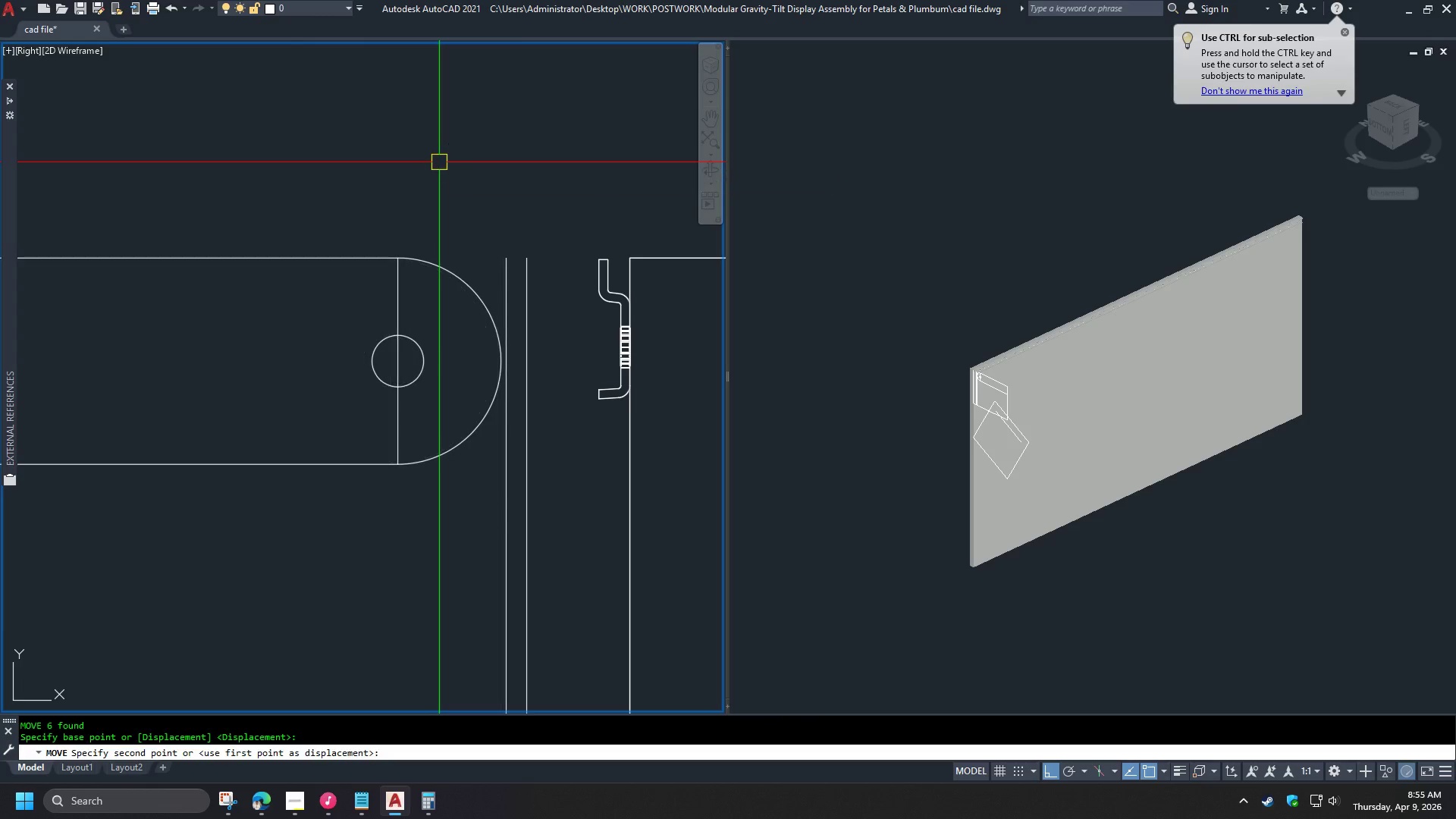 
key(Space)
 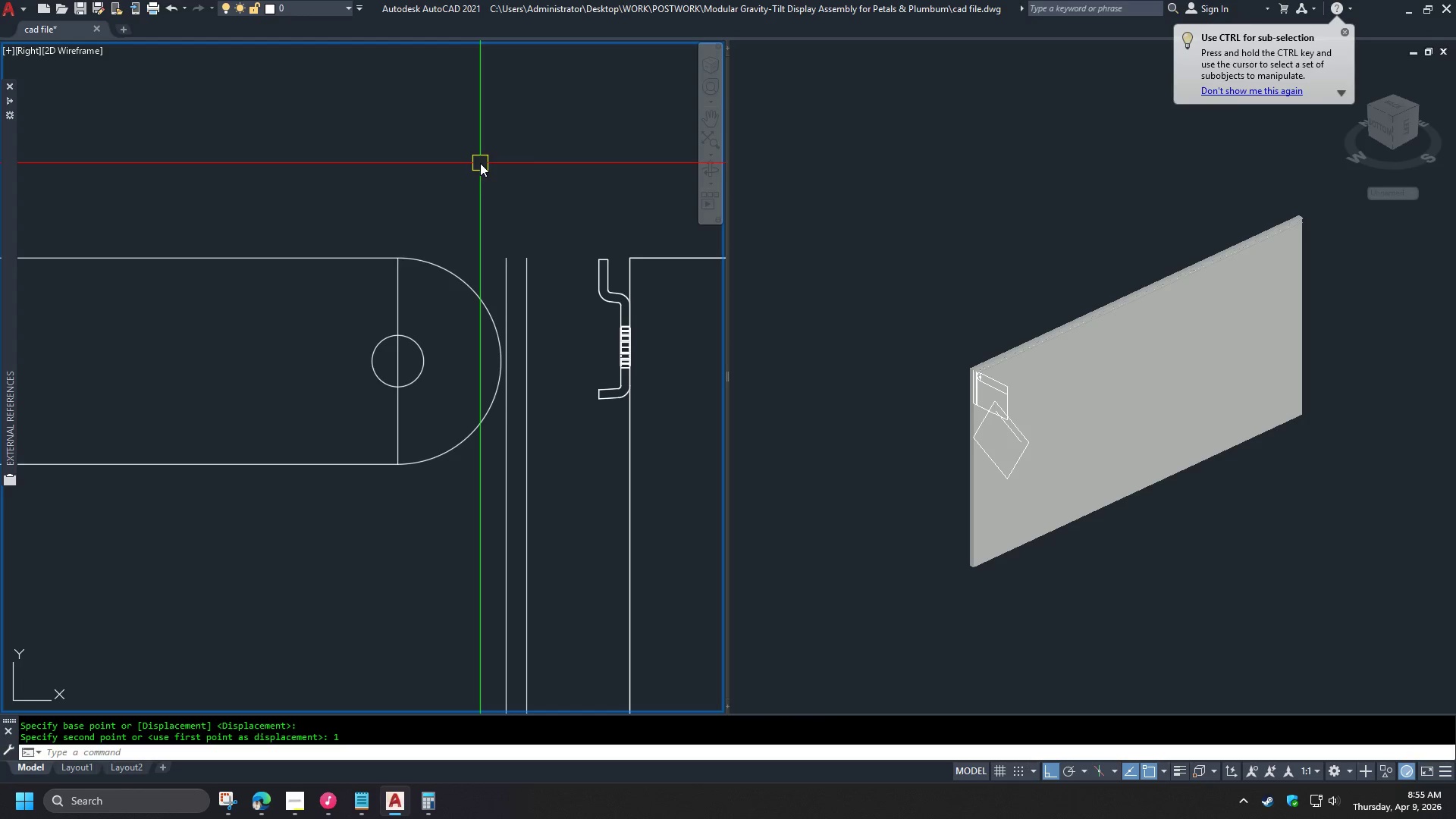 
key(D)
 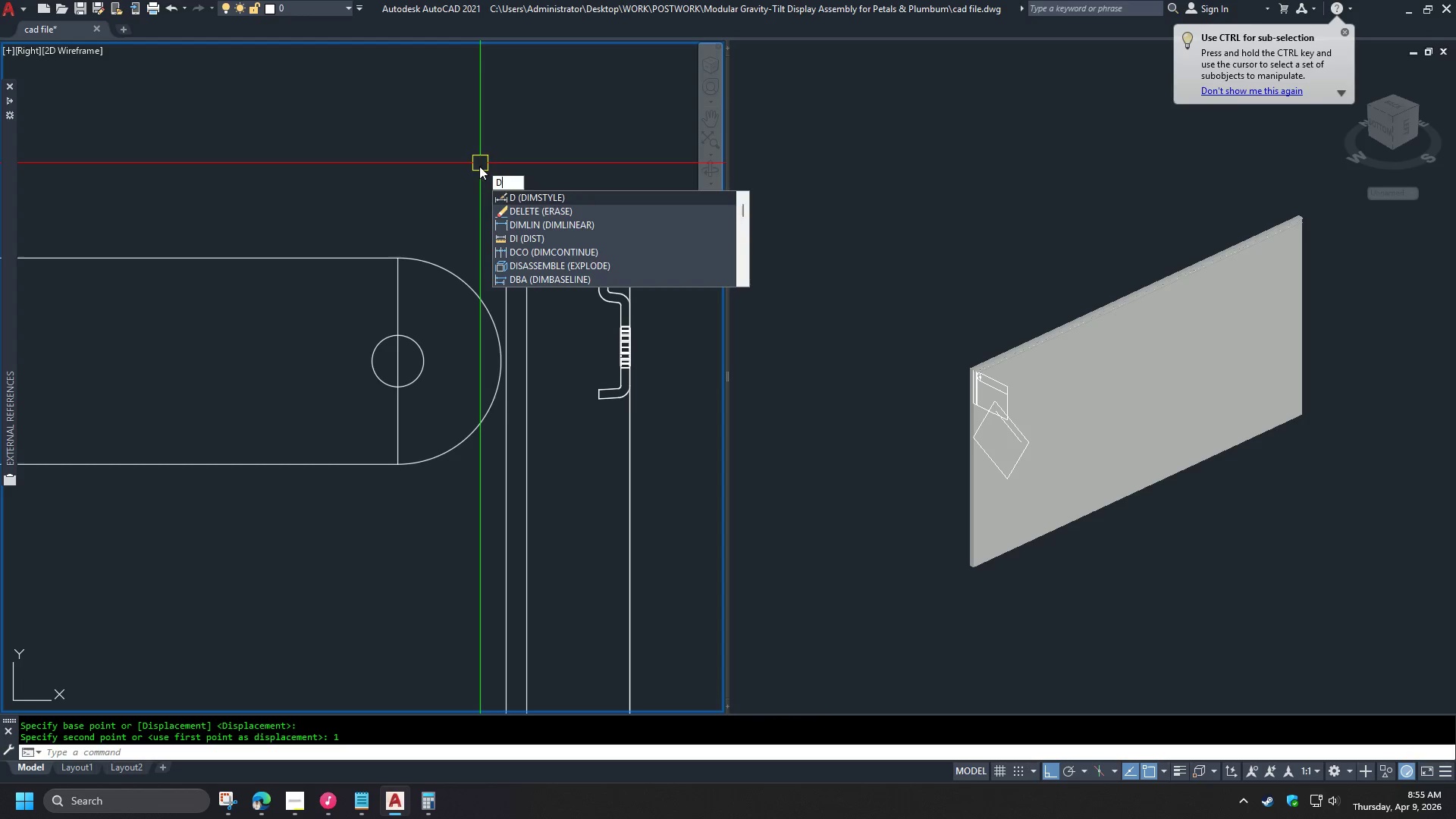 
key(I)
 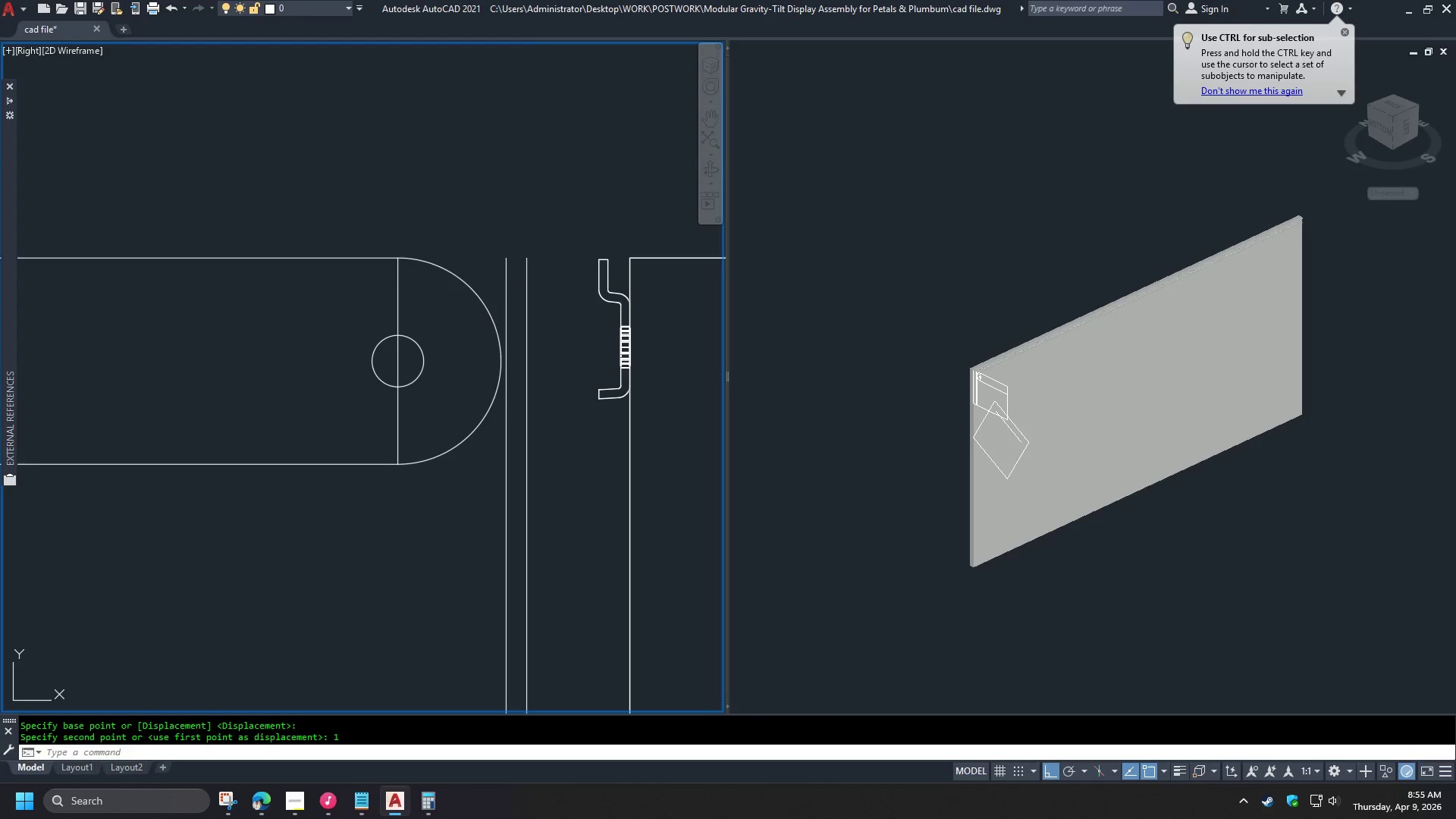 
key(Space)
 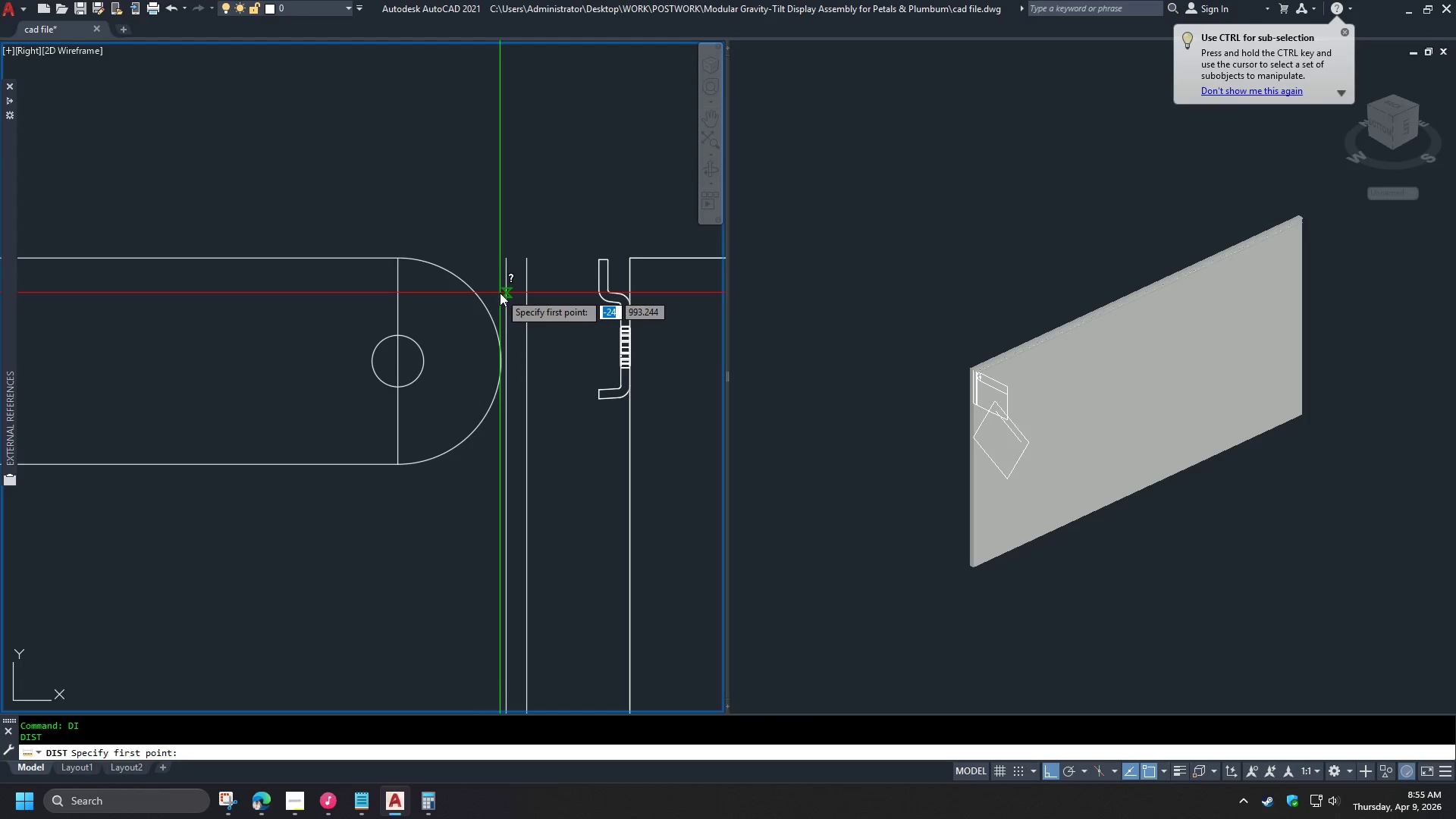 
left_click([500, 293])
 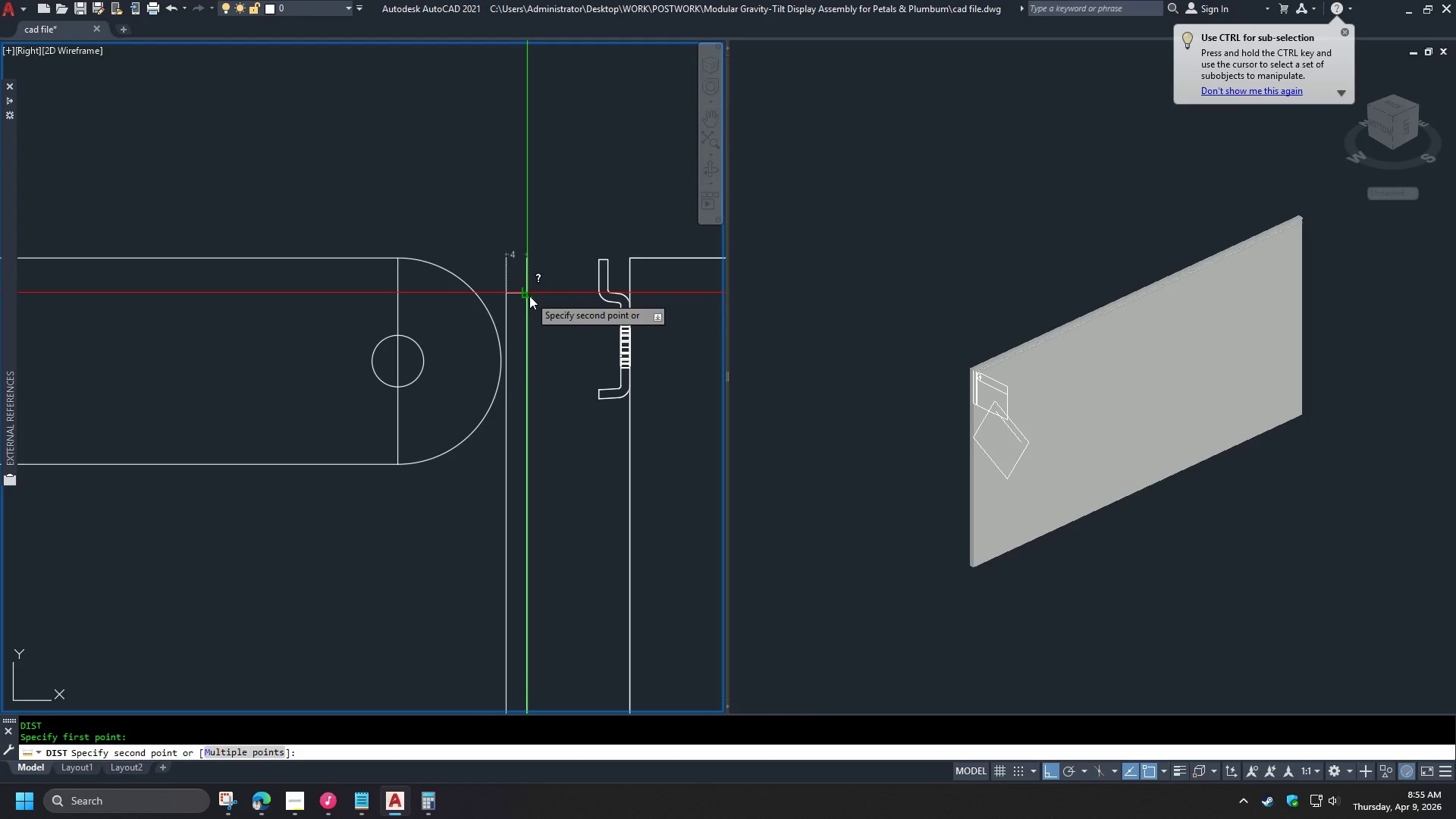 
key(Escape)
 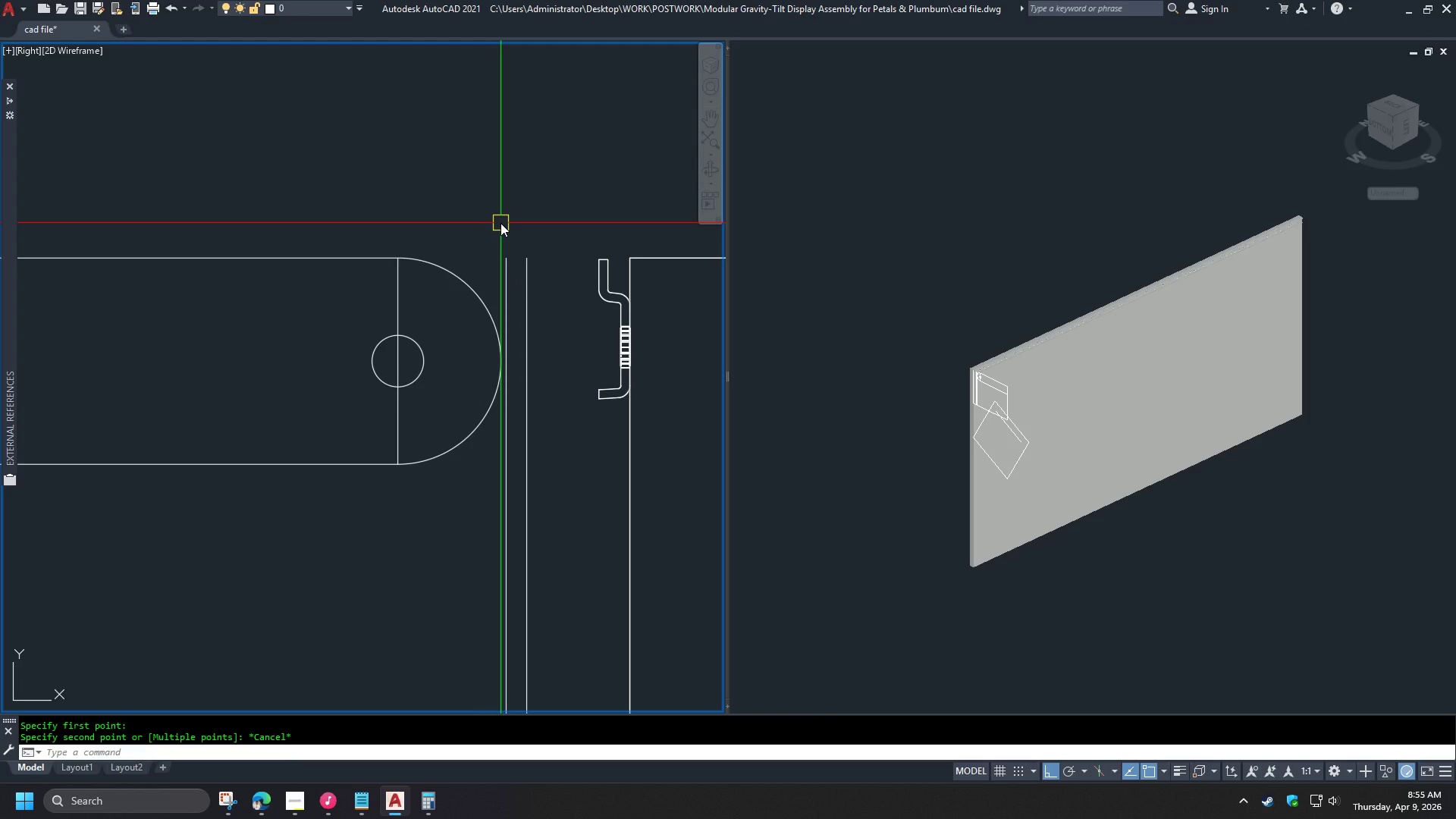 
mouse_move([350, 780])
 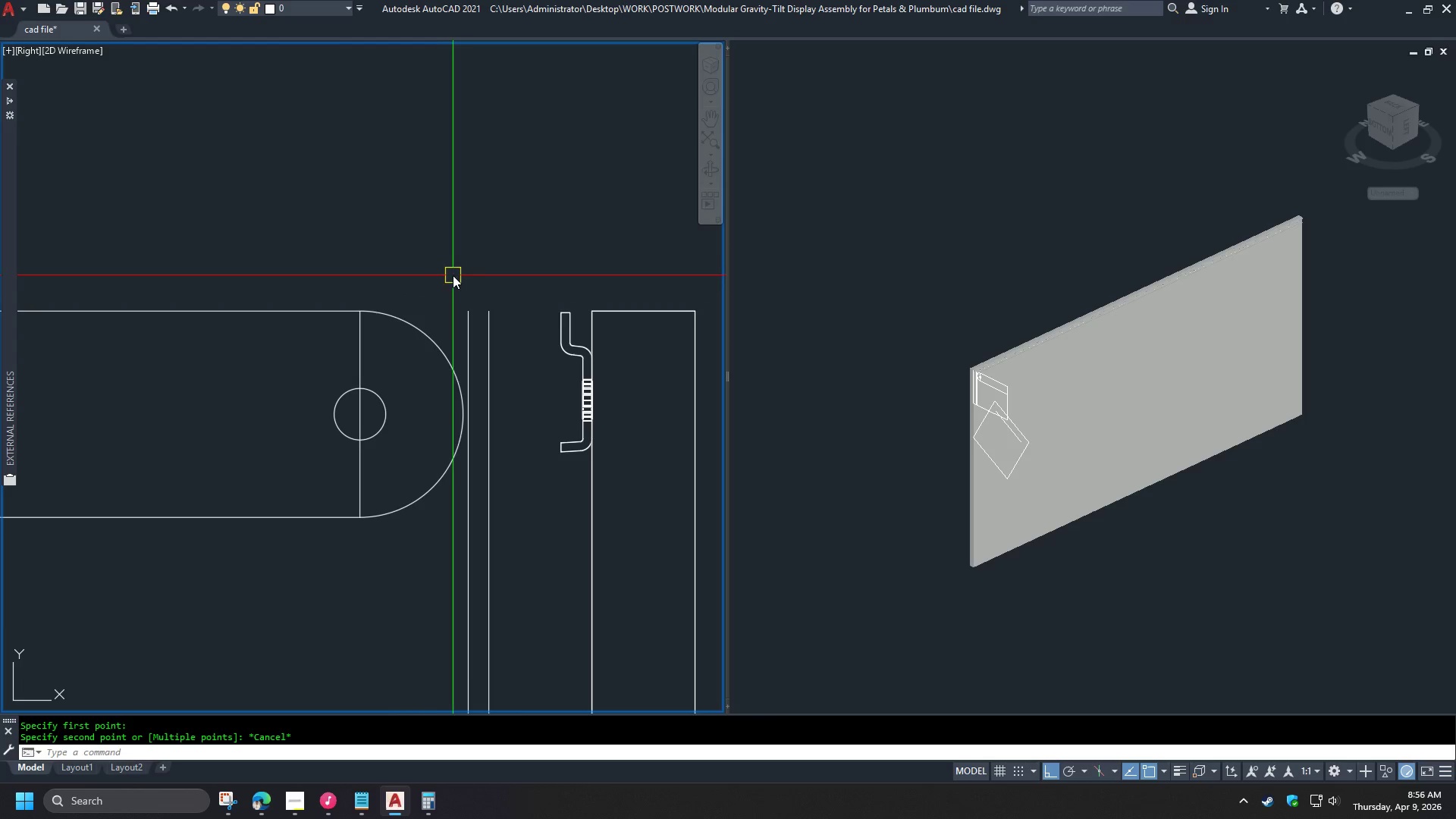 
wait(15.71)
 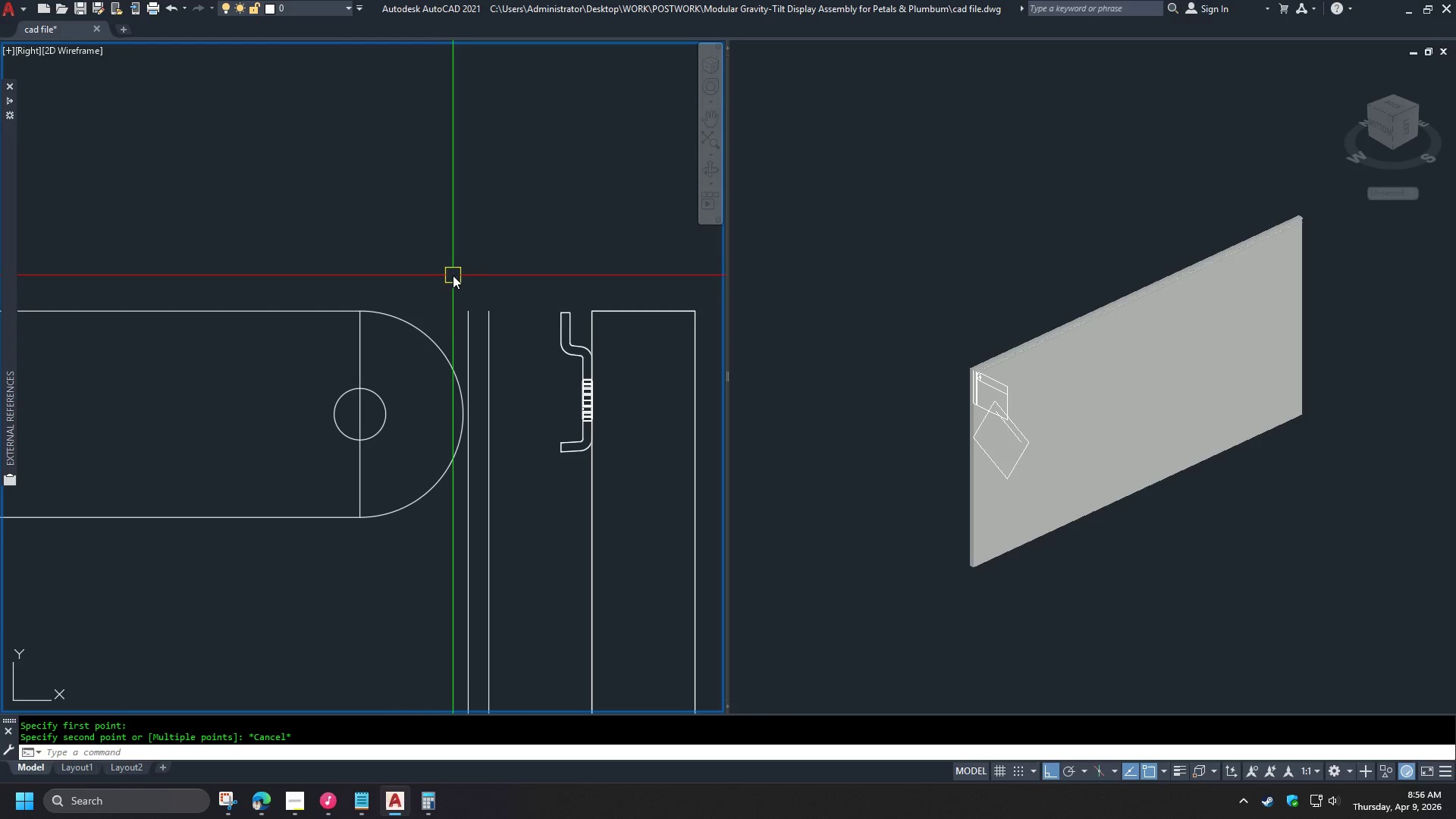 
scroll: coordinate [597, 297], scroll_direction: up, amount: 1.0
 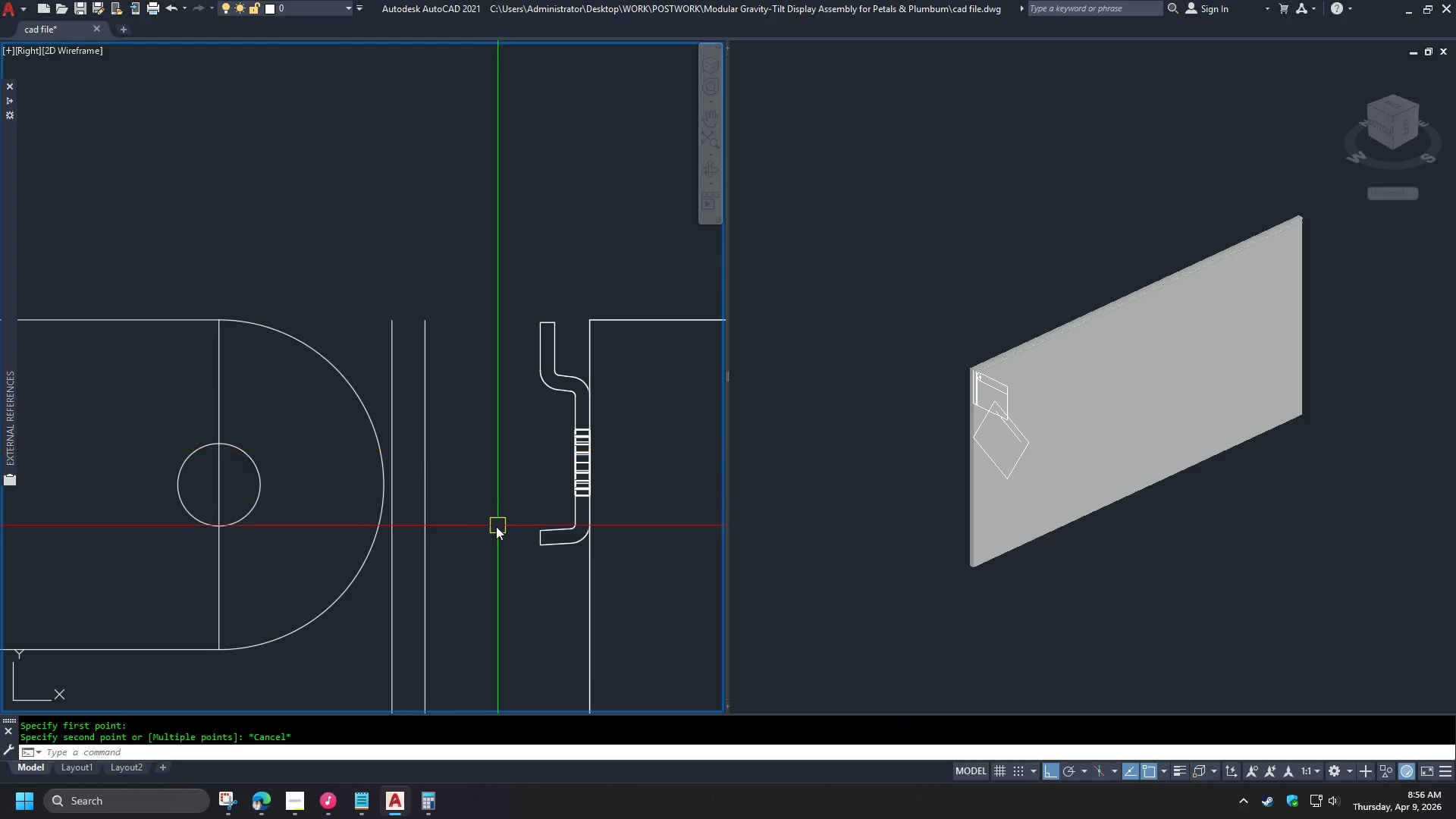 
scroll: coordinate [488, 500], scroll_direction: down, amount: 4.0
 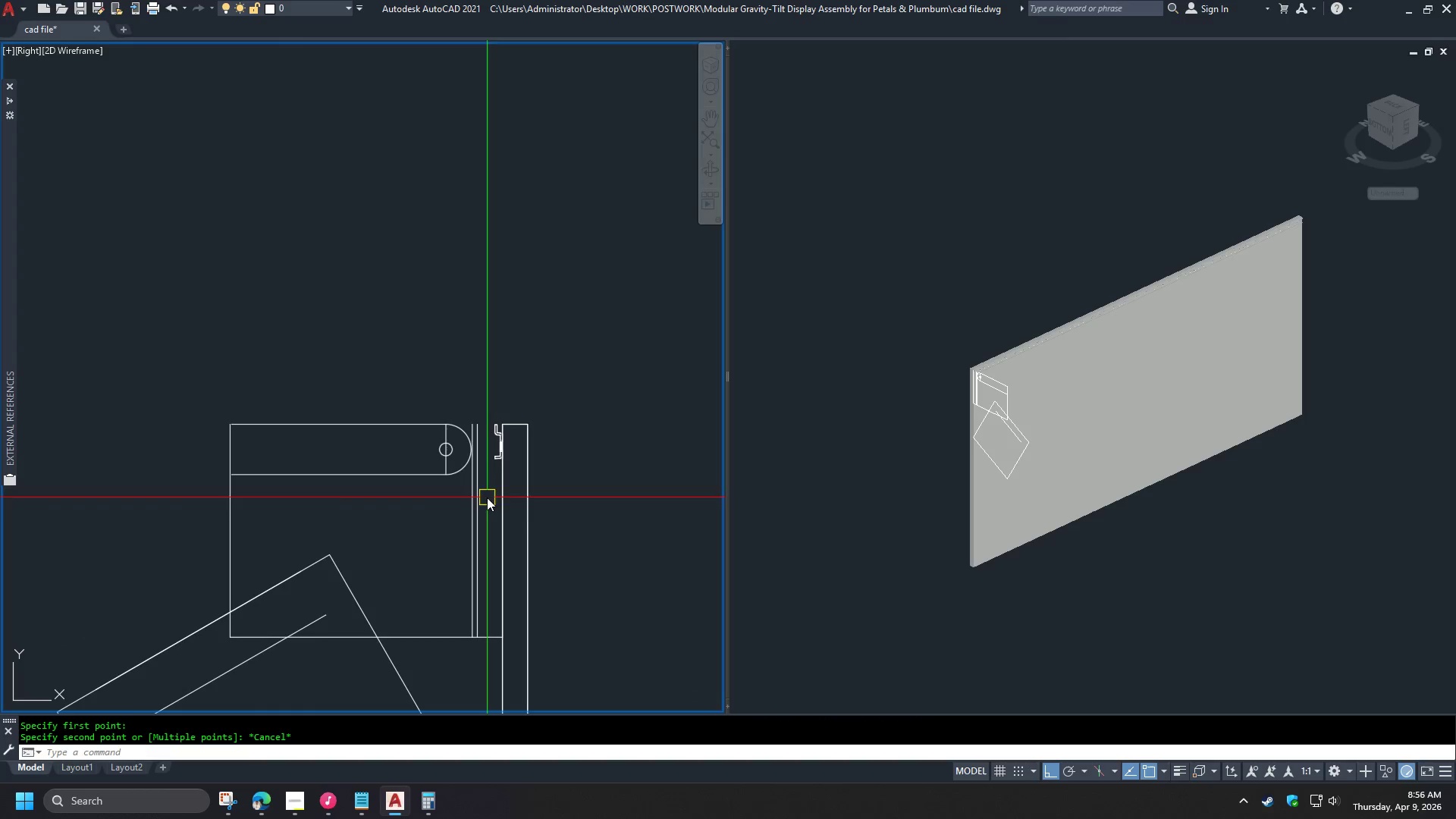 
scroll: coordinate [513, 381], scroll_direction: up, amount: 3.0
 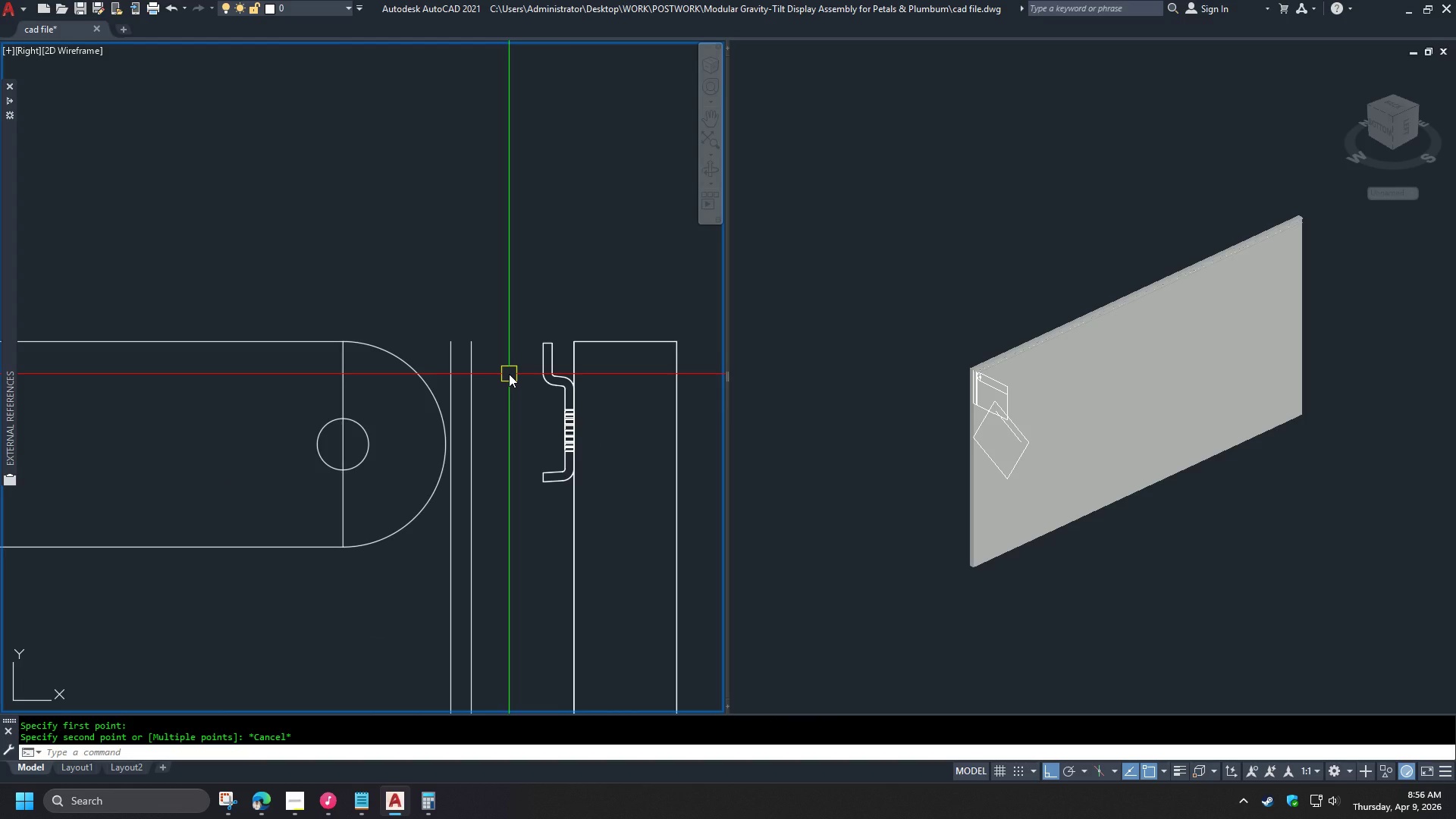 
scroll: coordinate [509, 372], scroll_direction: down, amount: 2.0
 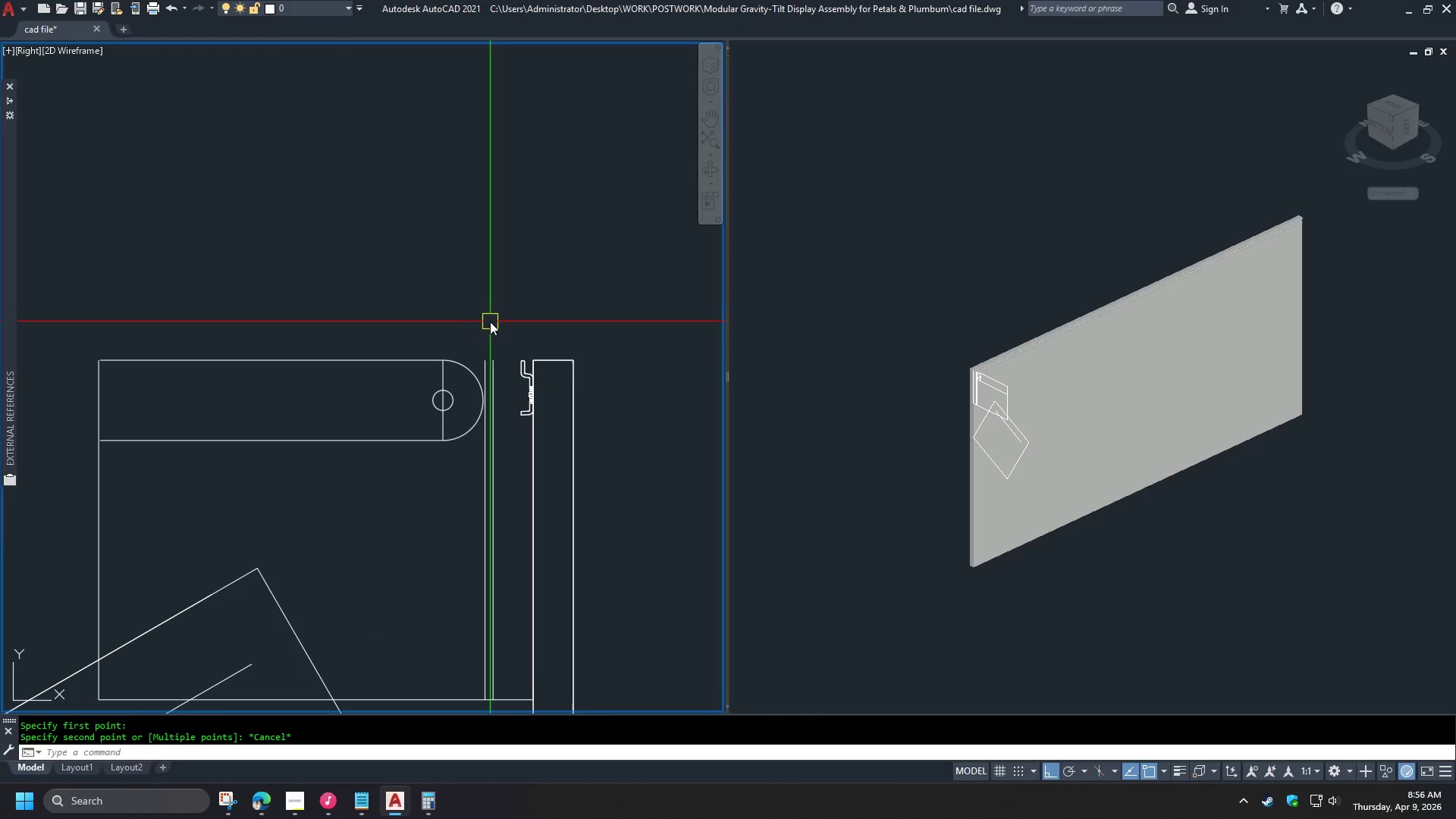 
scroll: coordinate [488, 331], scroll_direction: up, amount: 1.0
 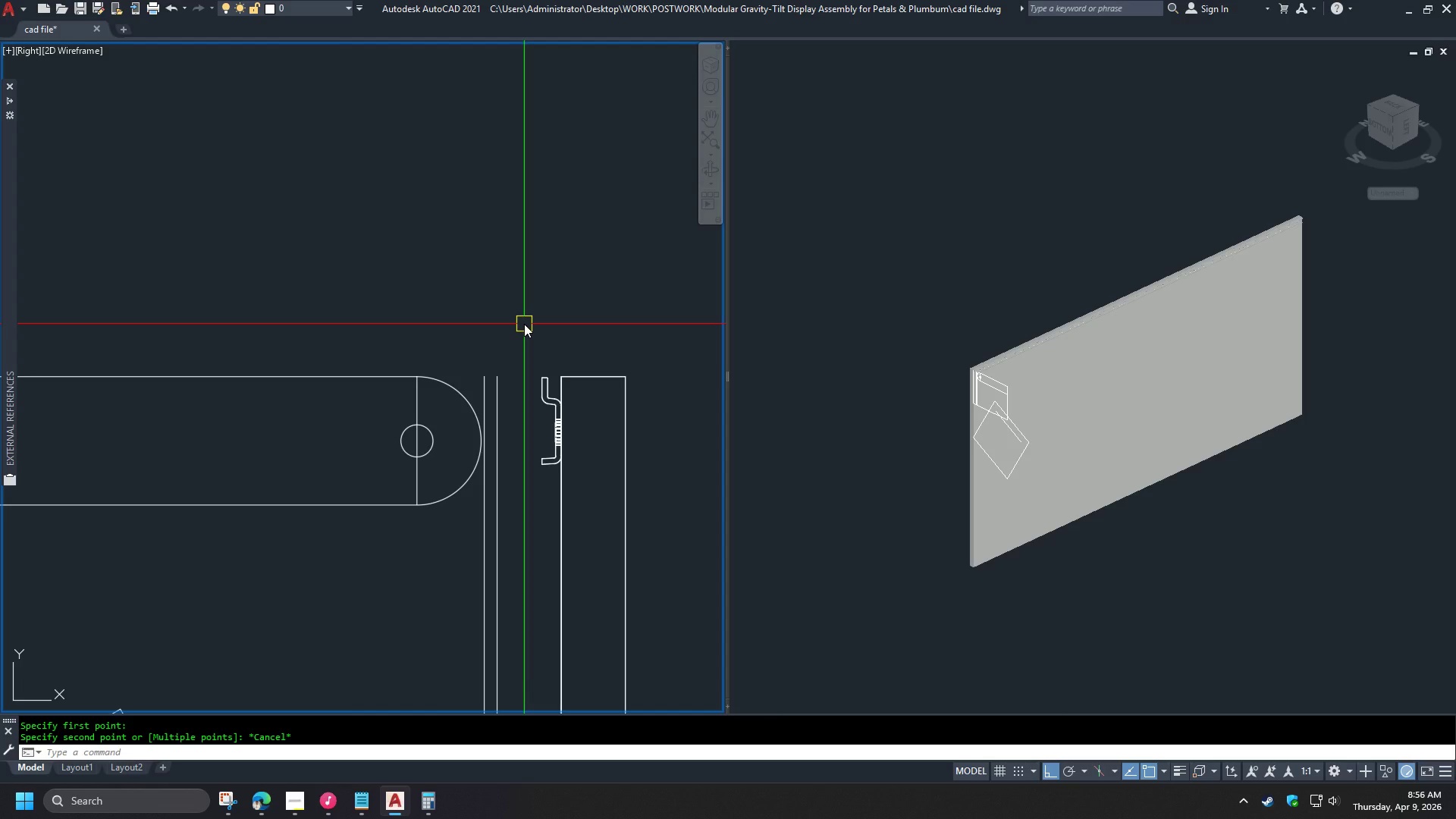 
wait(10.18)
 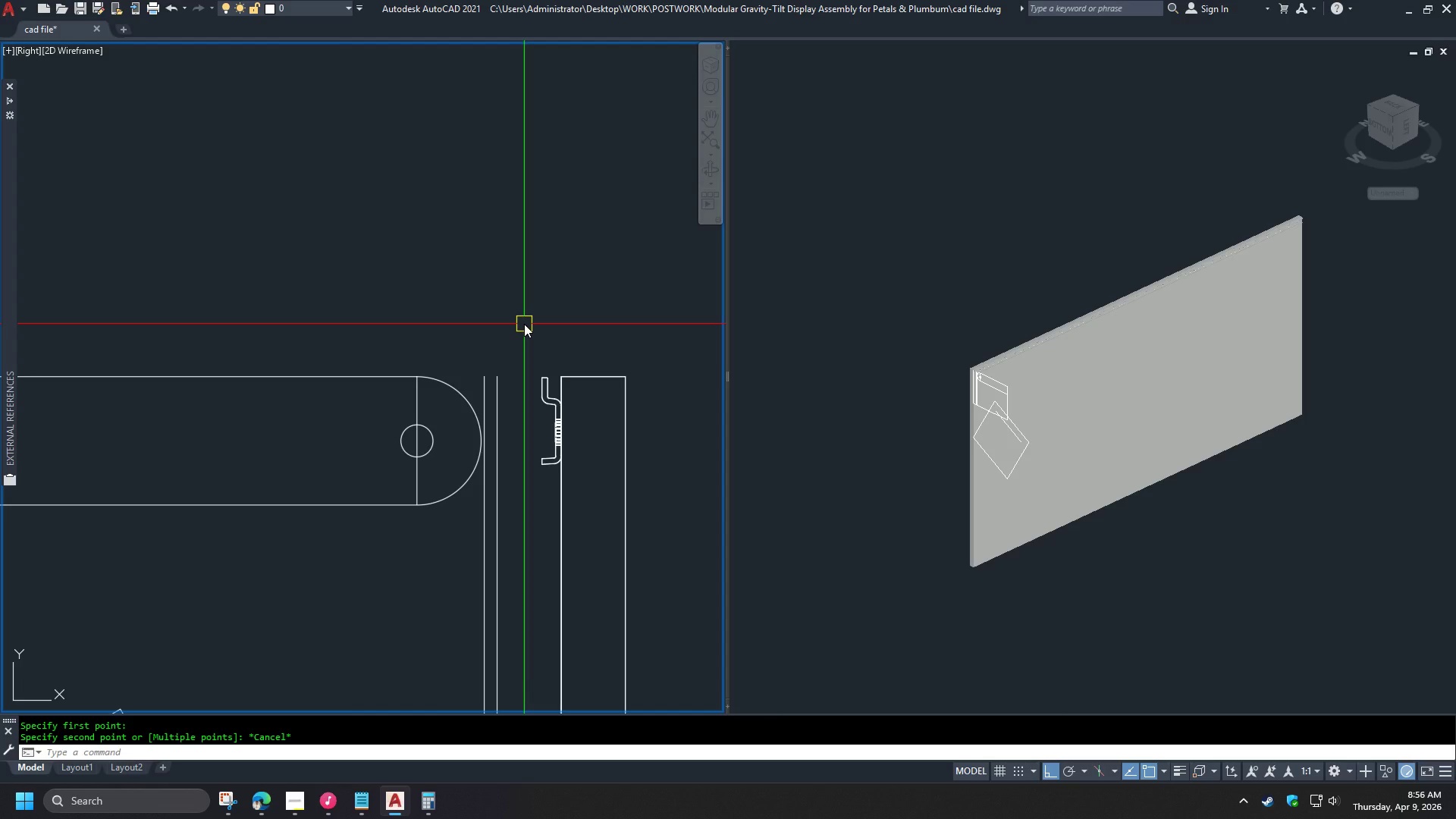 
key(L)
 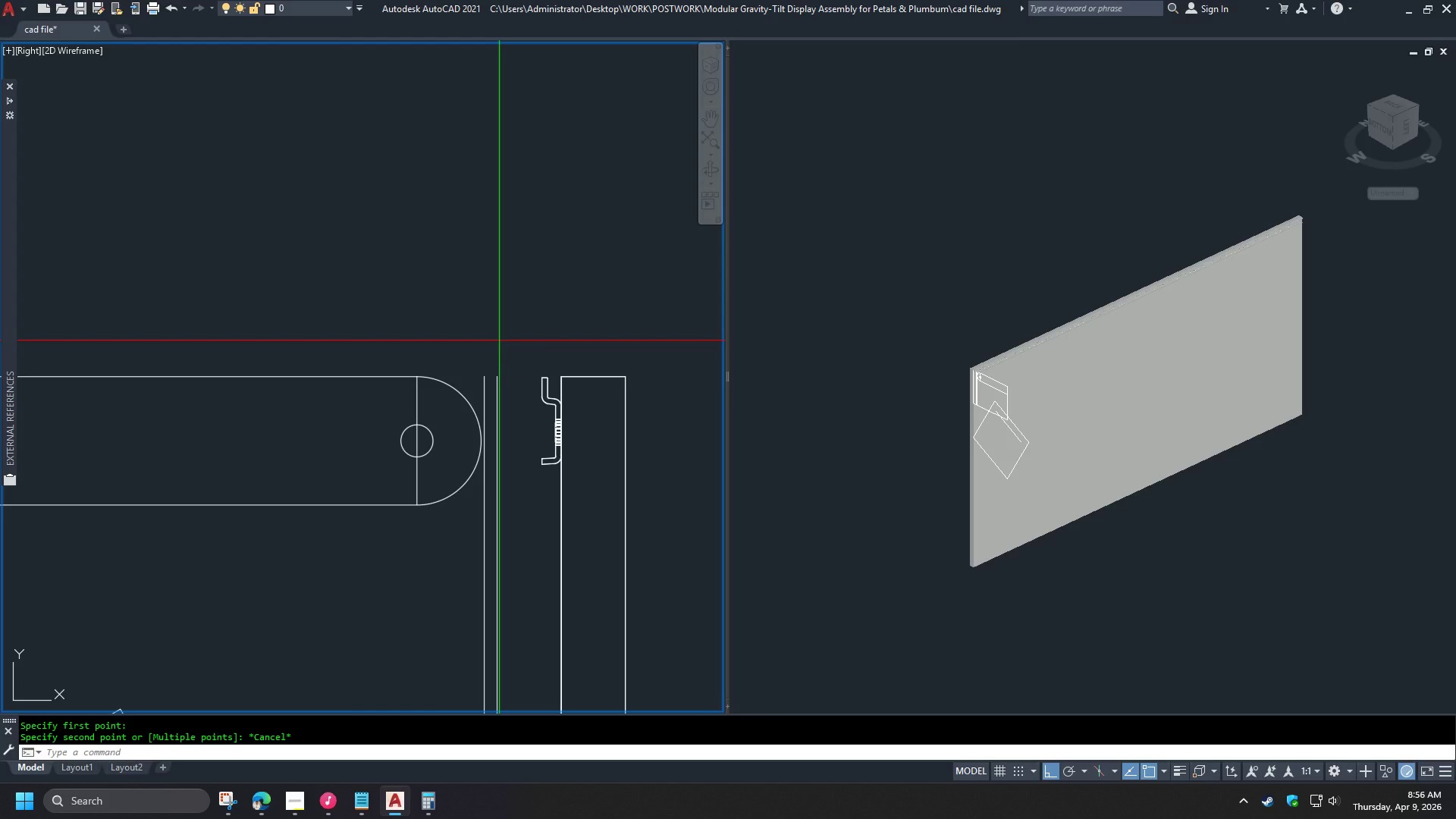 
key(Space)
 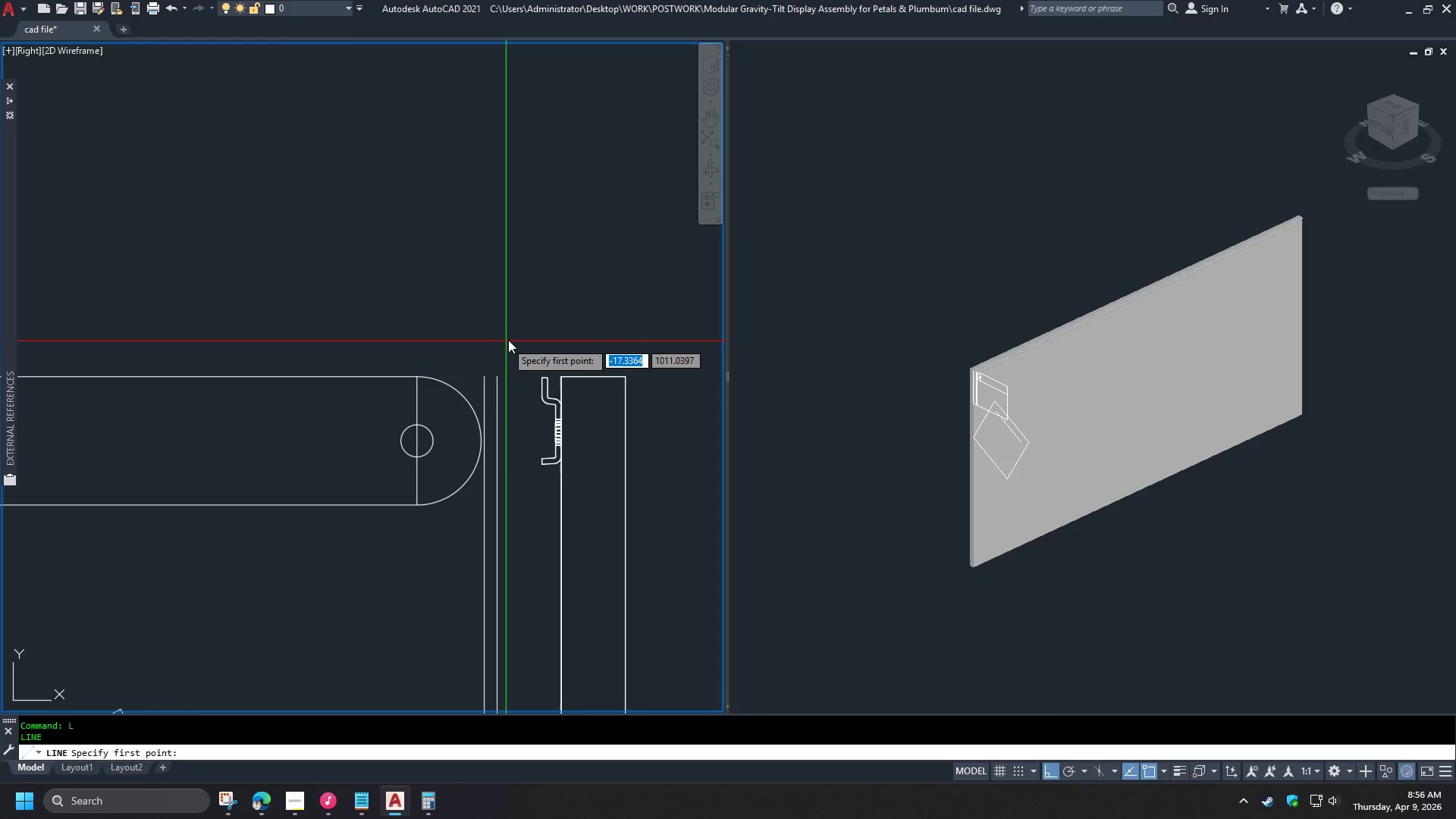 
scroll: coordinate [511, 332], scroll_direction: down, amount: 1.0
 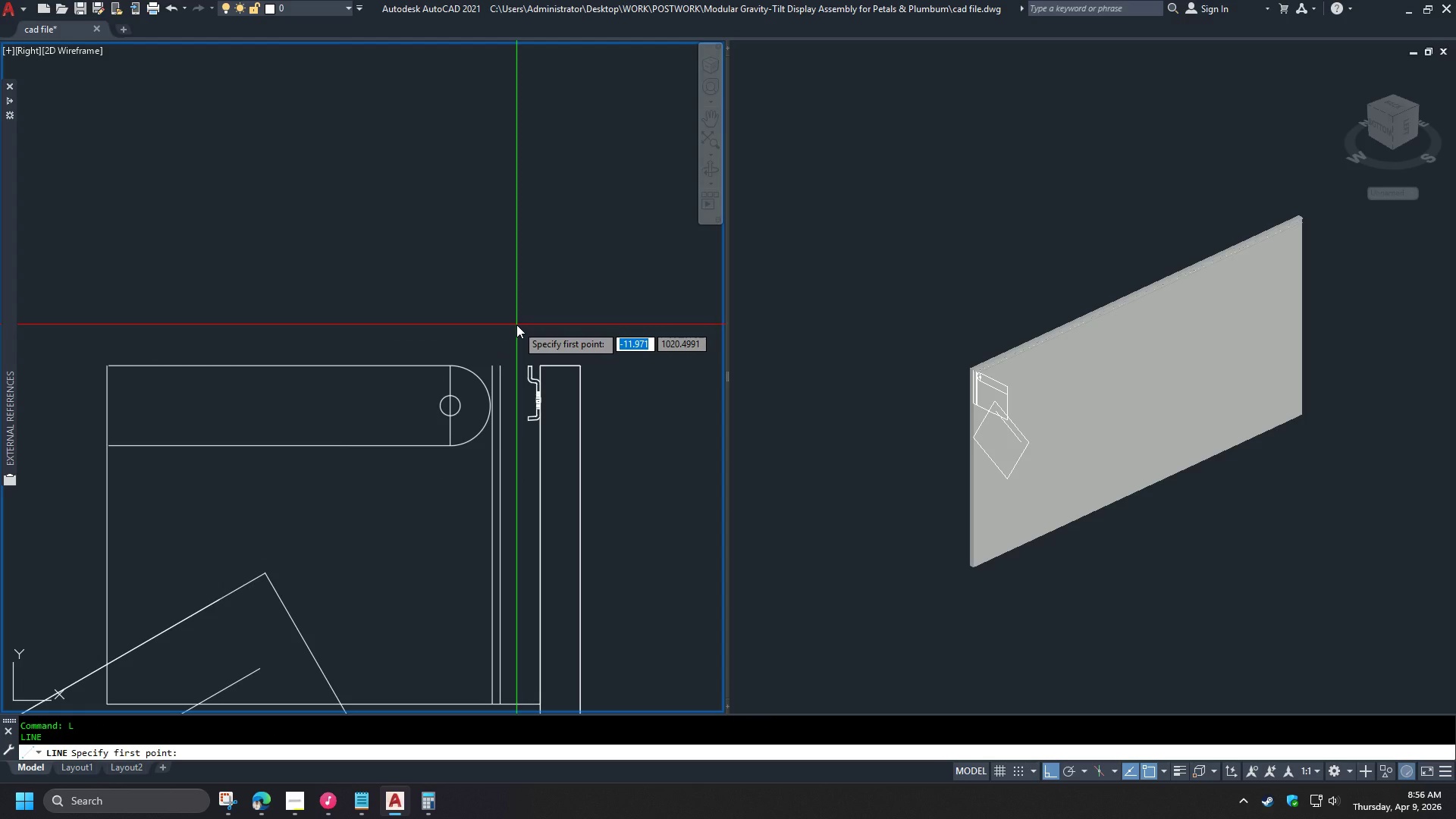 
wait(5.12)
 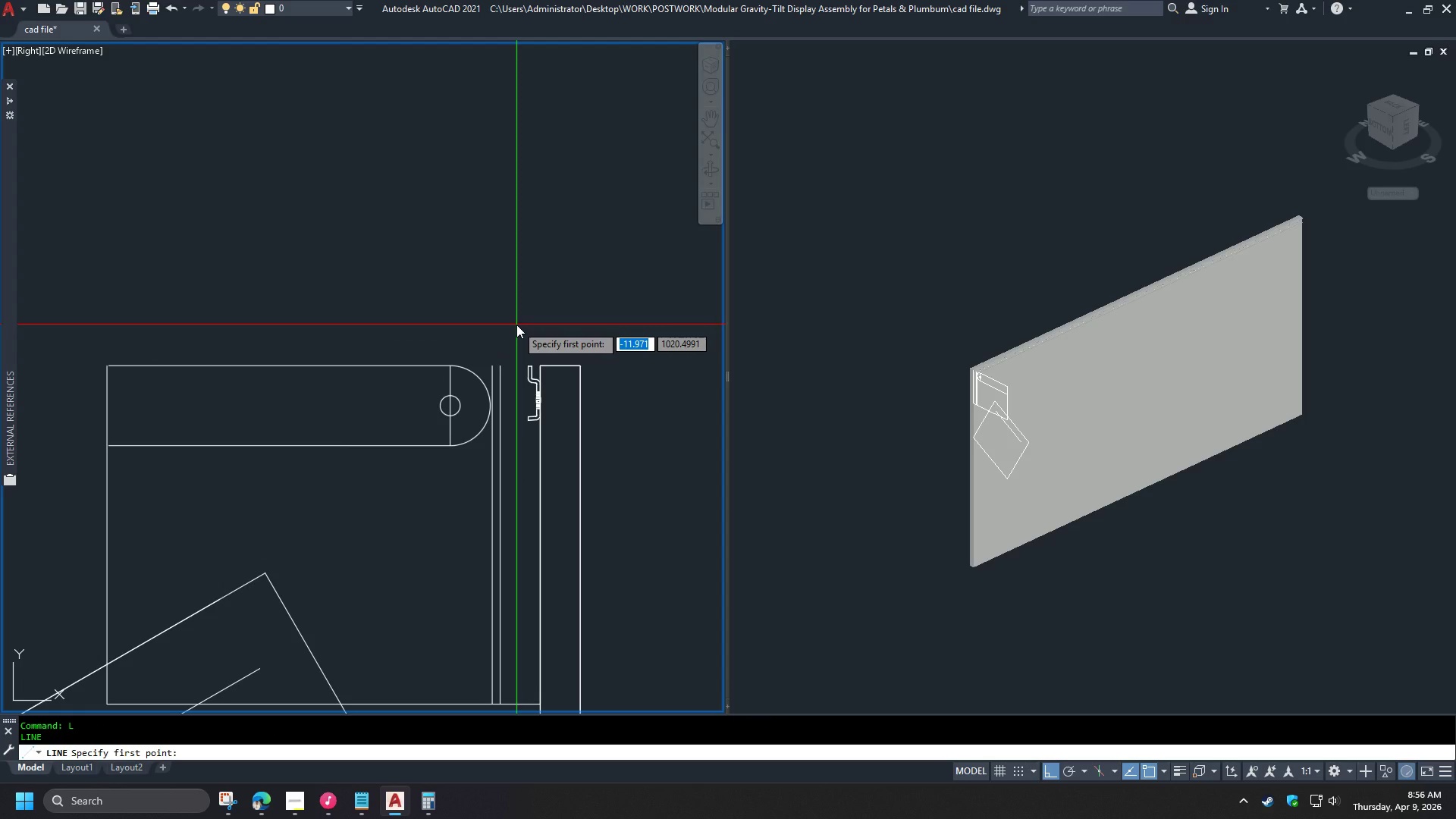 
key(Escape)
 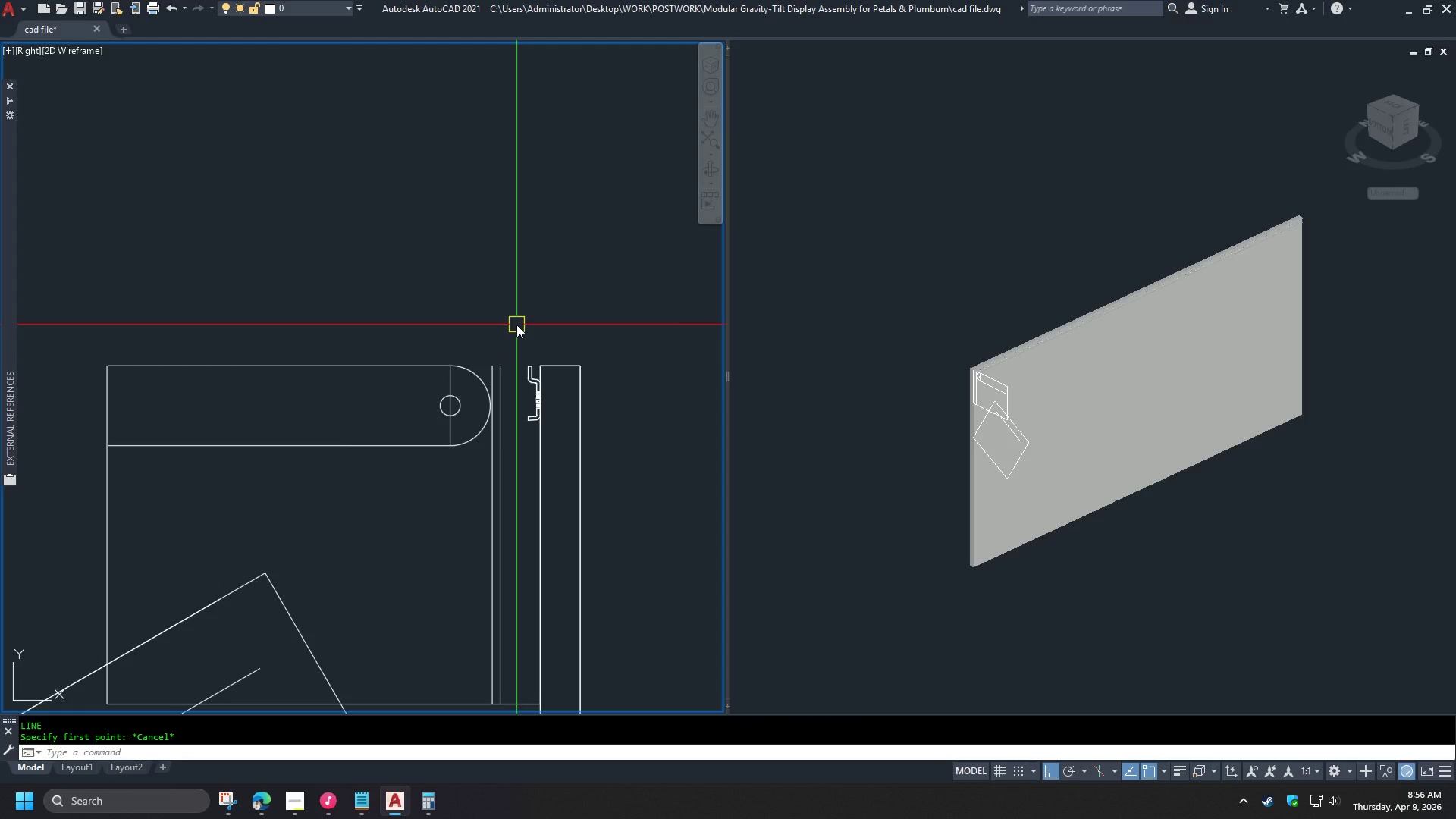 
key(L)
 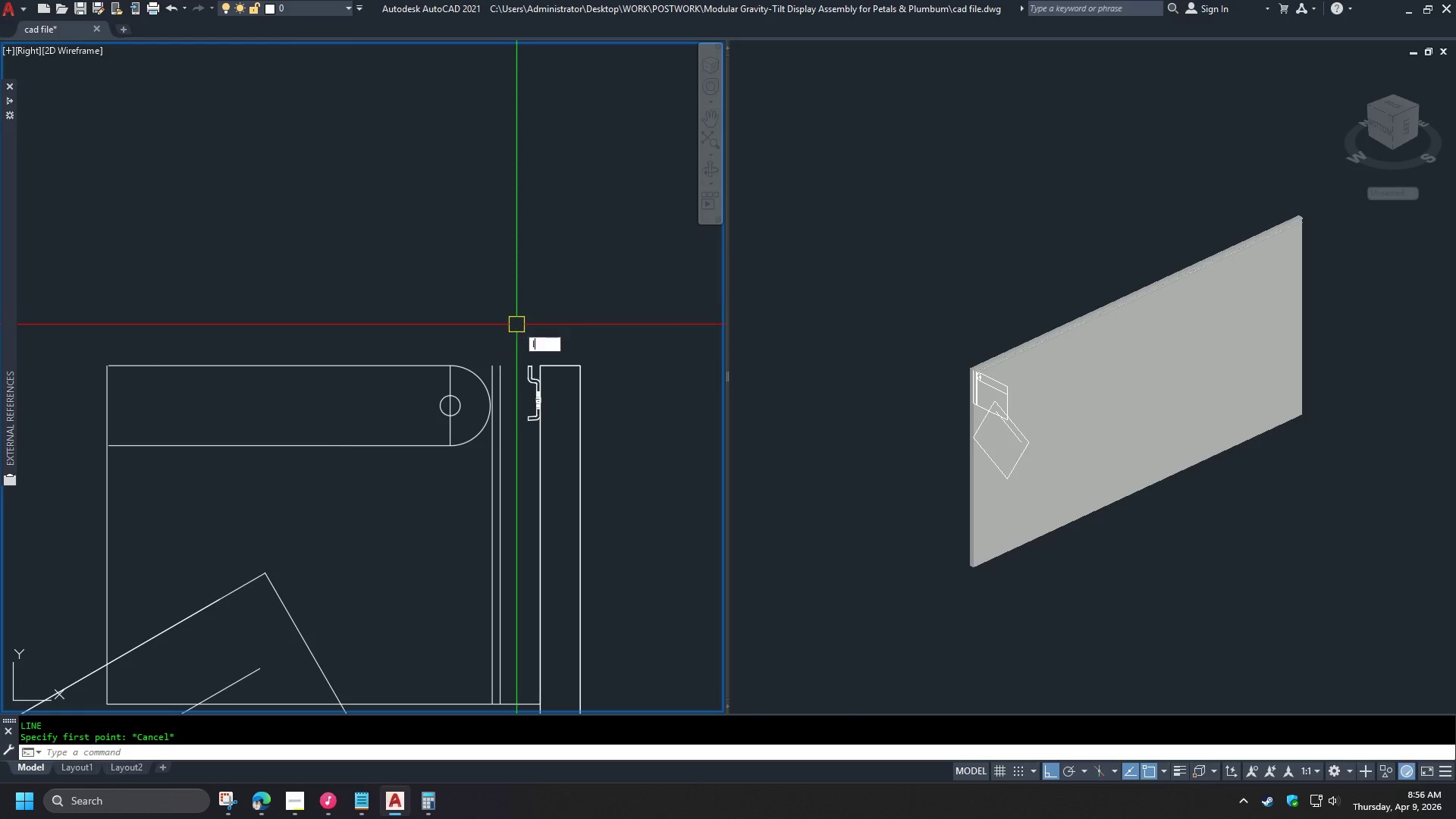 
key(Space)
 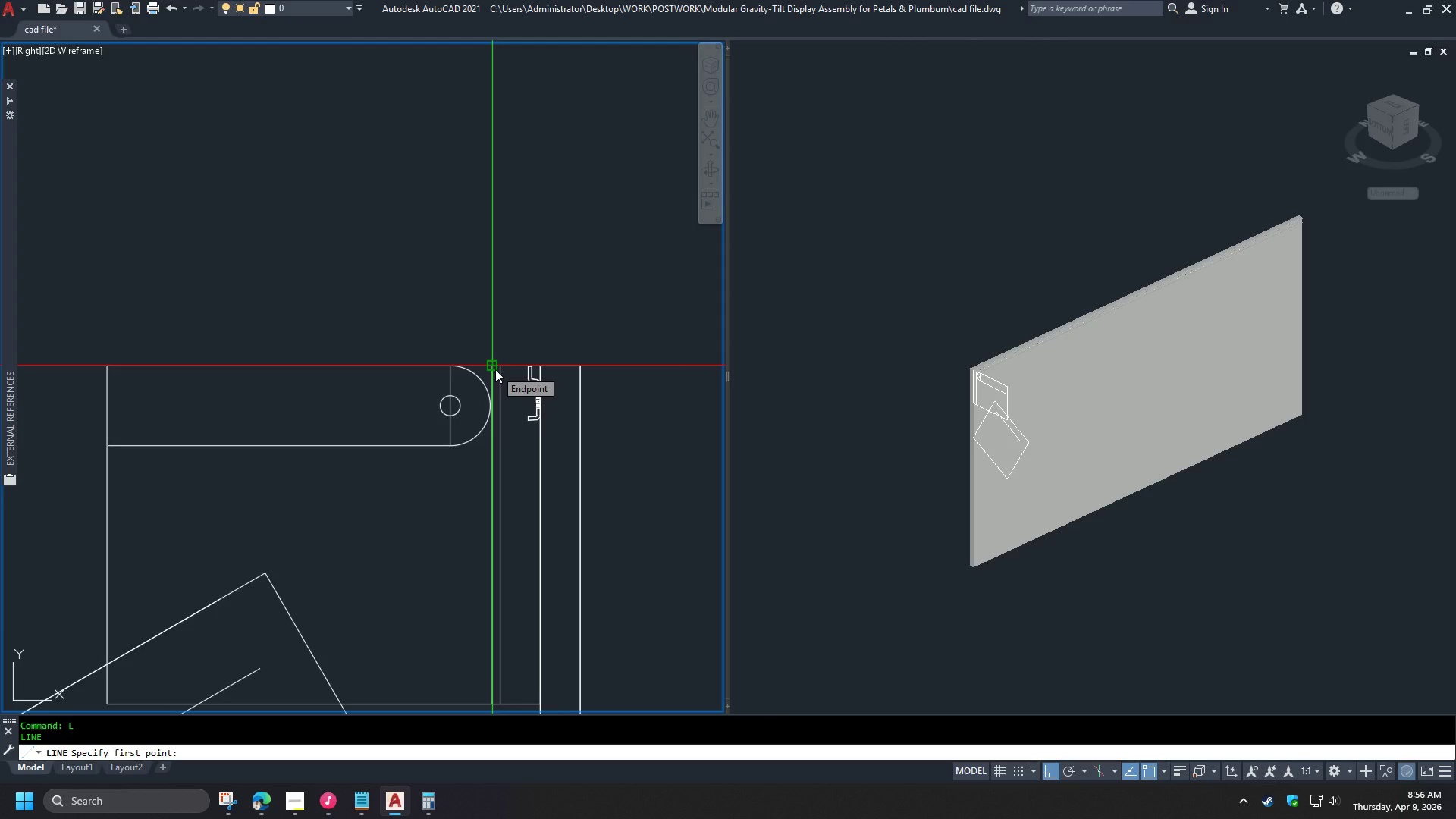 
left_click([495, 369])
 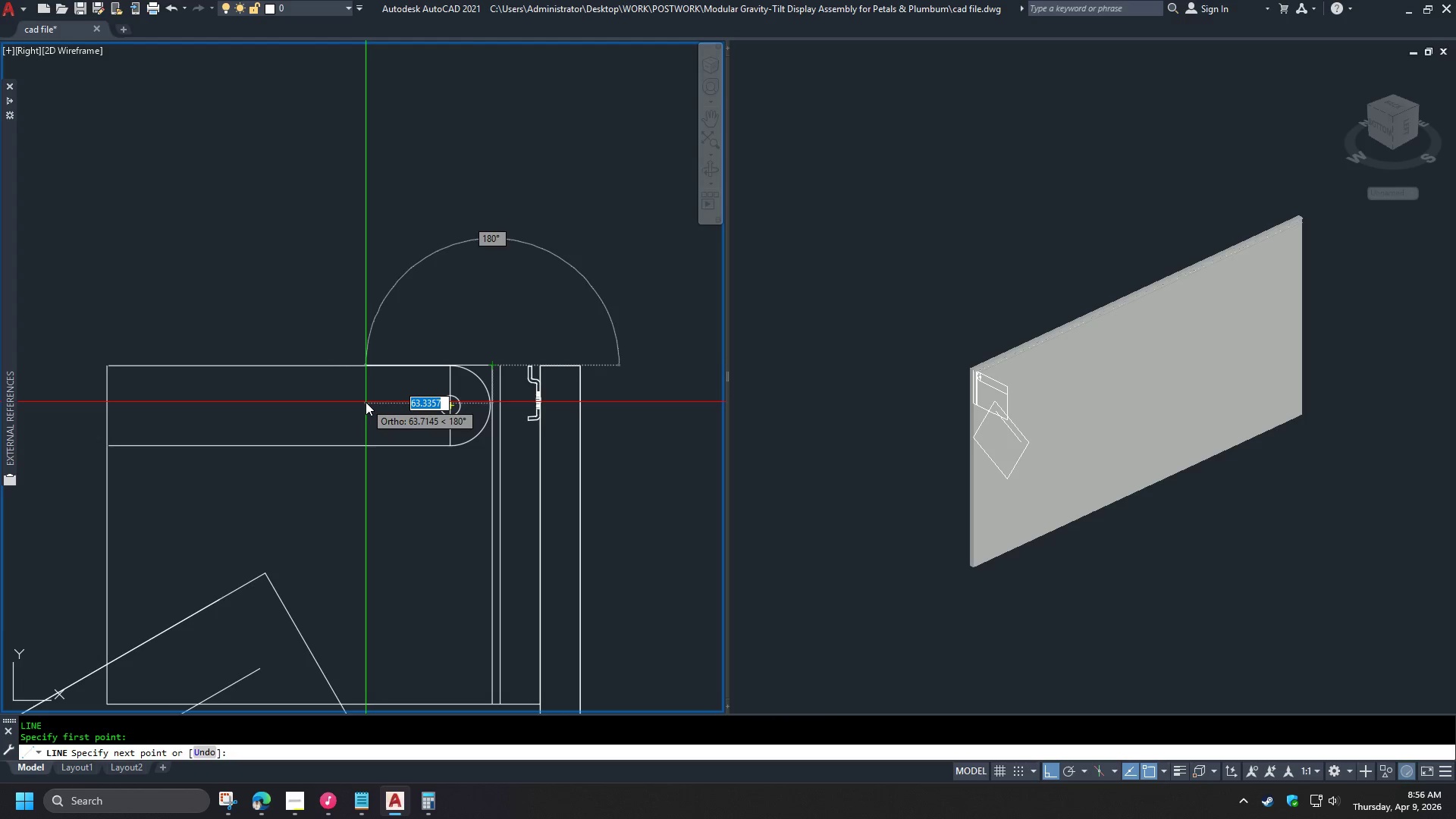 
key(Escape)
 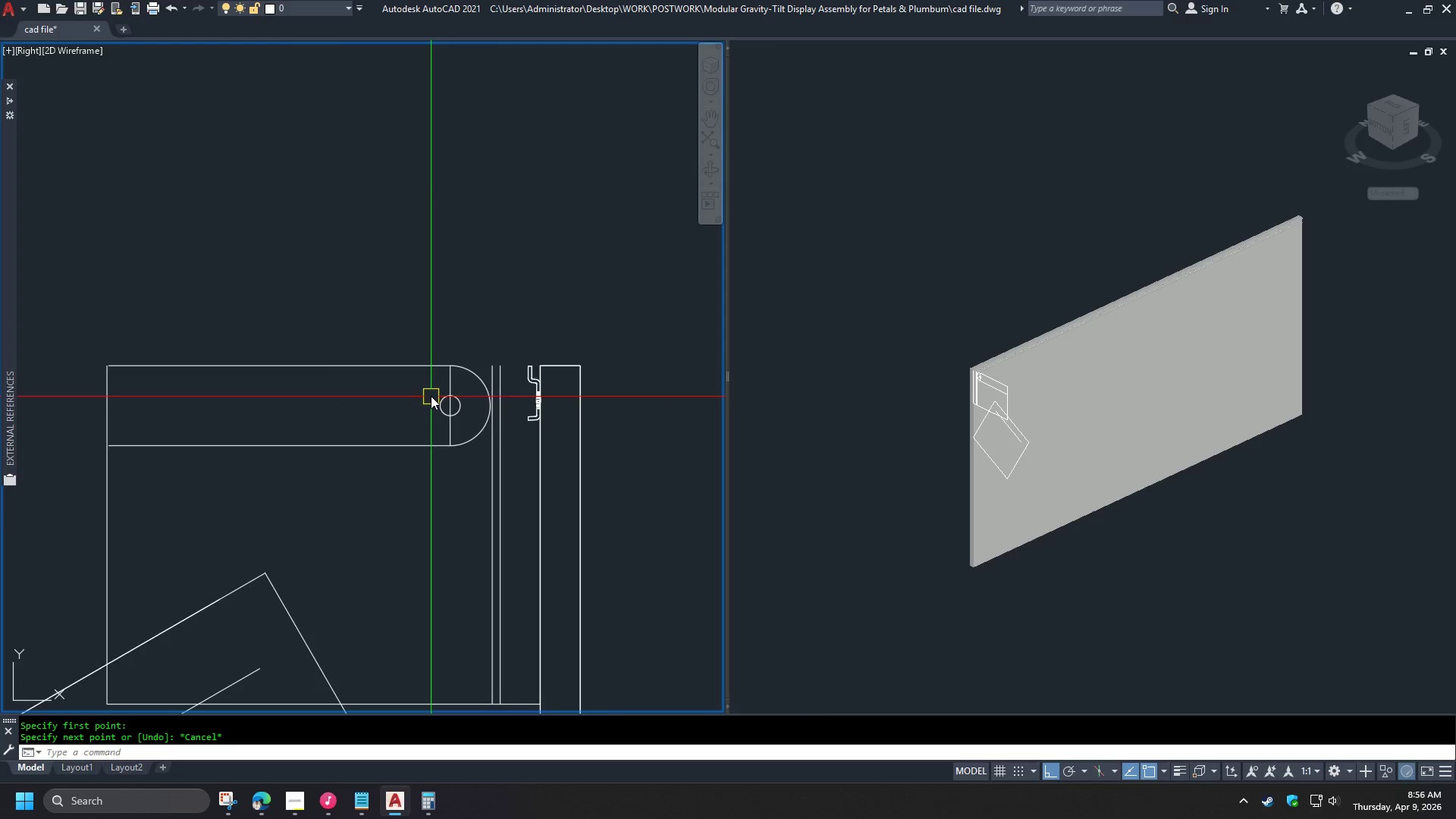 
scroll: coordinate [431, 394], scroll_direction: up, amount: 1.0
 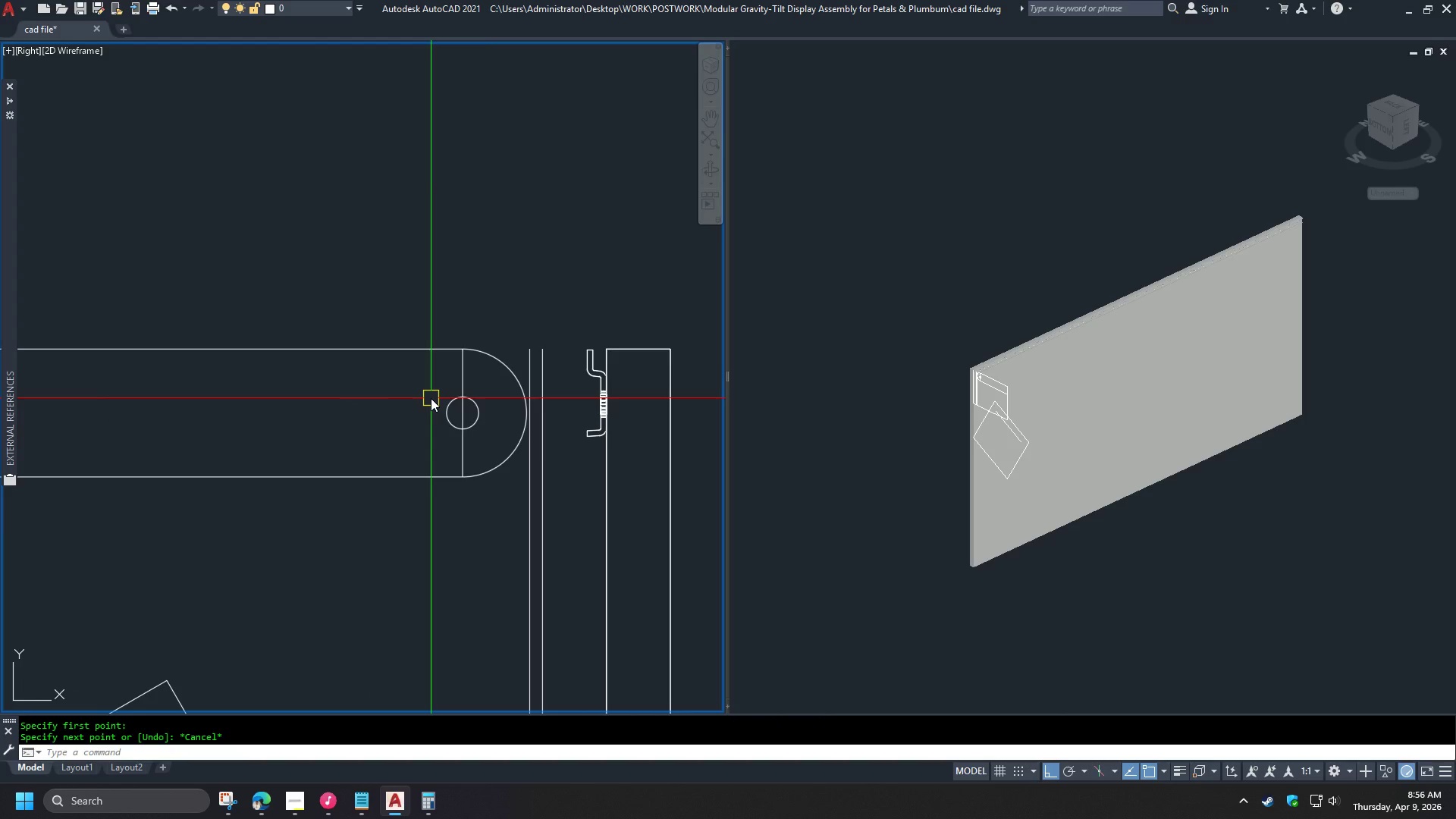 
key(O)
 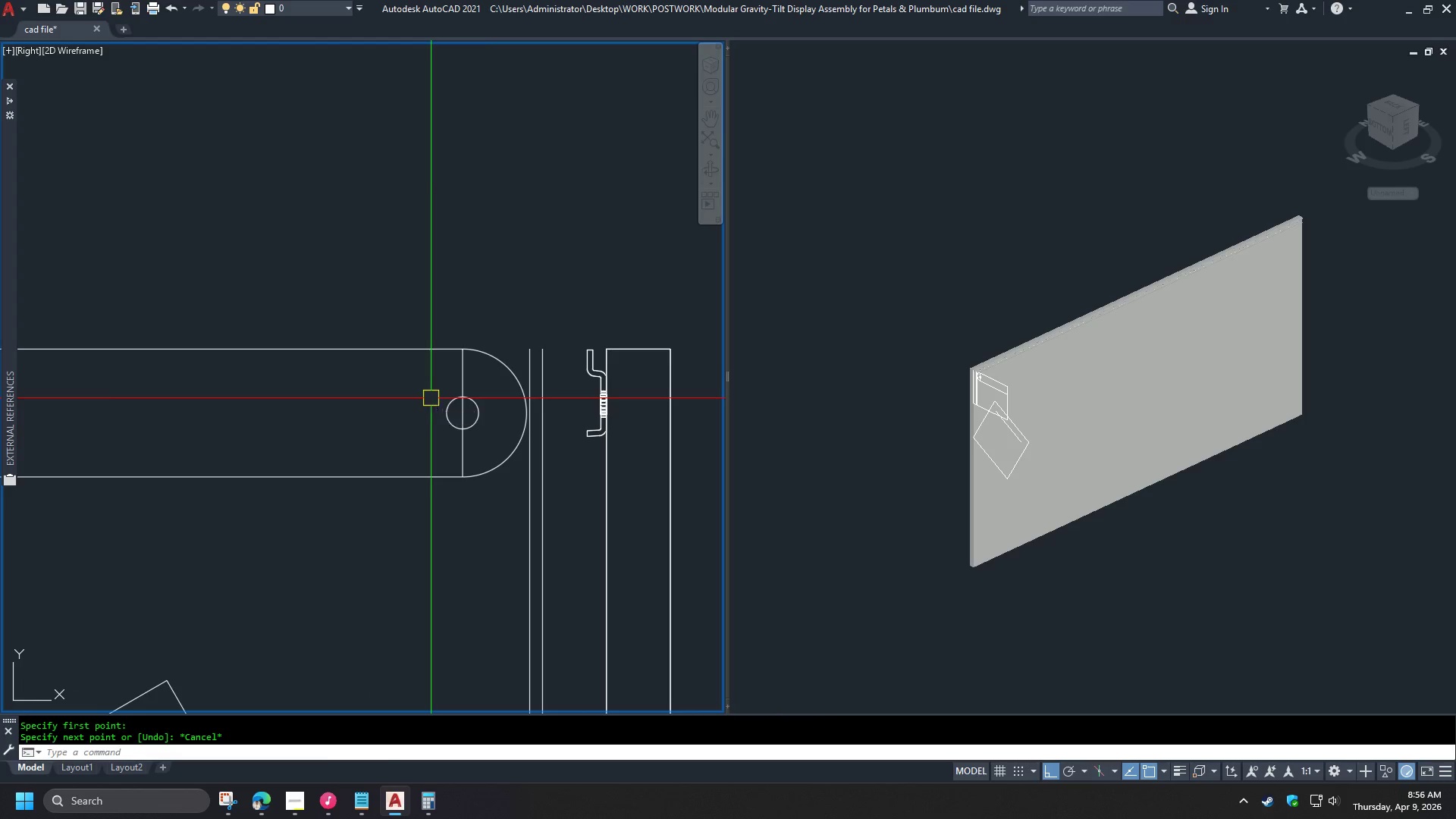 
key(Space)
 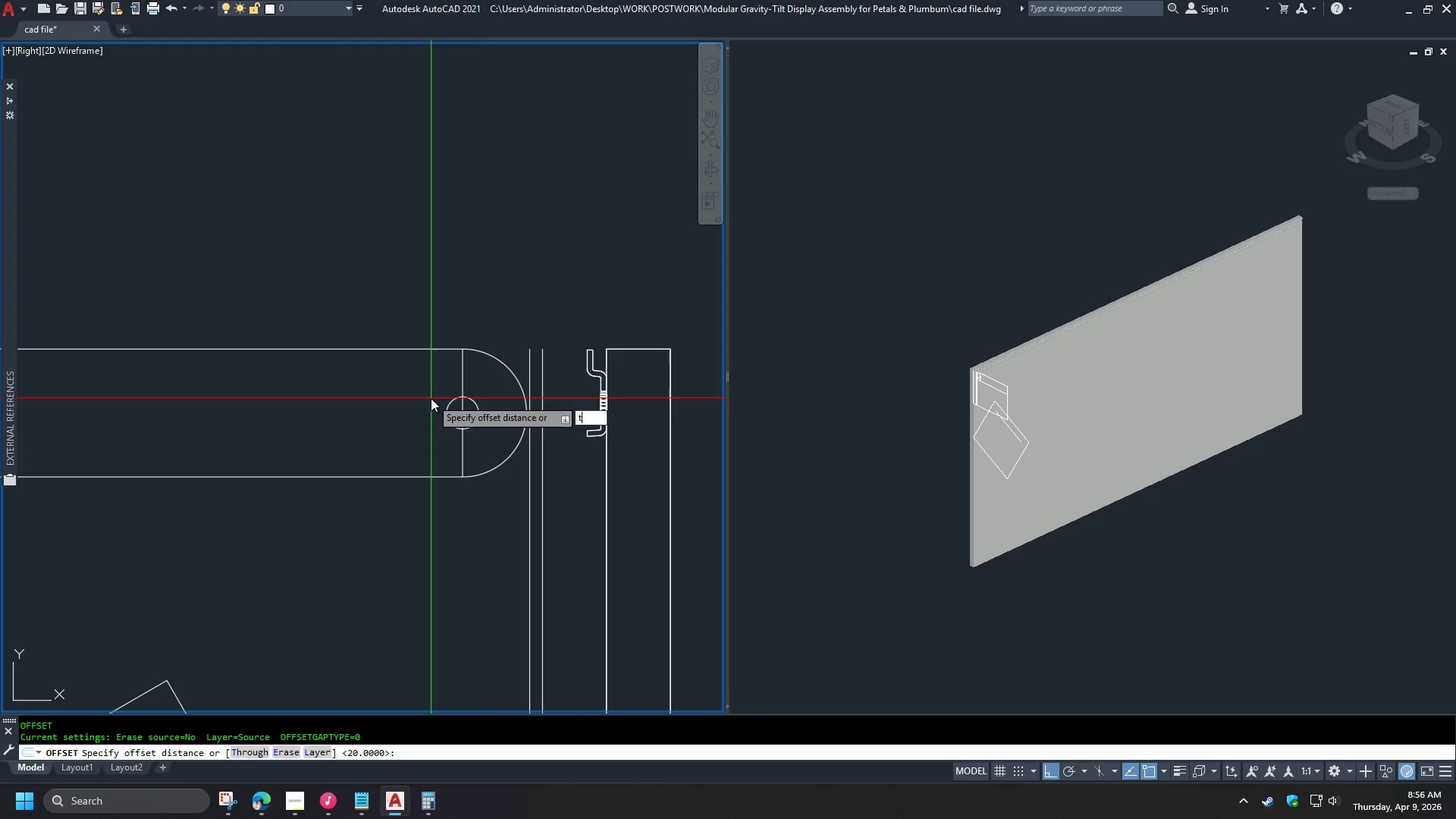 
key(T)
 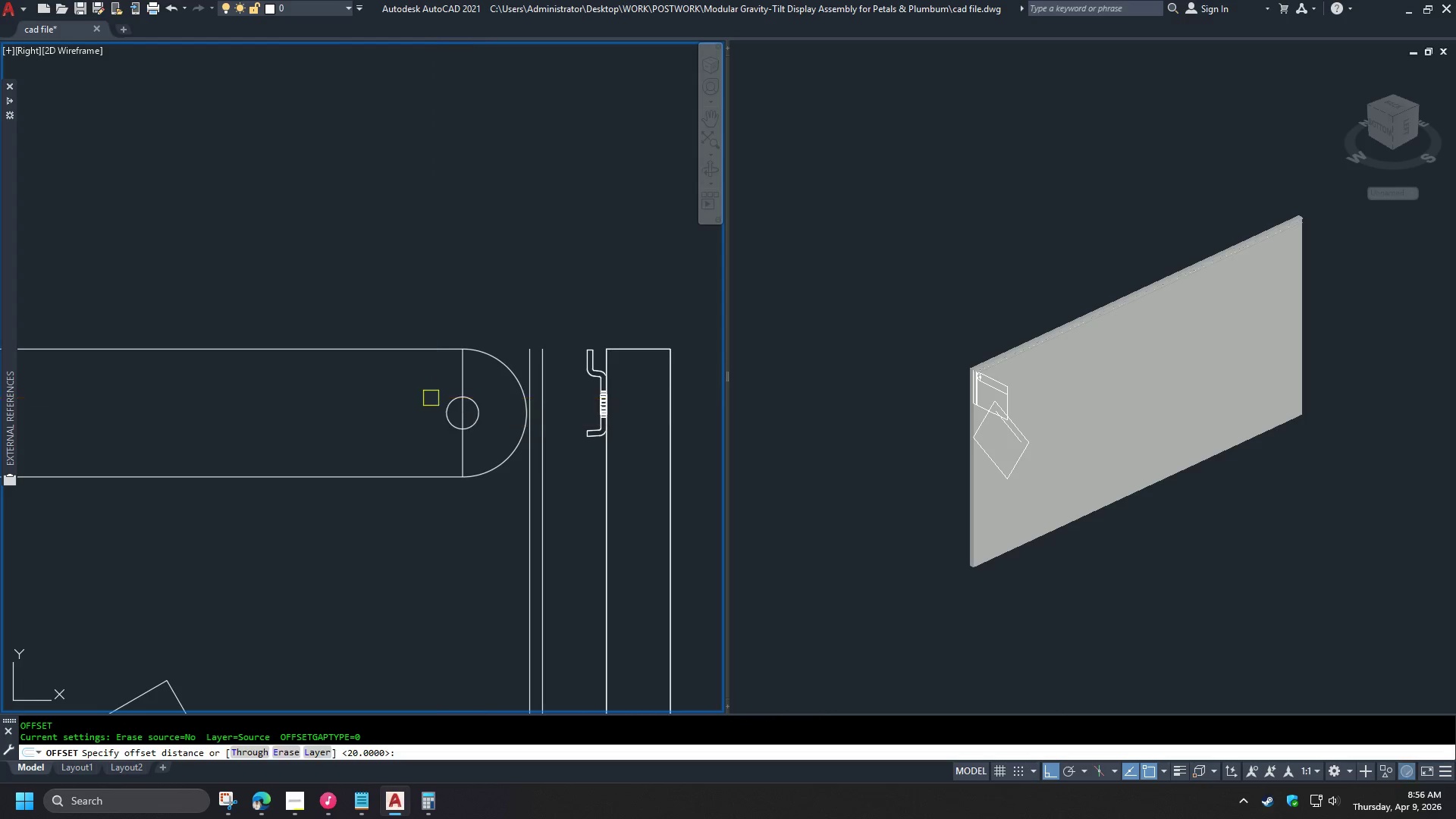 
key(Space)
 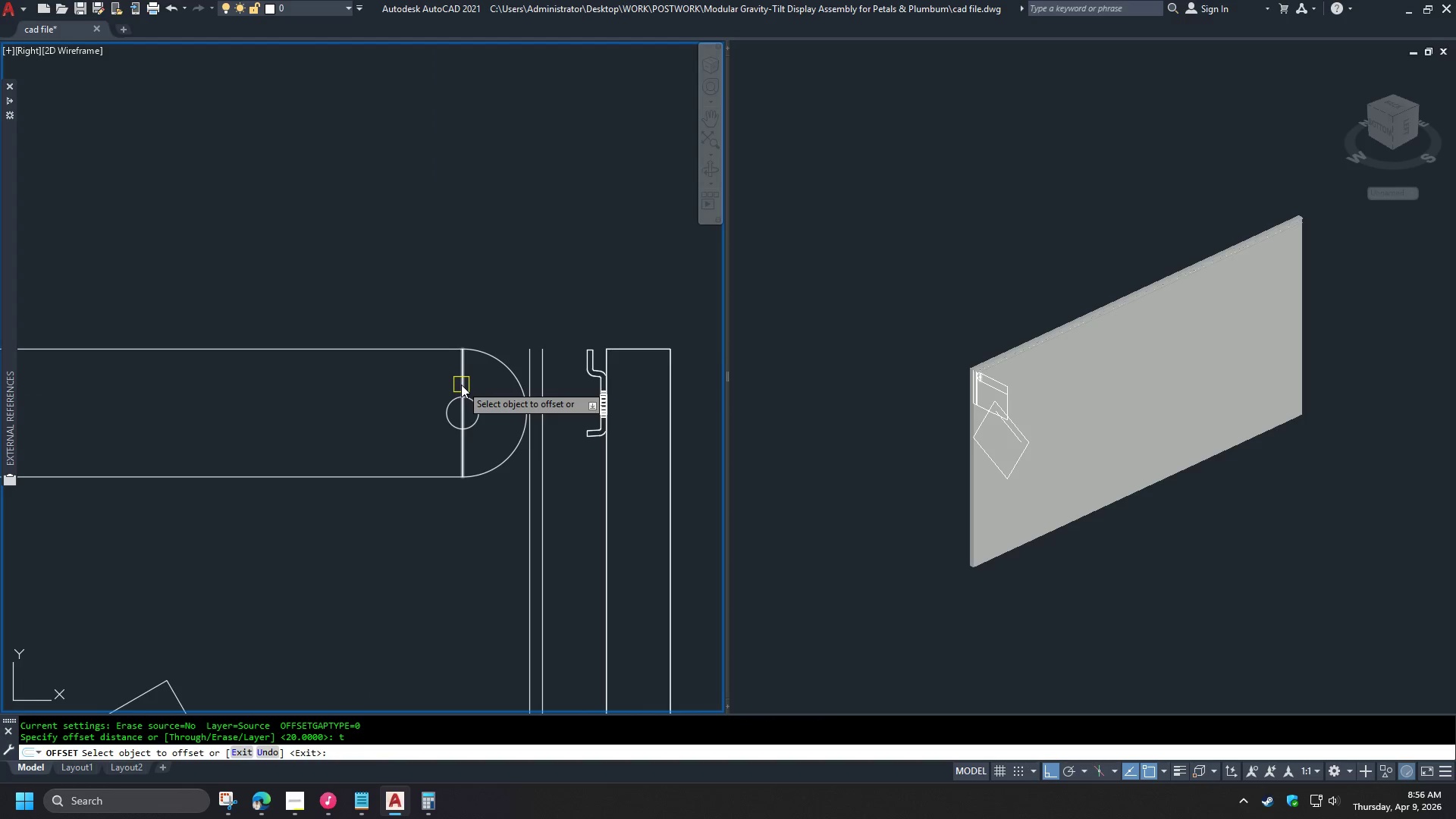 
left_click([461, 384])
 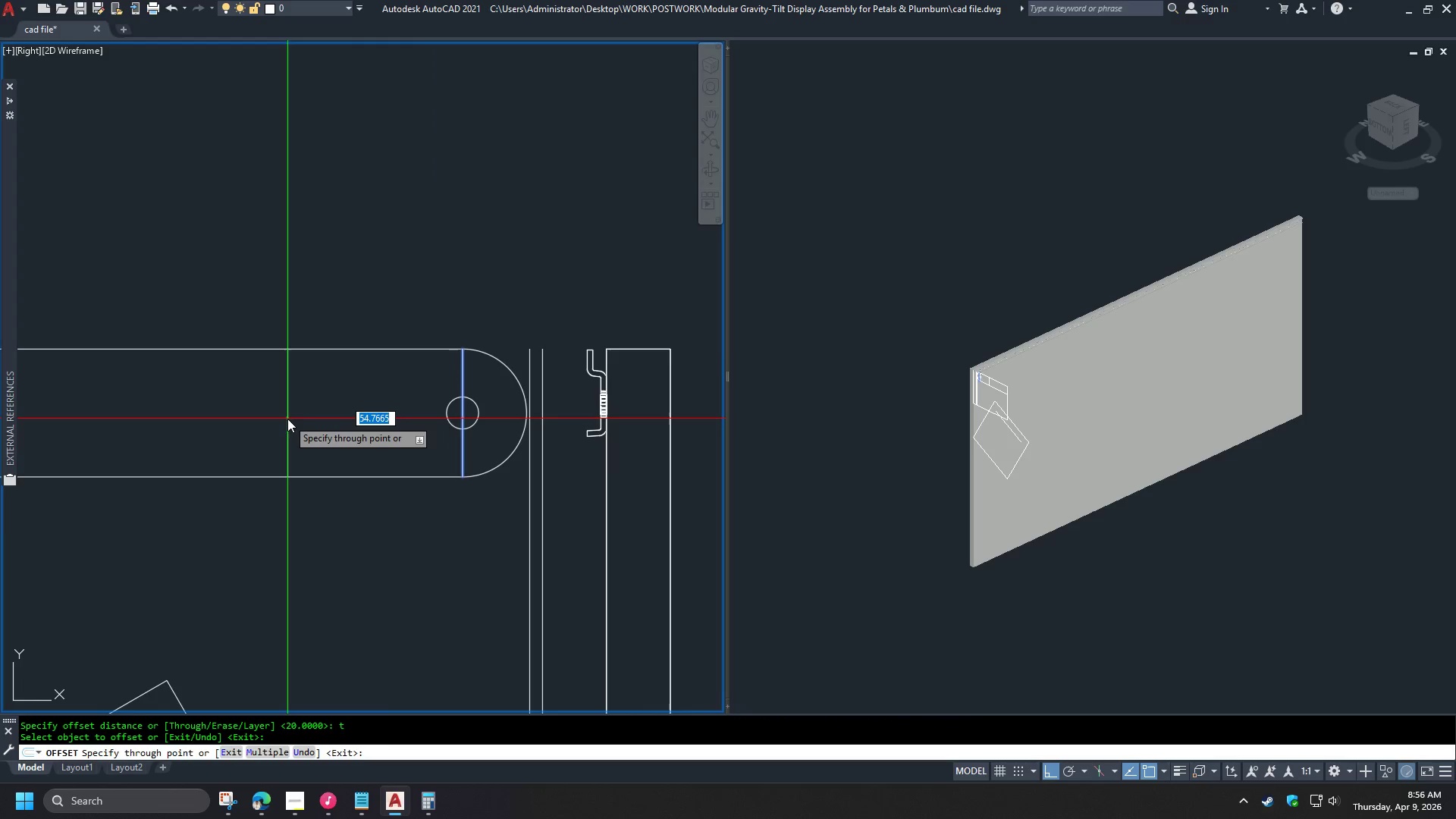 
scroll: coordinate [384, 384], scroll_direction: down, amount: 3.0
 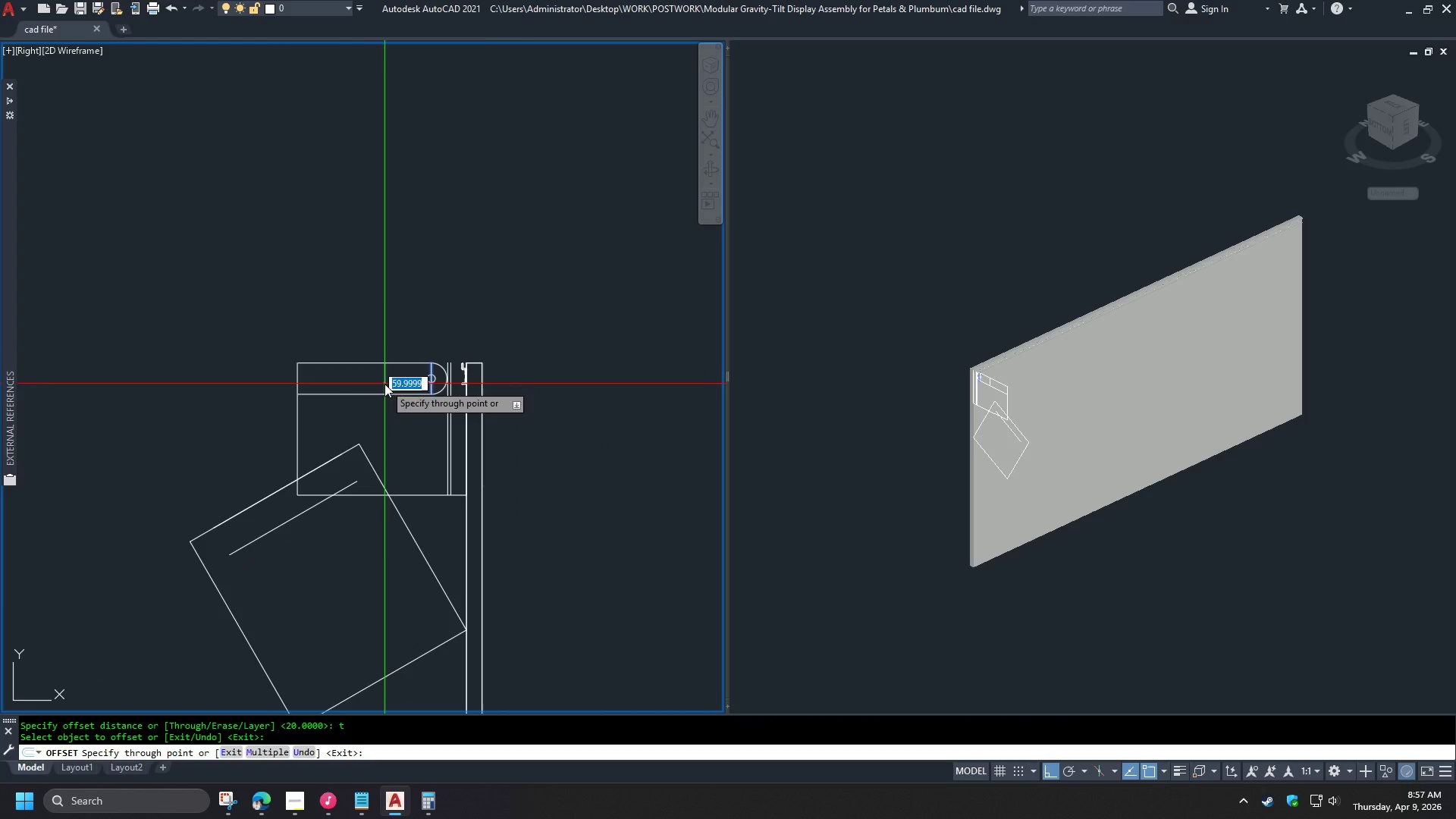 
key(Escape)
 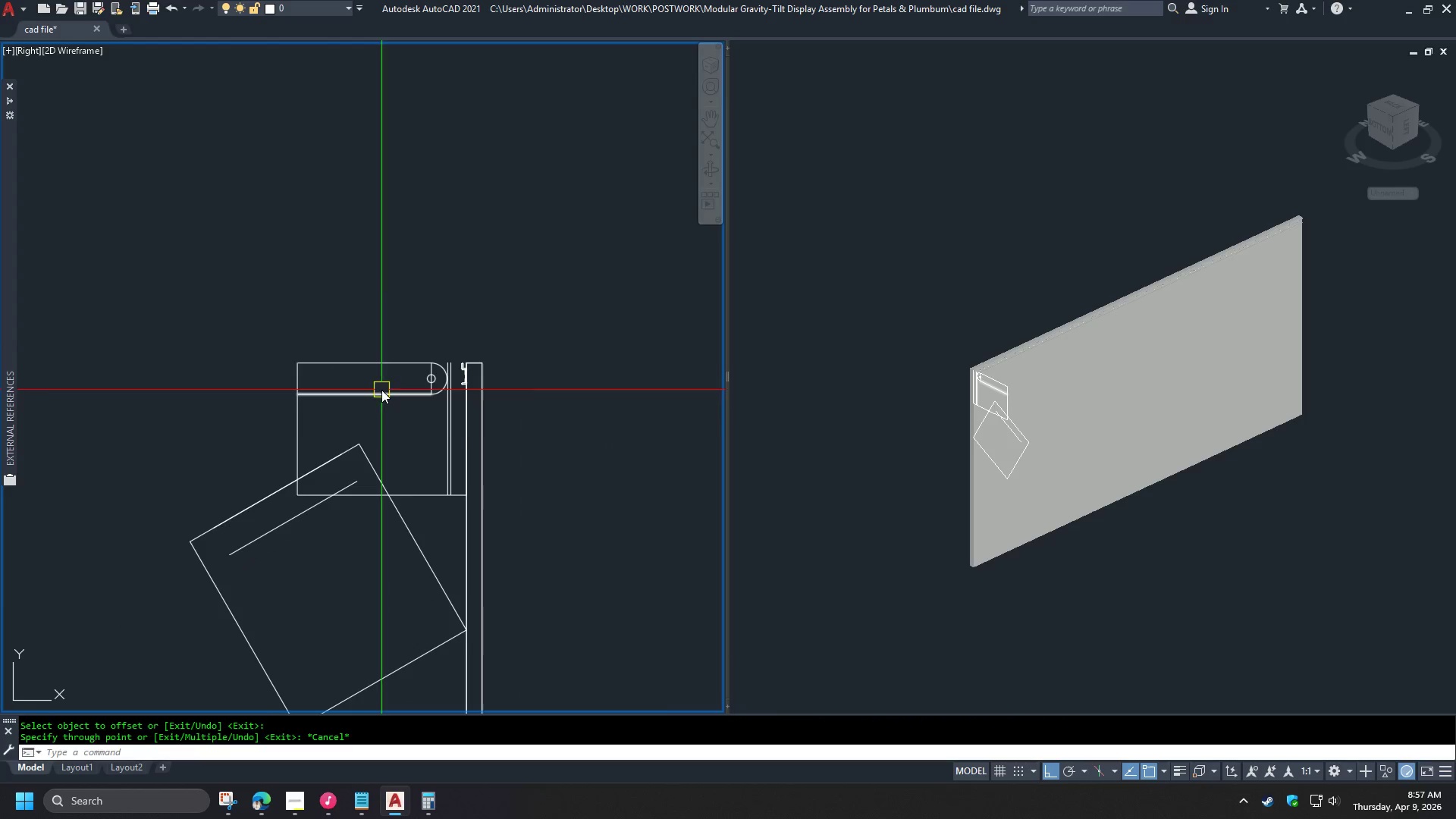 
key(Escape)
 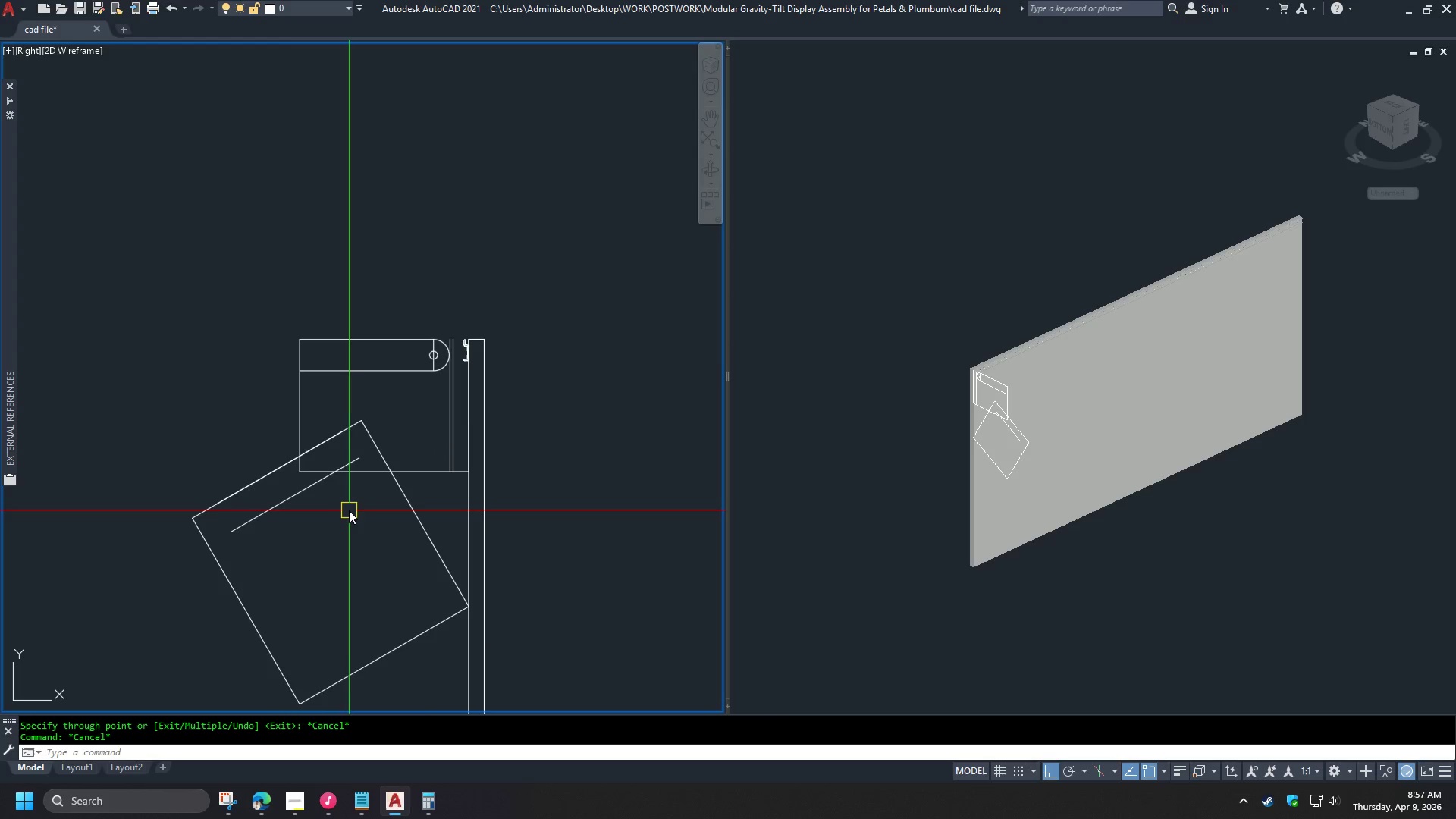 
scroll: coordinate [335, 469], scroll_direction: up, amount: 1.0
 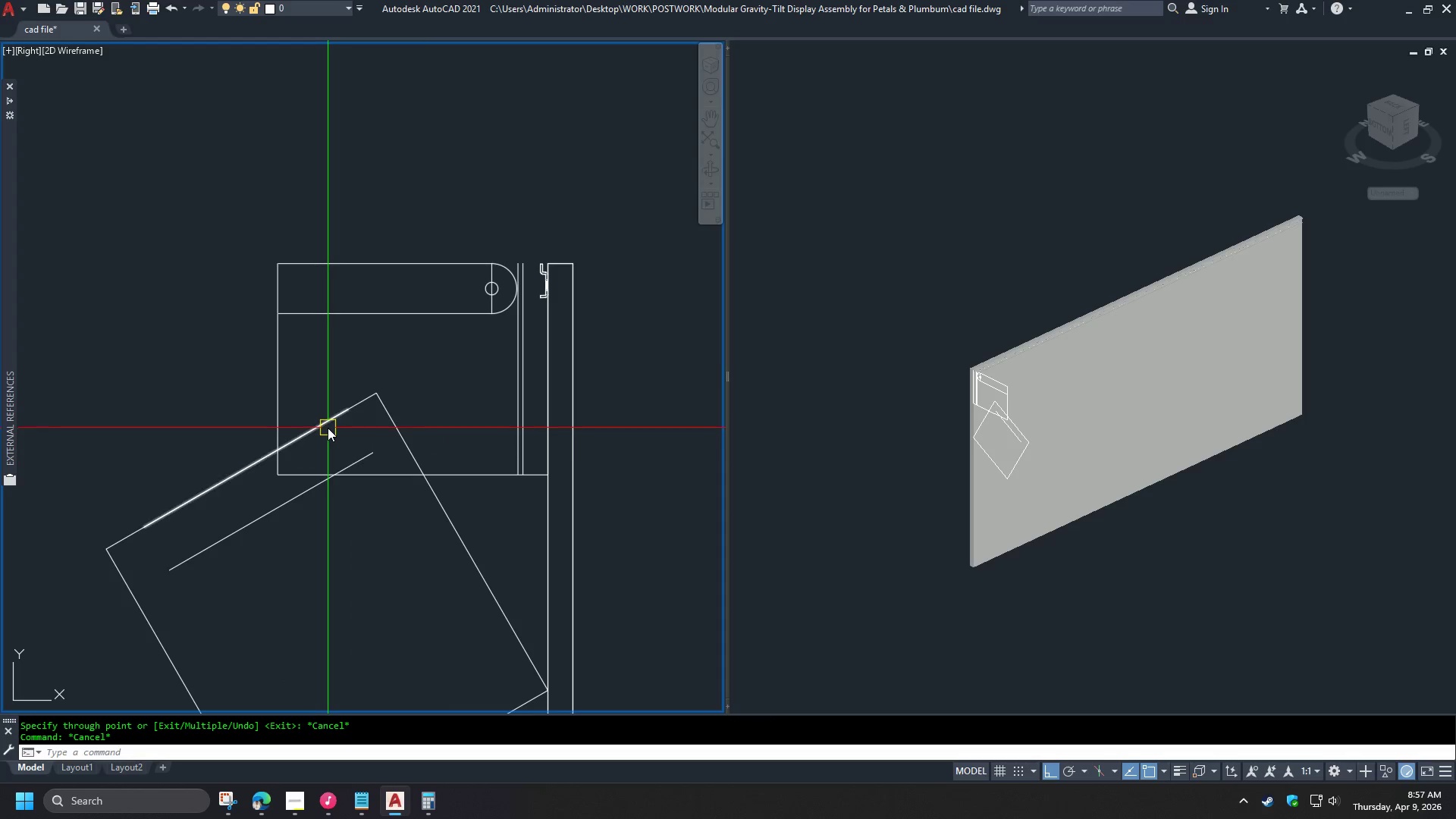 
left_click([327, 428])
 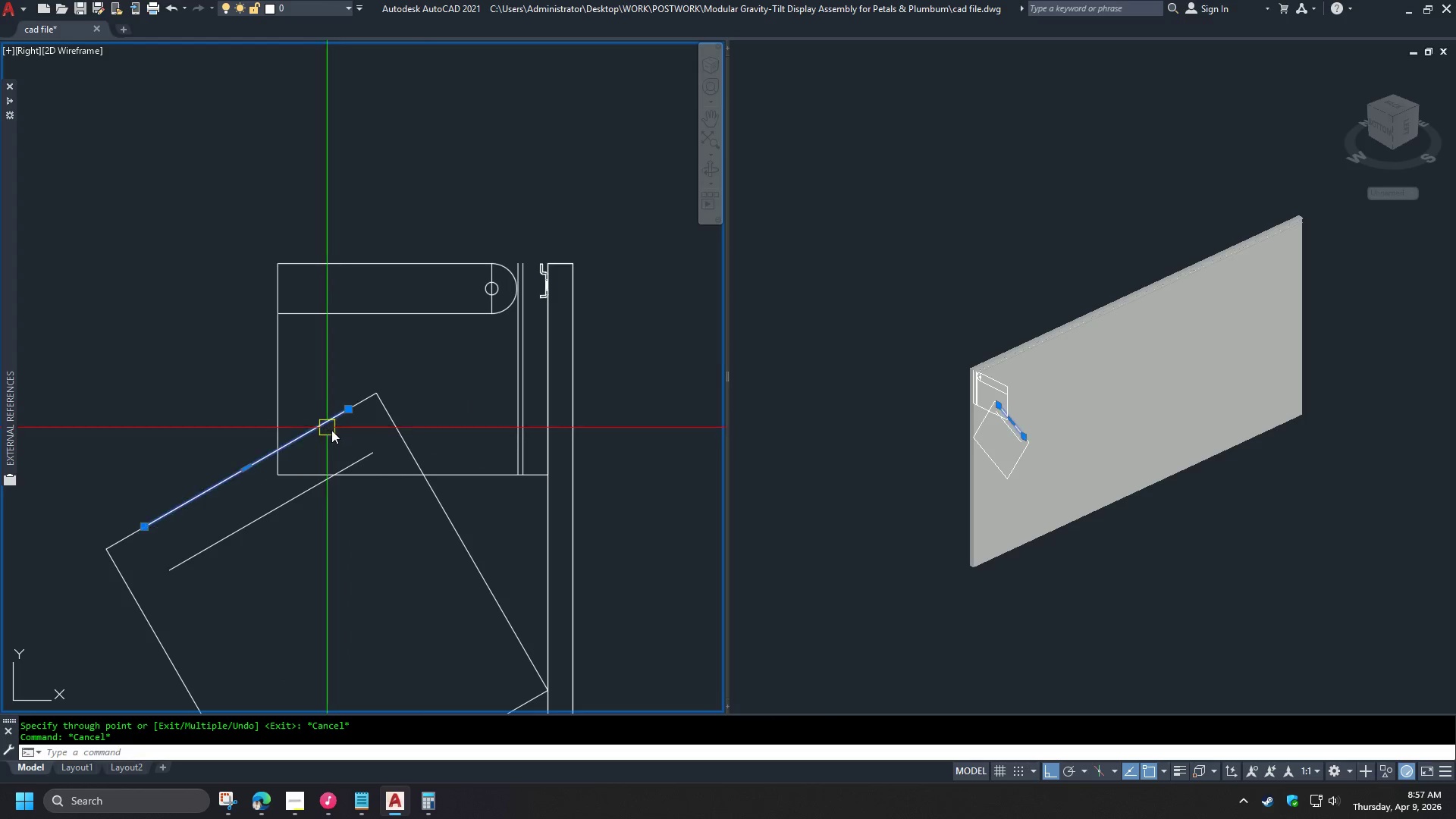 
key(E)
 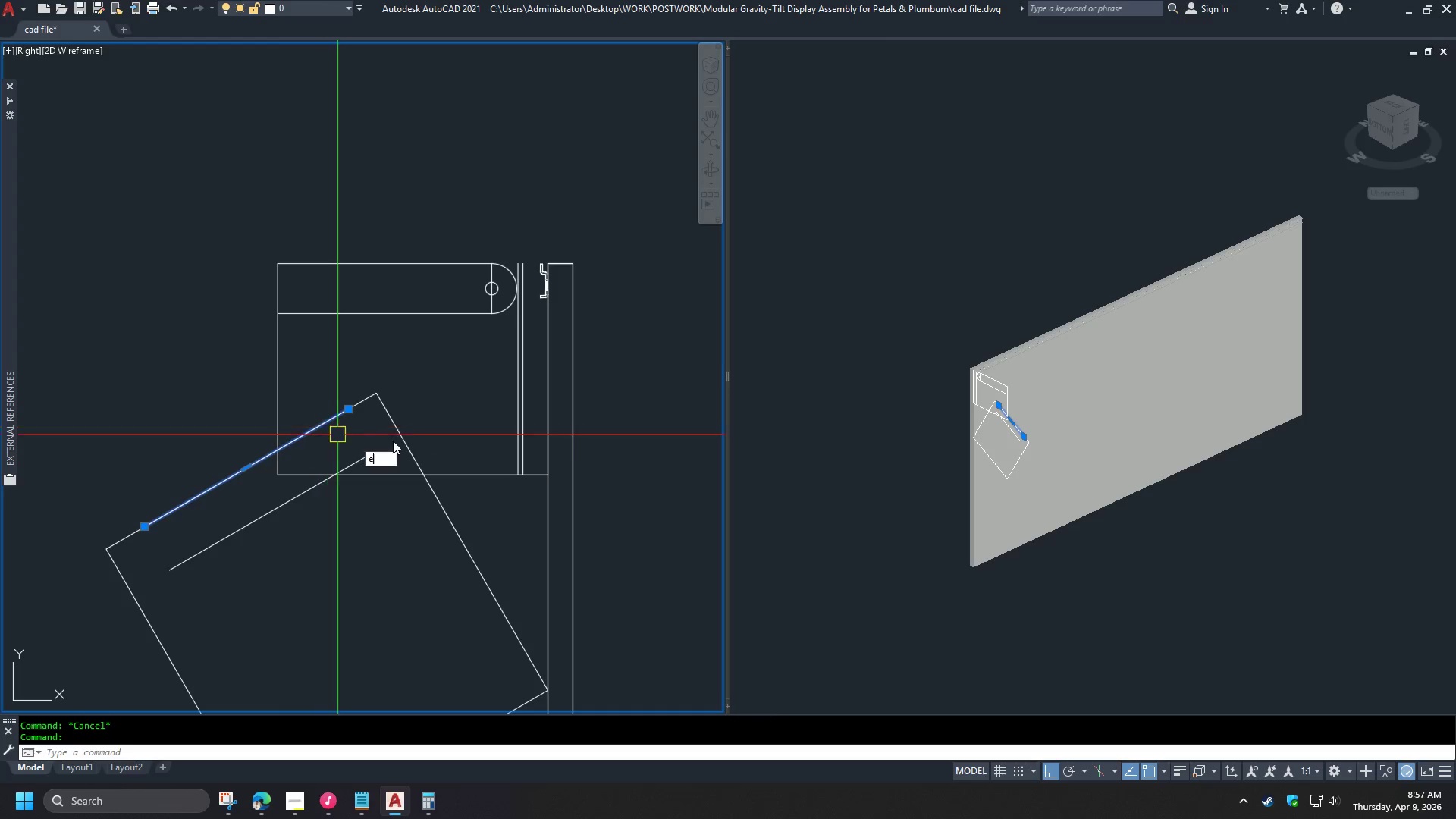 
key(Space)
 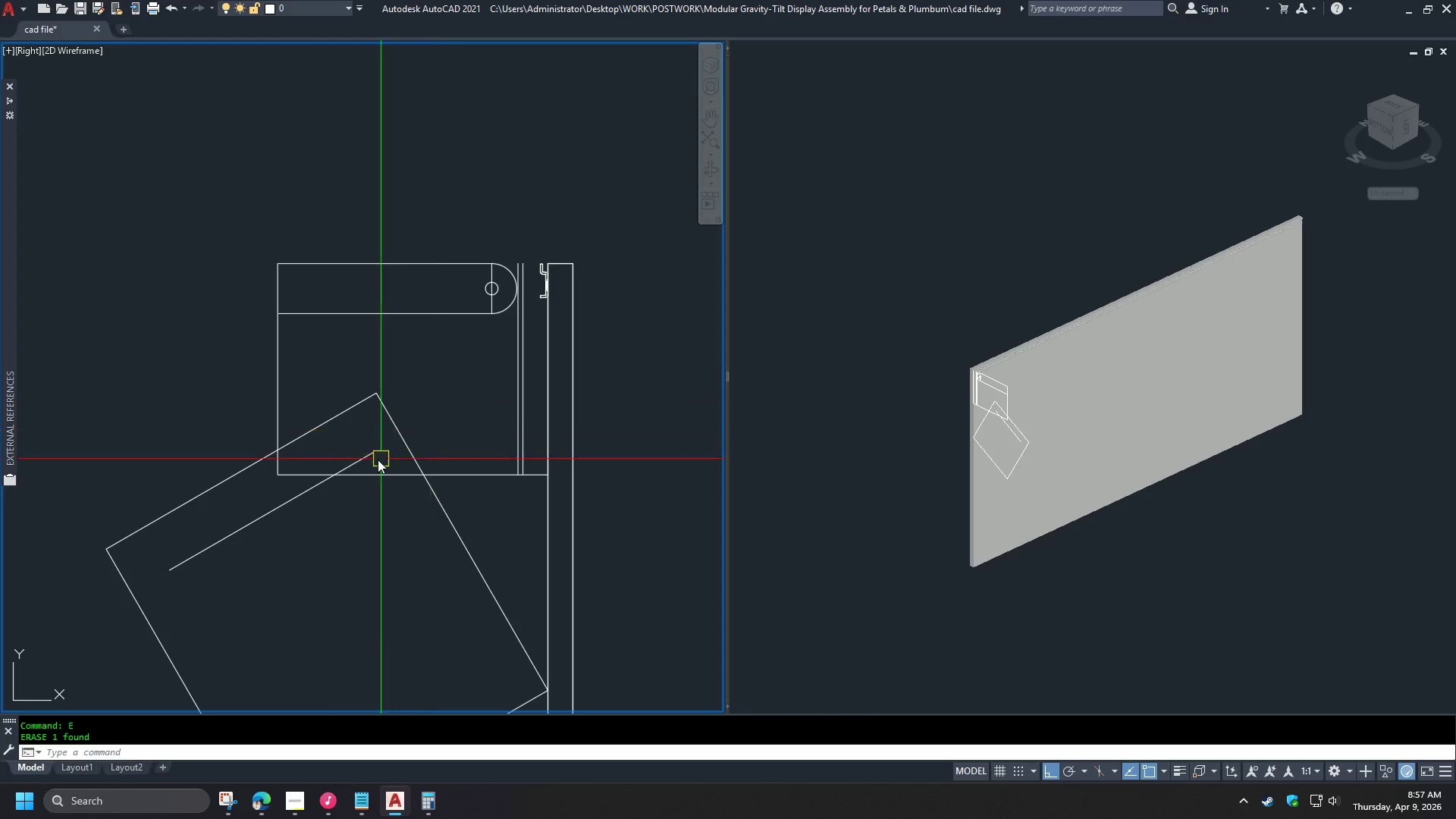 
left_click([364, 463])
 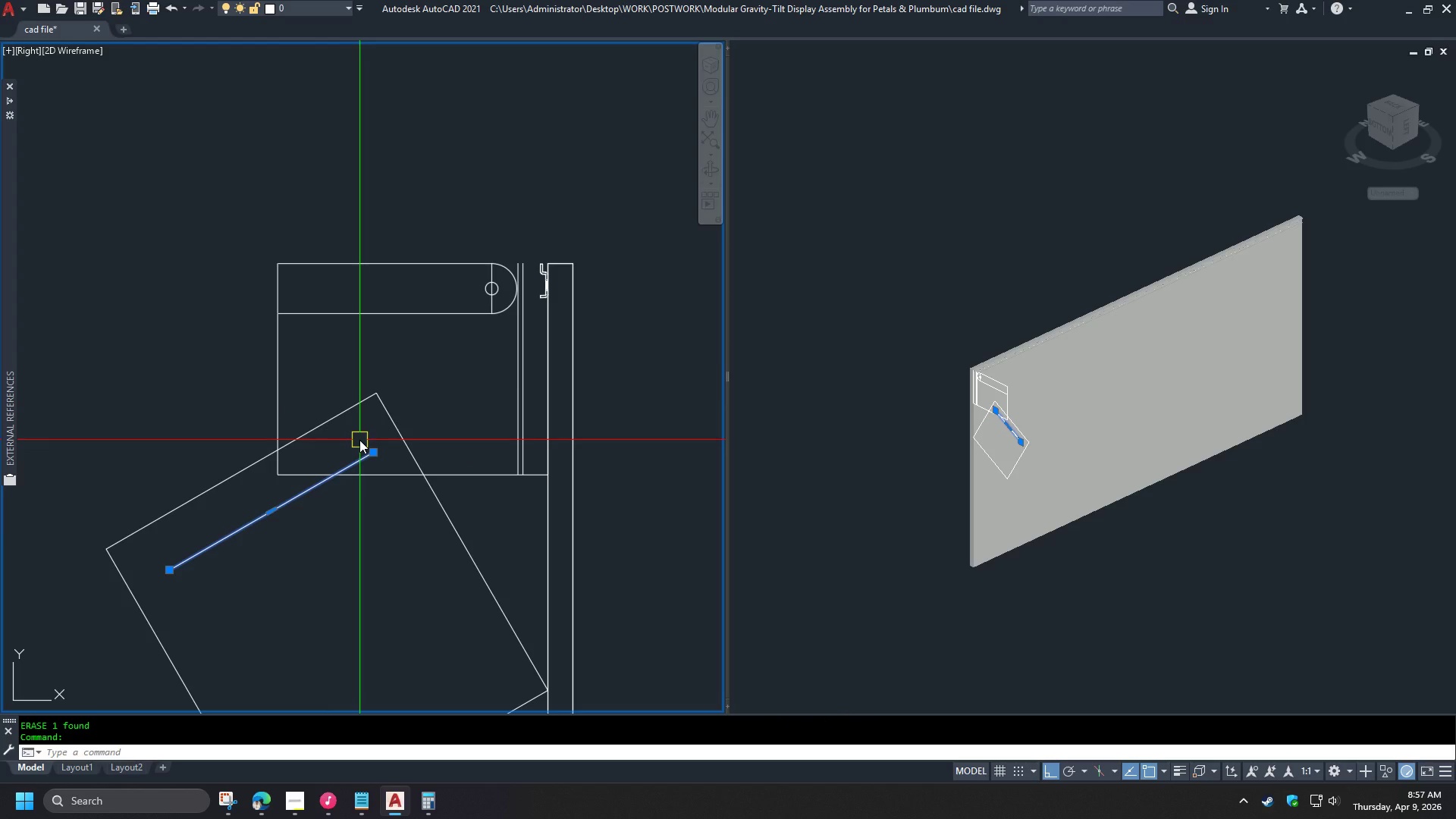 
type(co )
 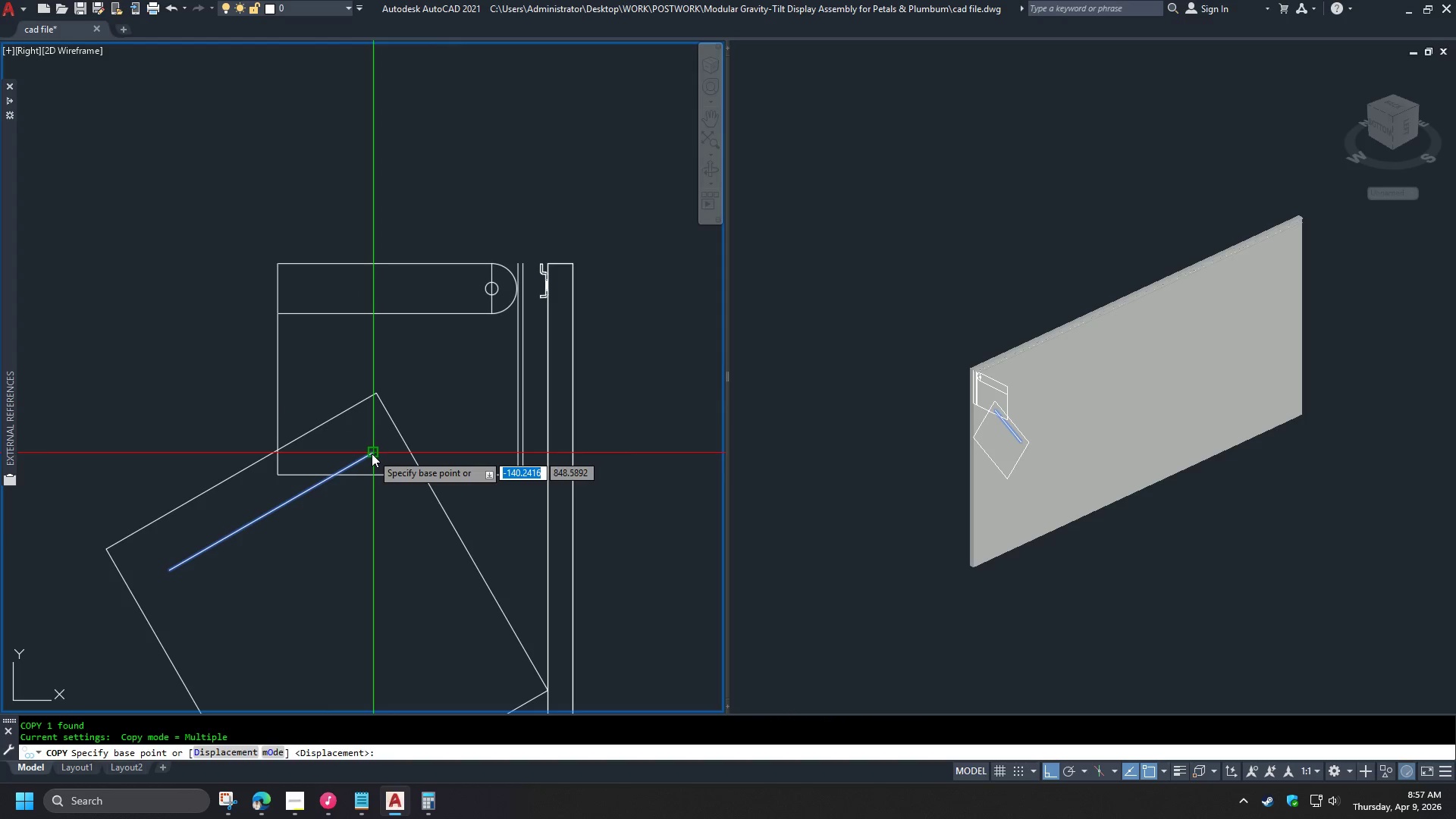 
left_click([372, 453])
 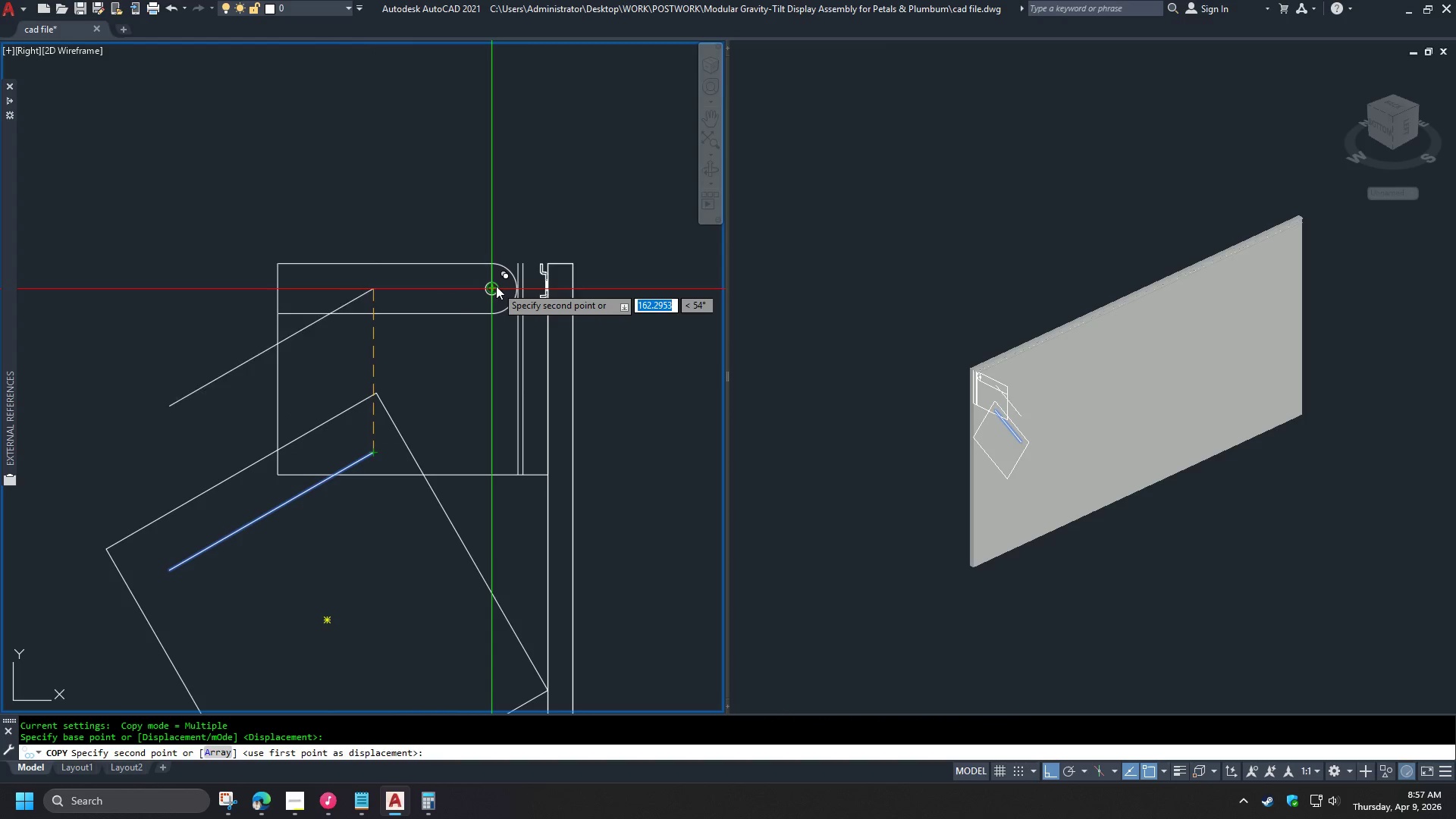 
left_click([496, 286])
 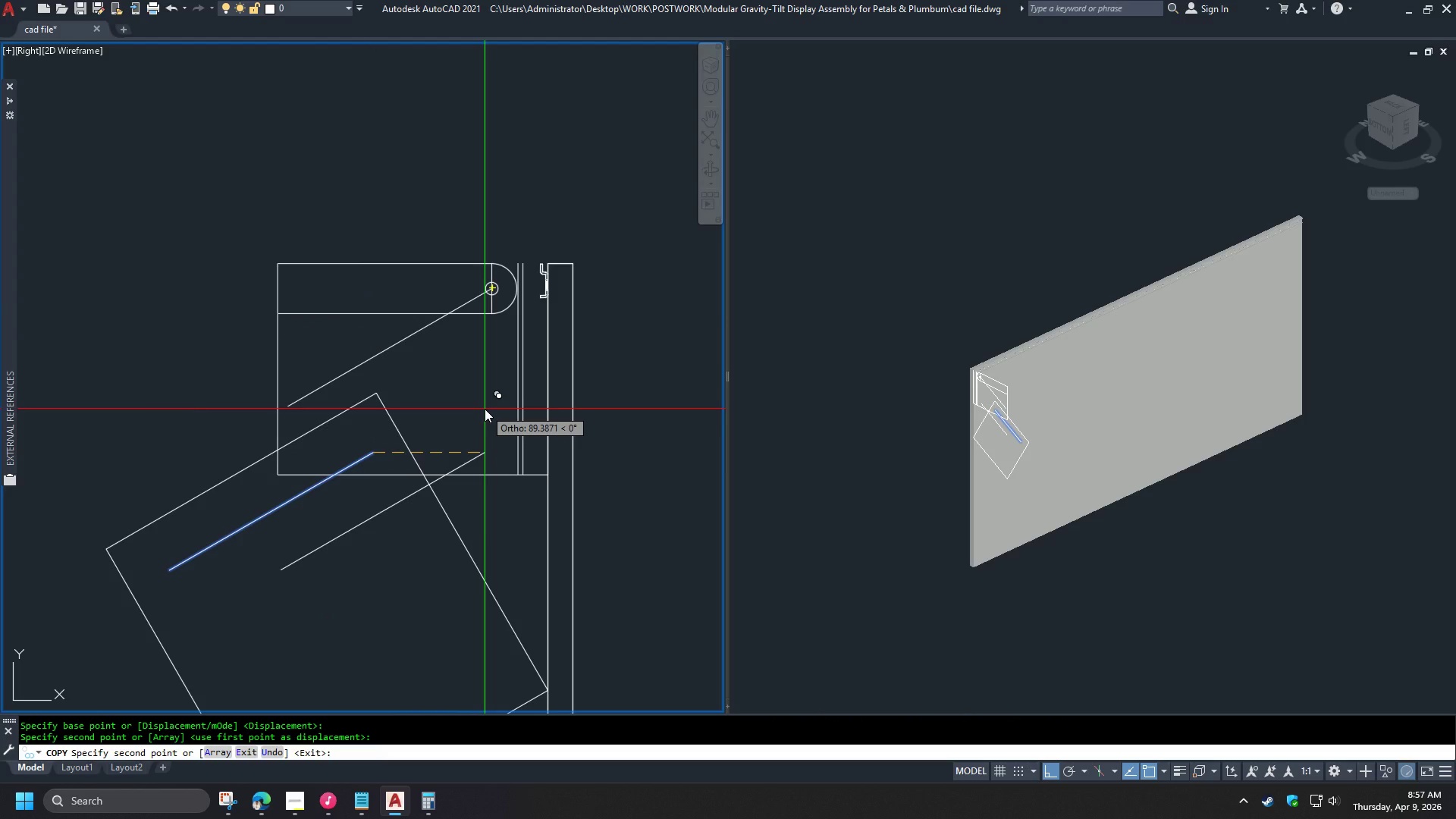 
key(Space)
 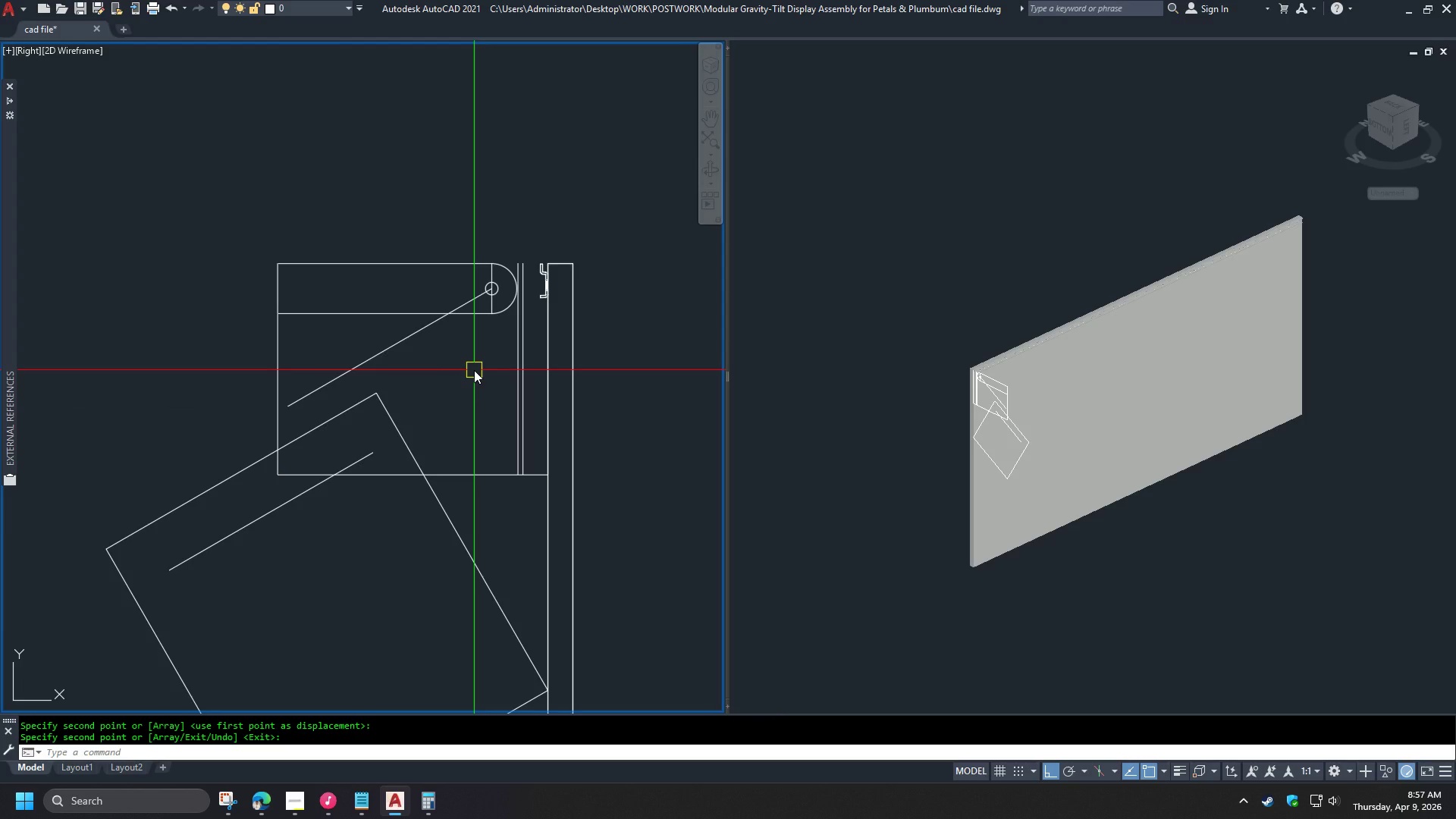 
wait(14.27)
 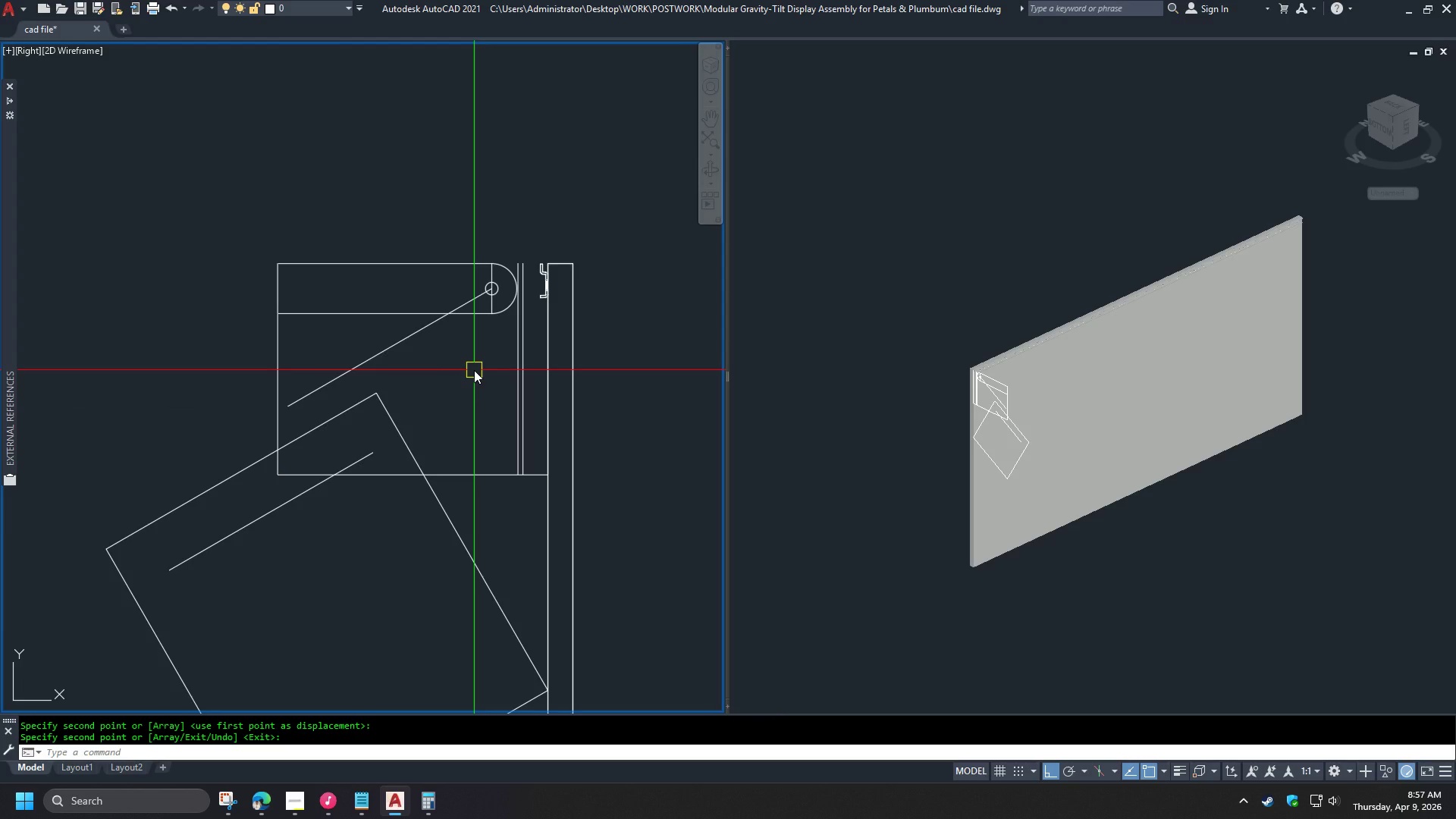 
type(o 20 )
 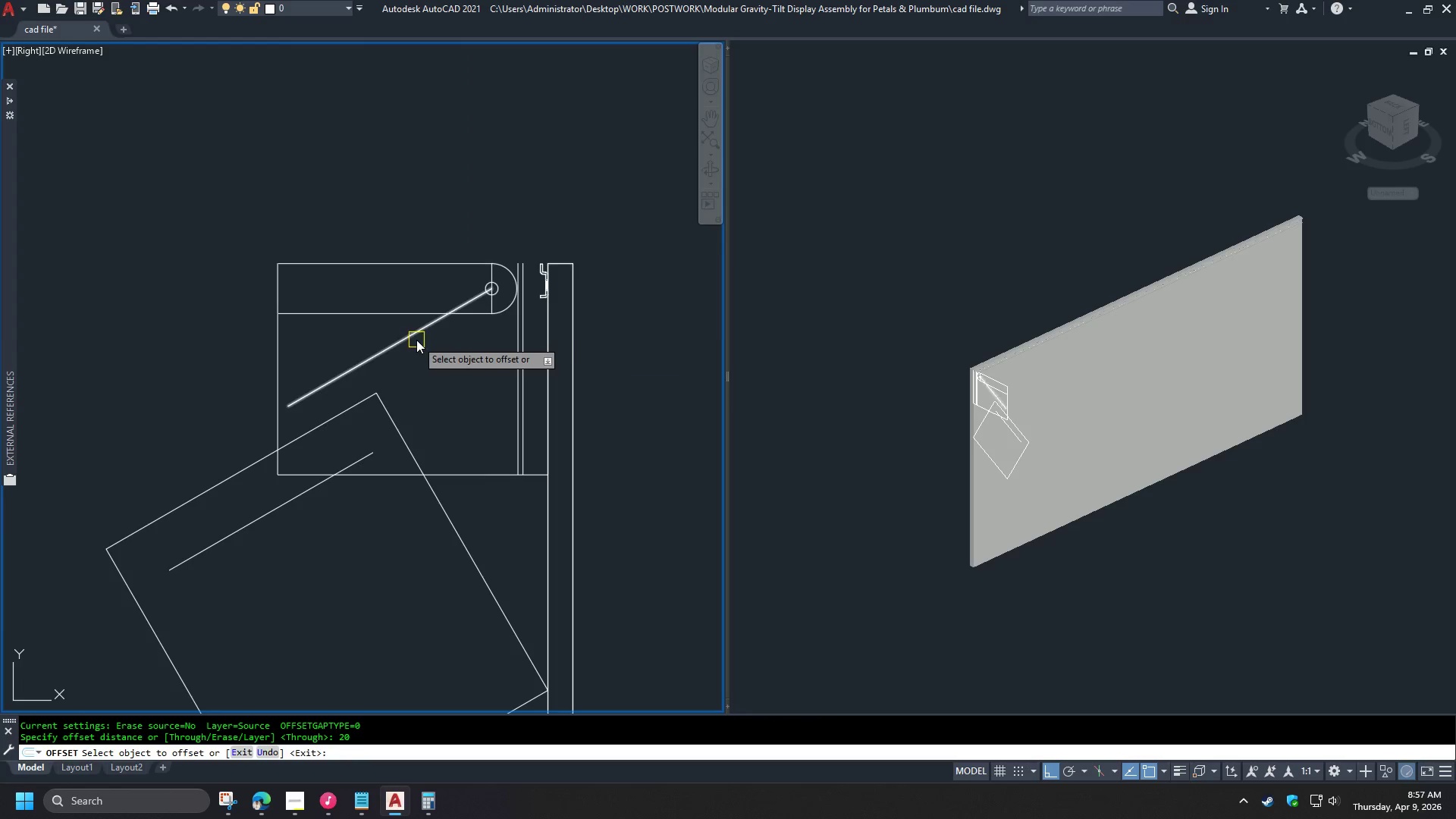 
left_click_drag(start_coordinate=[448, 378], to_coordinate=[450, 385])
 